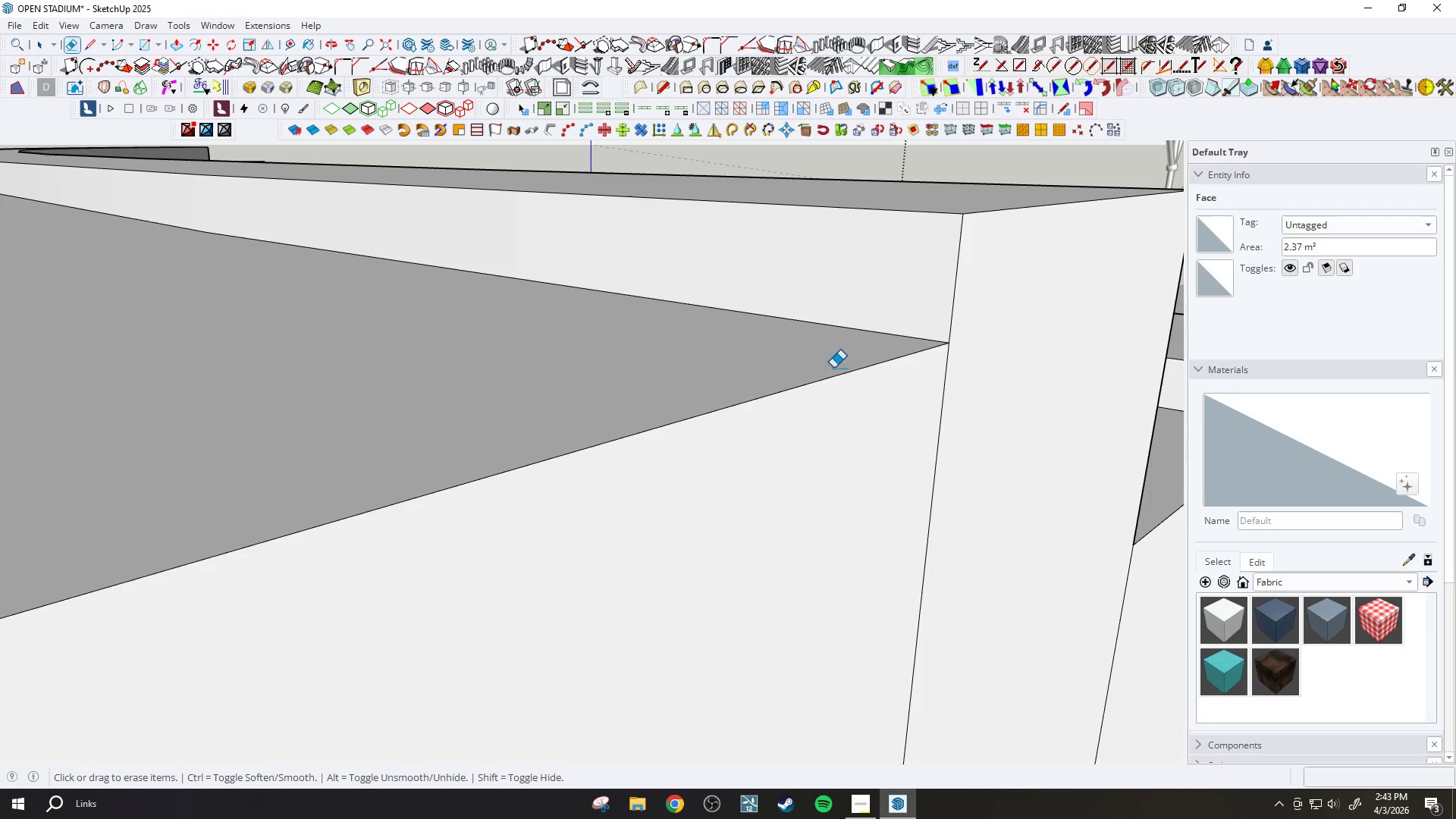 
scroll: coordinate [968, 392], scroll_direction: up, amount: 26.0
 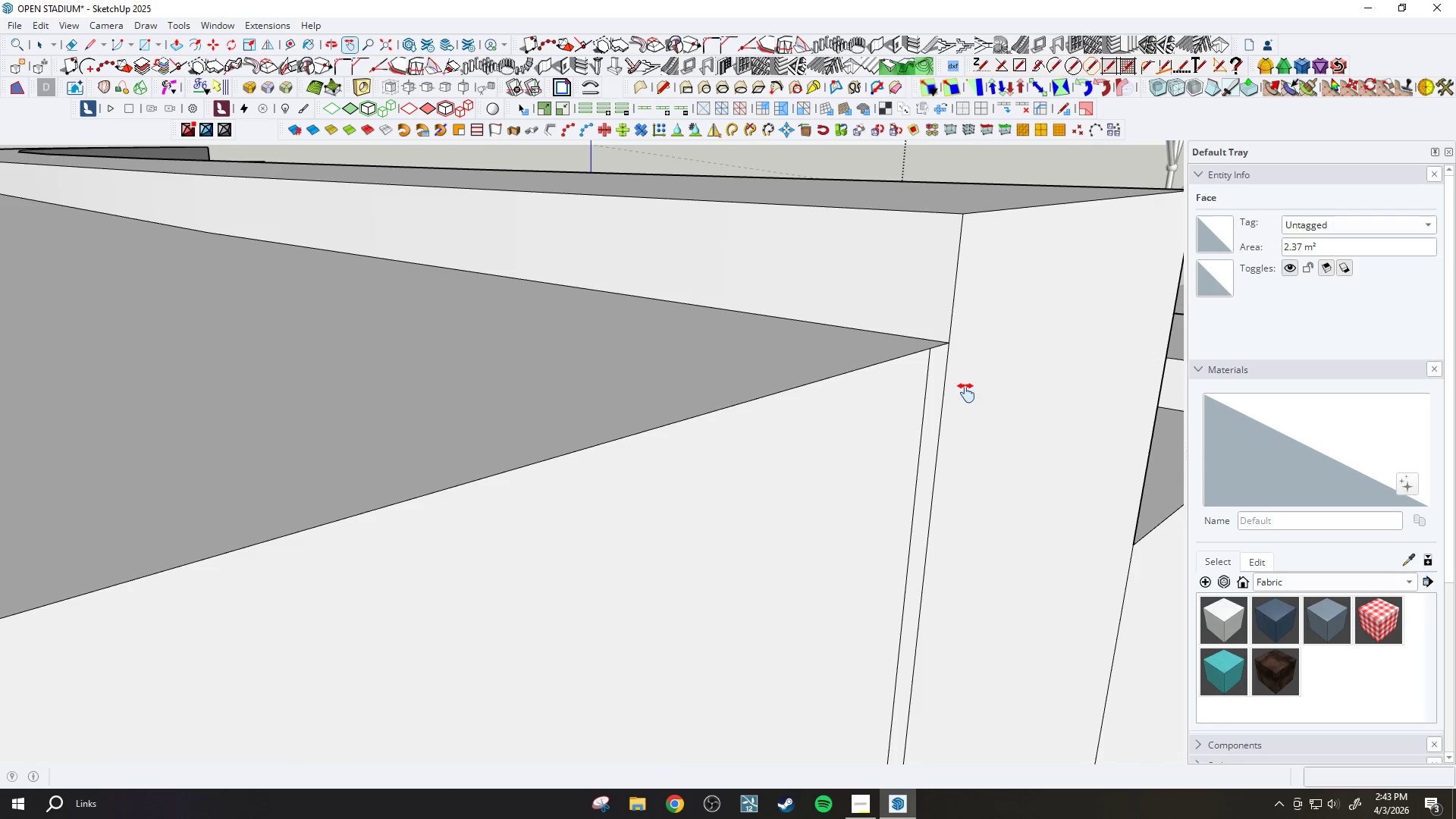 
key(P)
 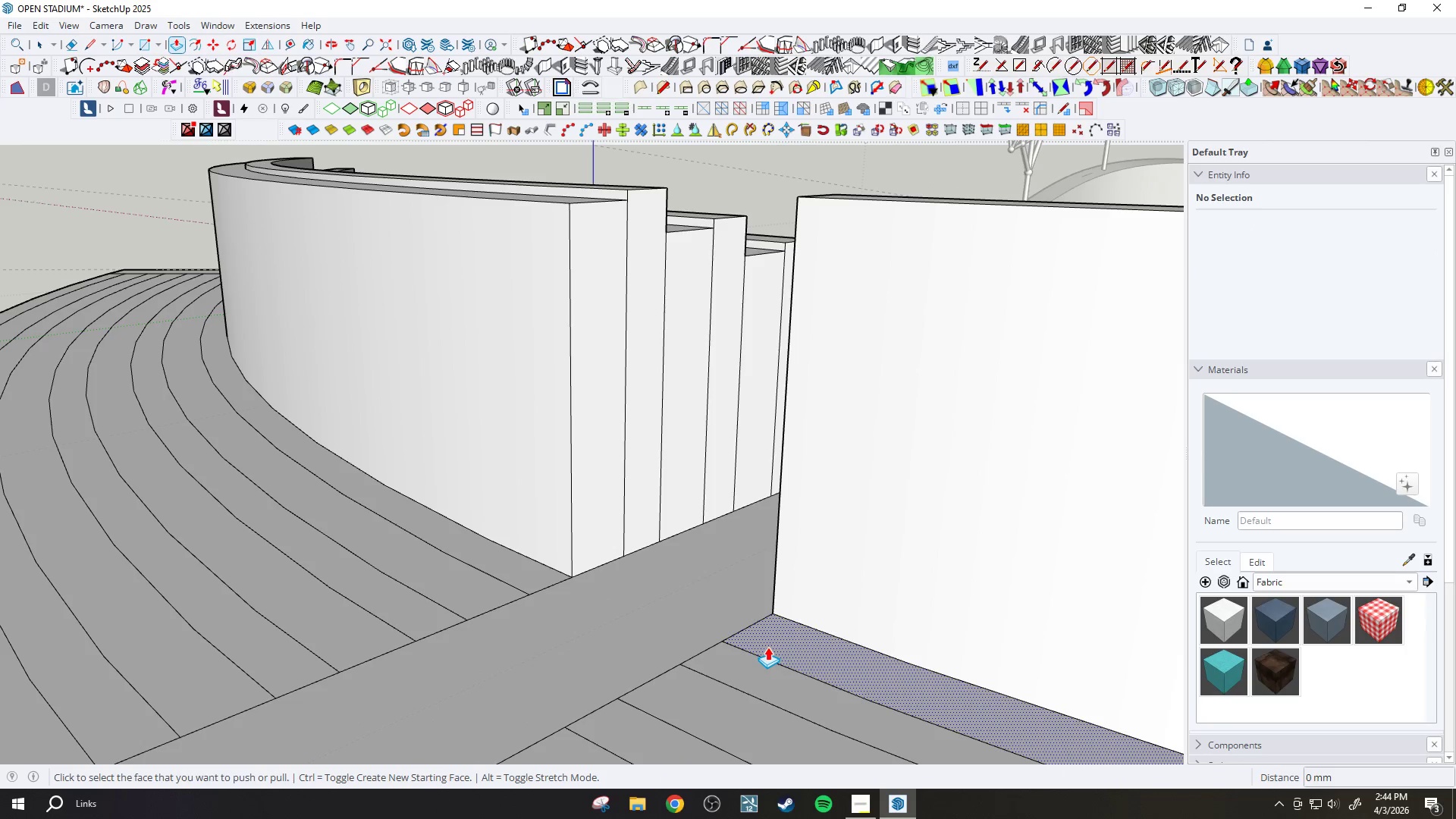 
scroll: coordinate [774, 586], scroll_direction: down, amount: 28.0
 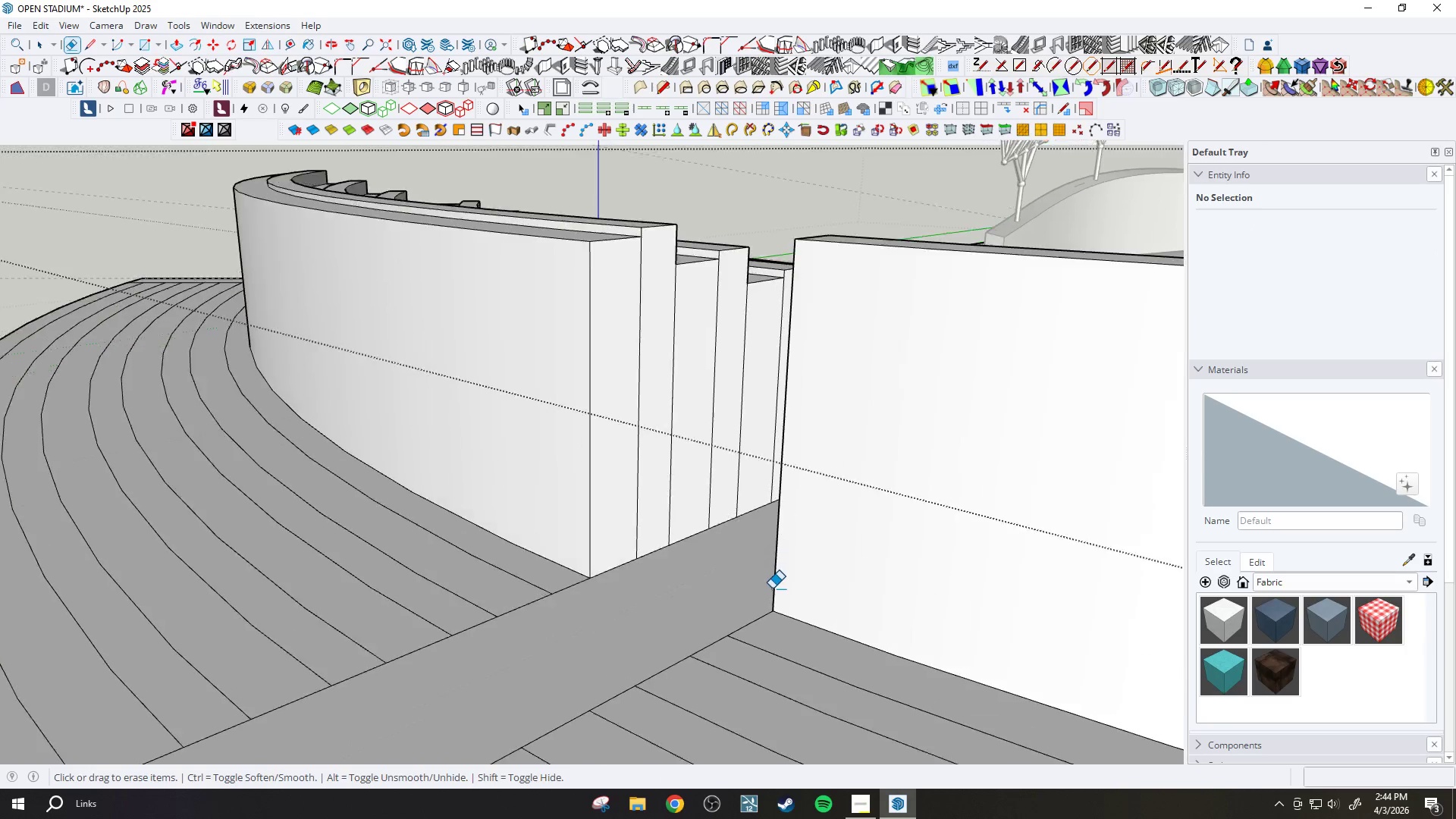 
left_click([767, 647])
 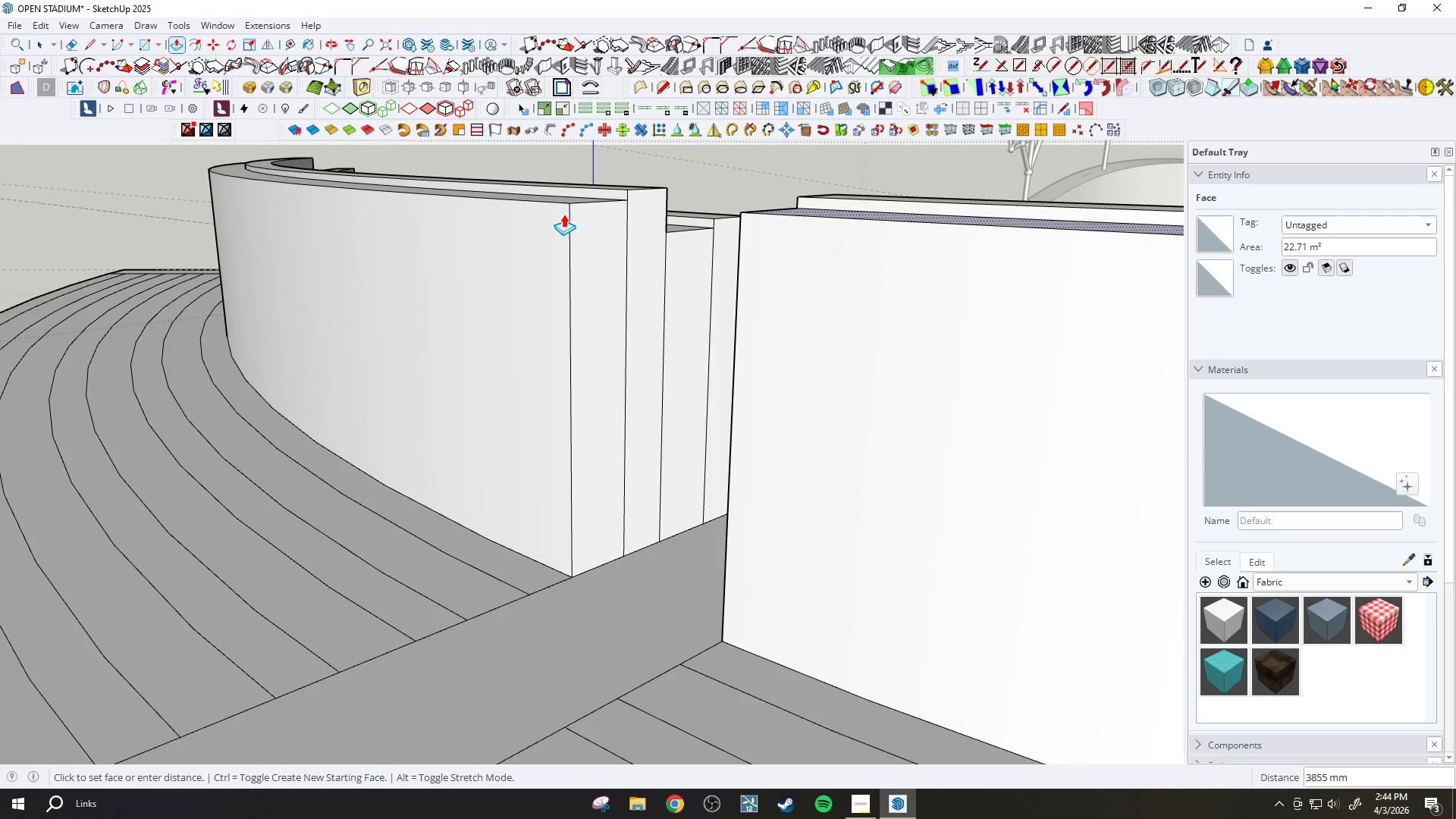 
left_click([566, 209])
 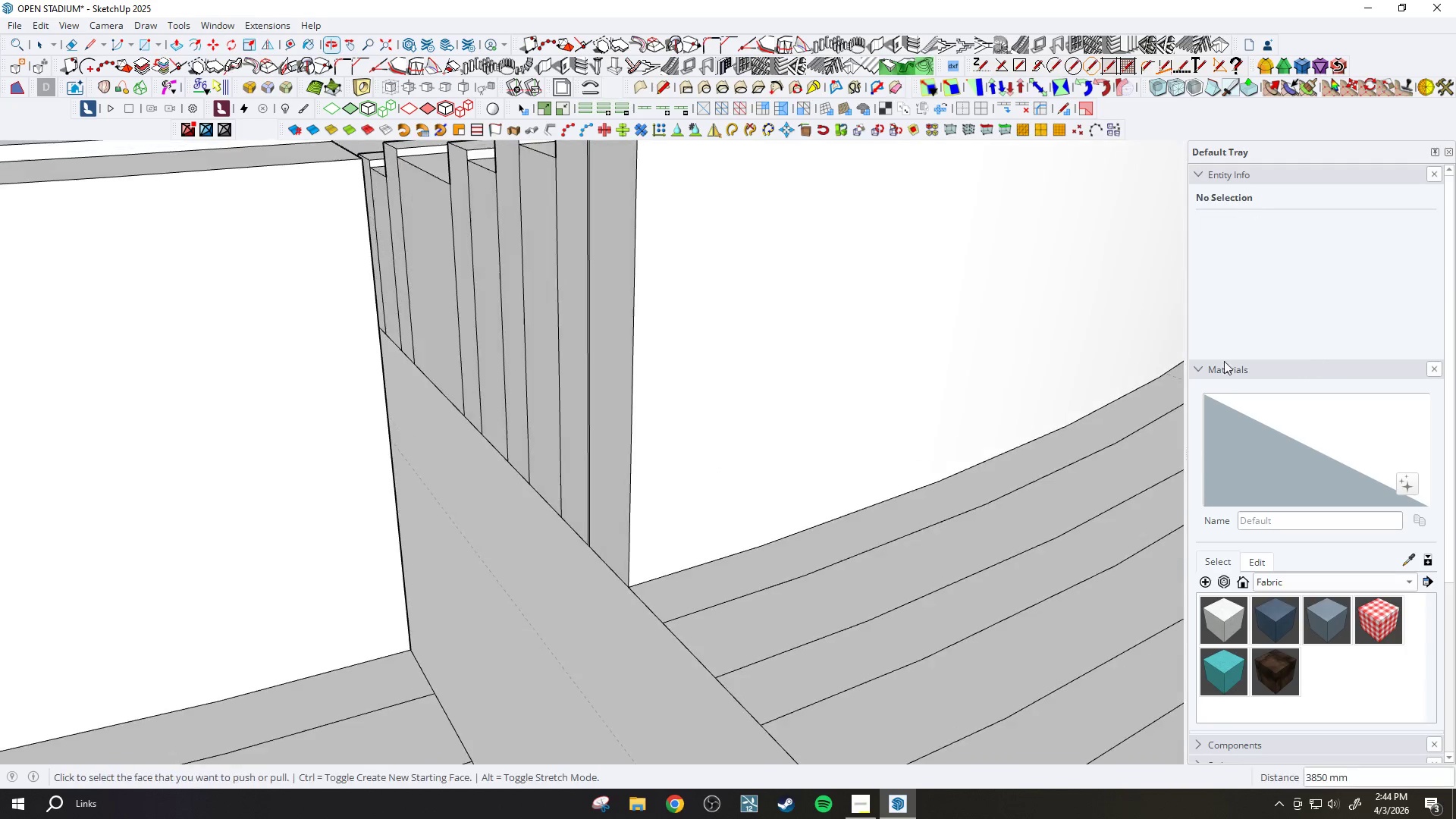 
key(E)
 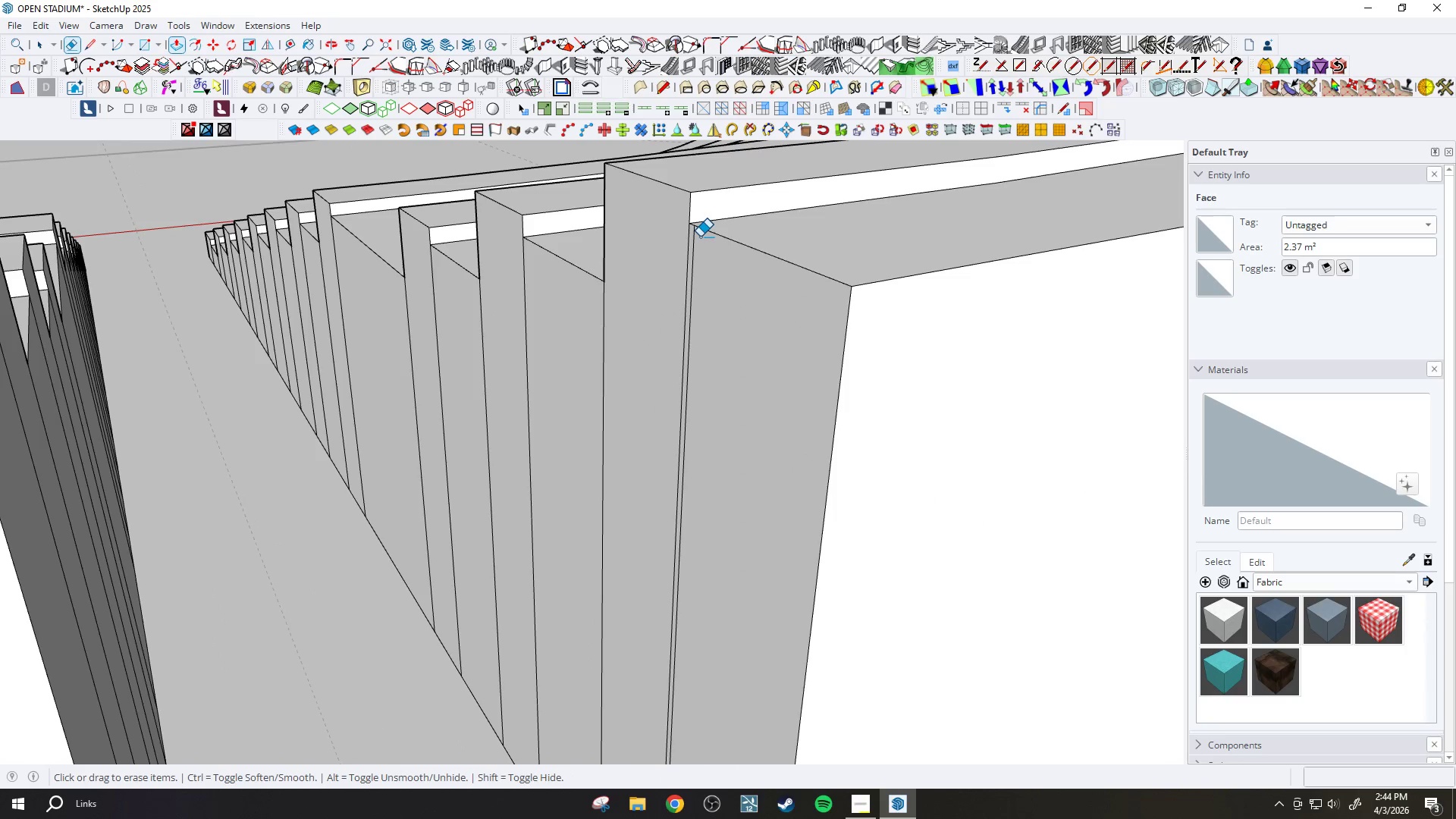 
scroll: coordinate [701, 229], scroll_direction: up, amount: 11.0
 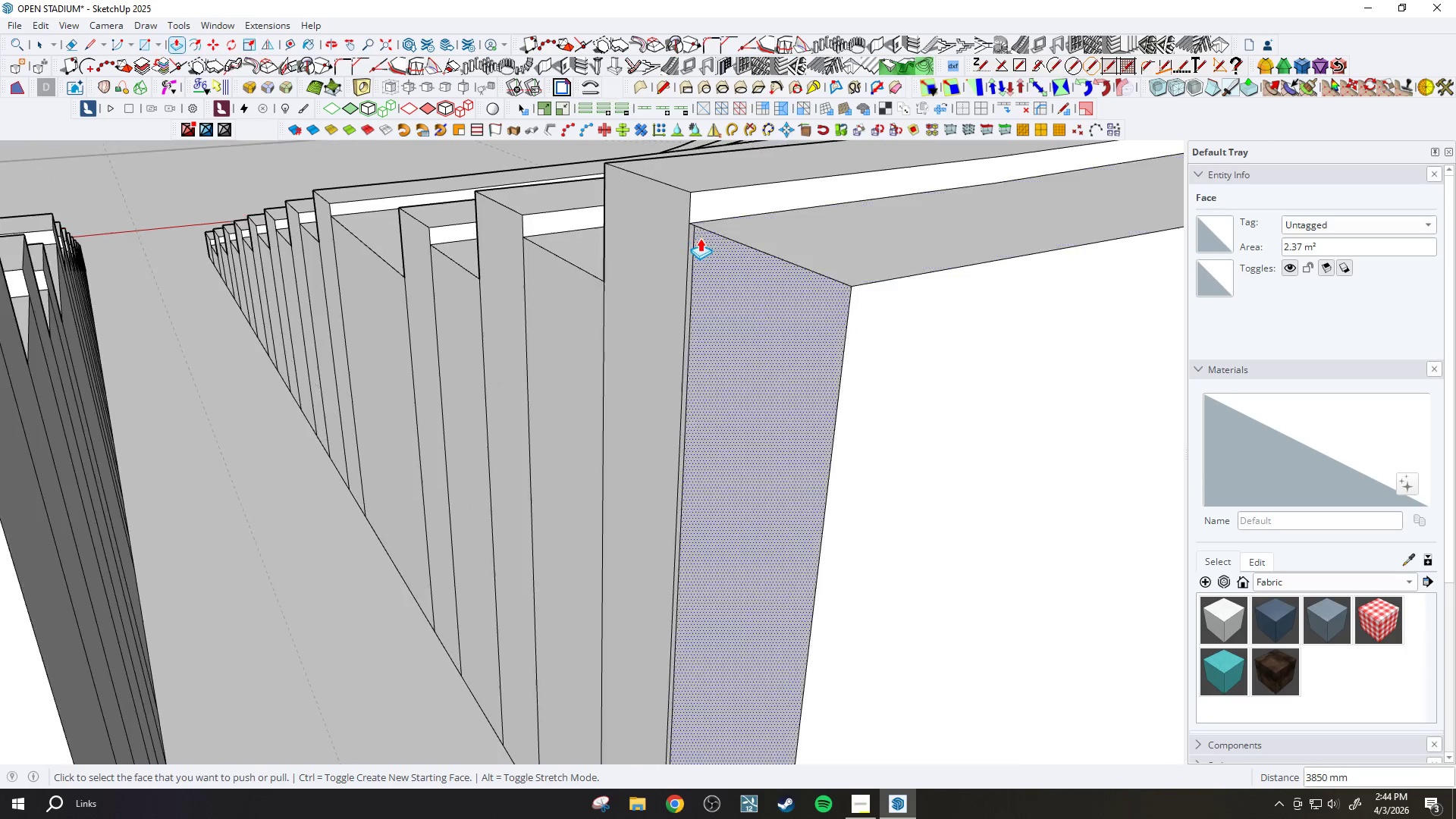 
left_click_drag(start_coordinate=[700, 237], to_coordinate=[696, 236])
 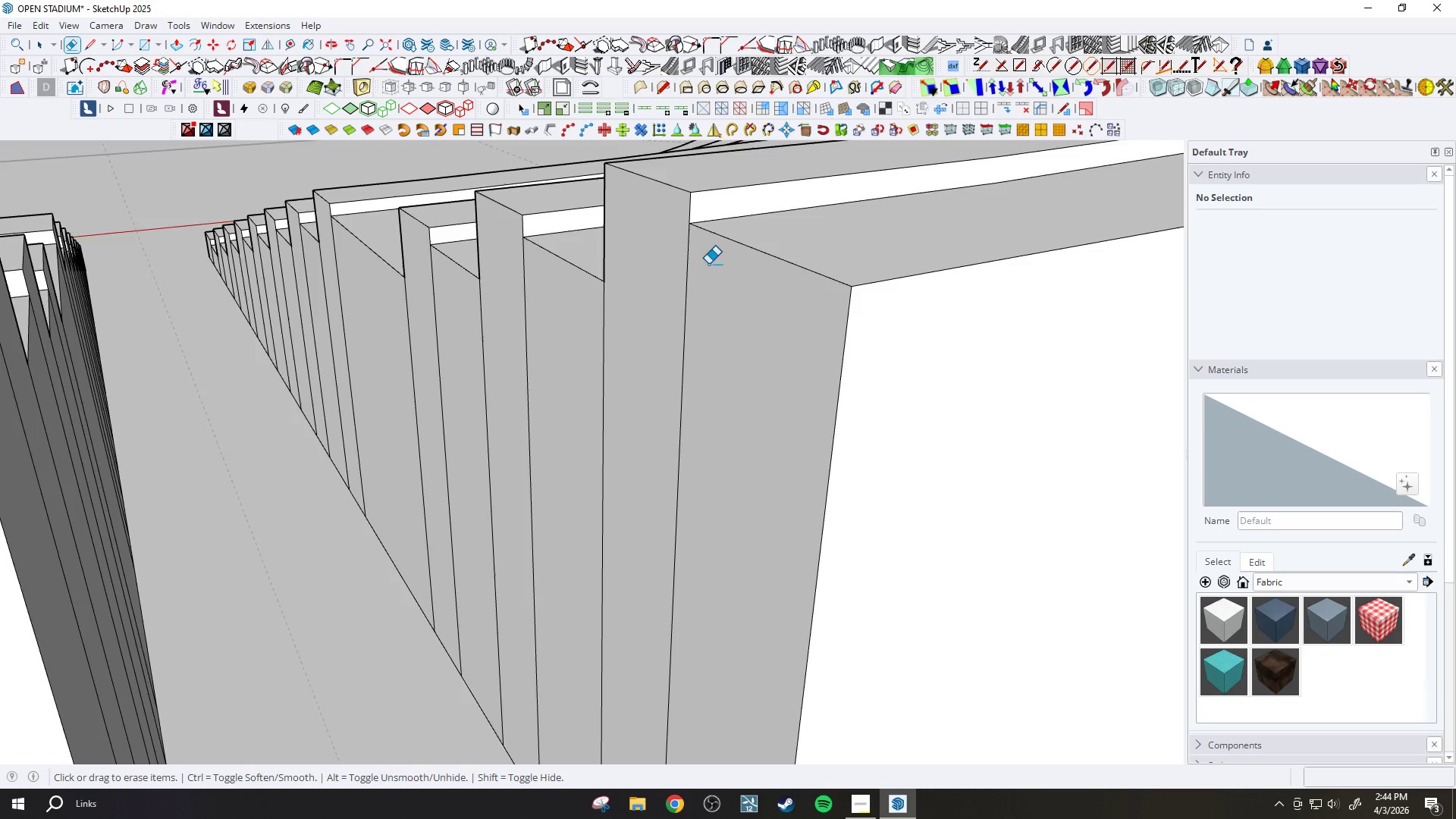 
key(H)
 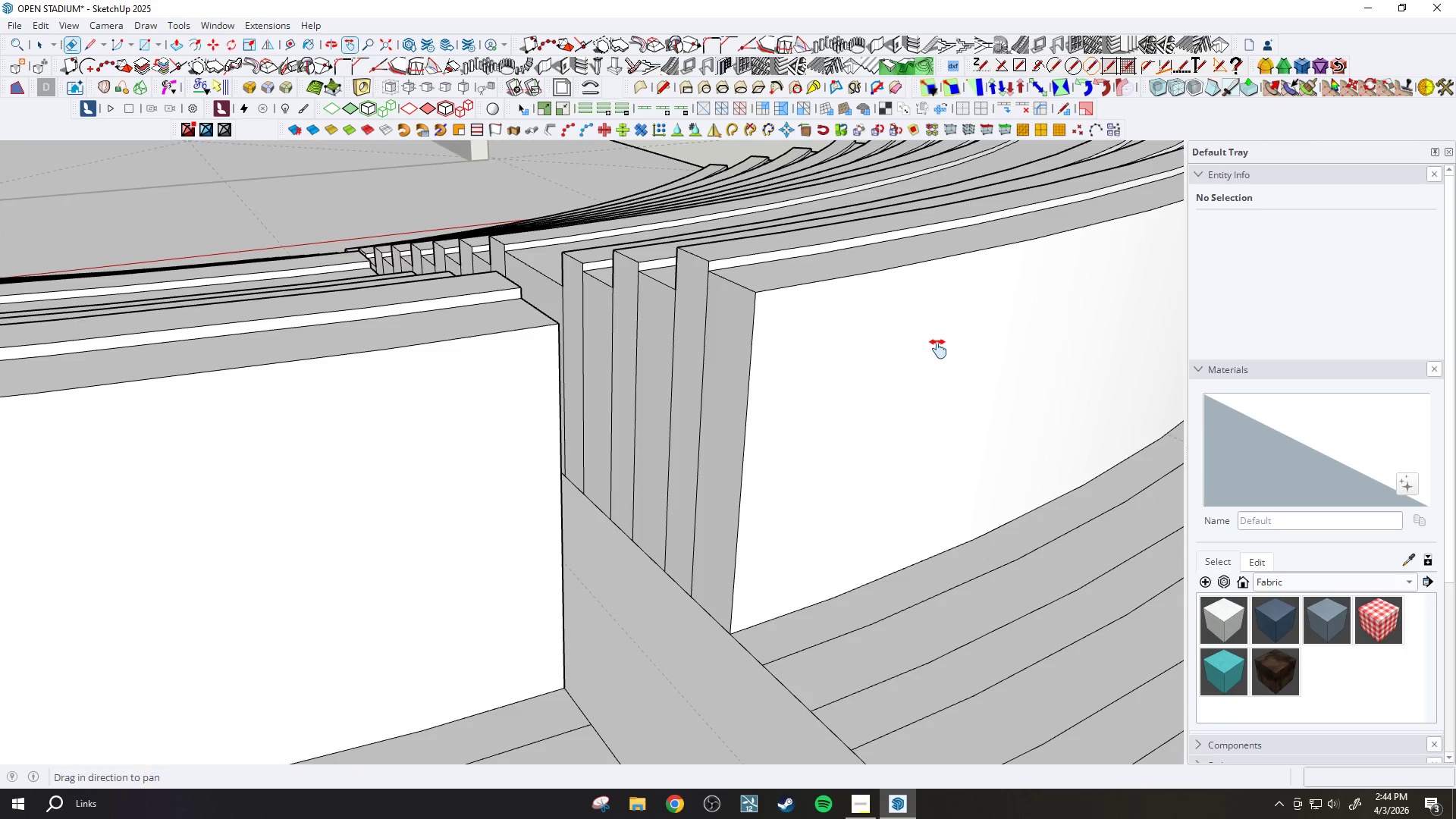 
left_click_drag(start_coordinate=[939, 350], to_coordinate=[560, 503])
 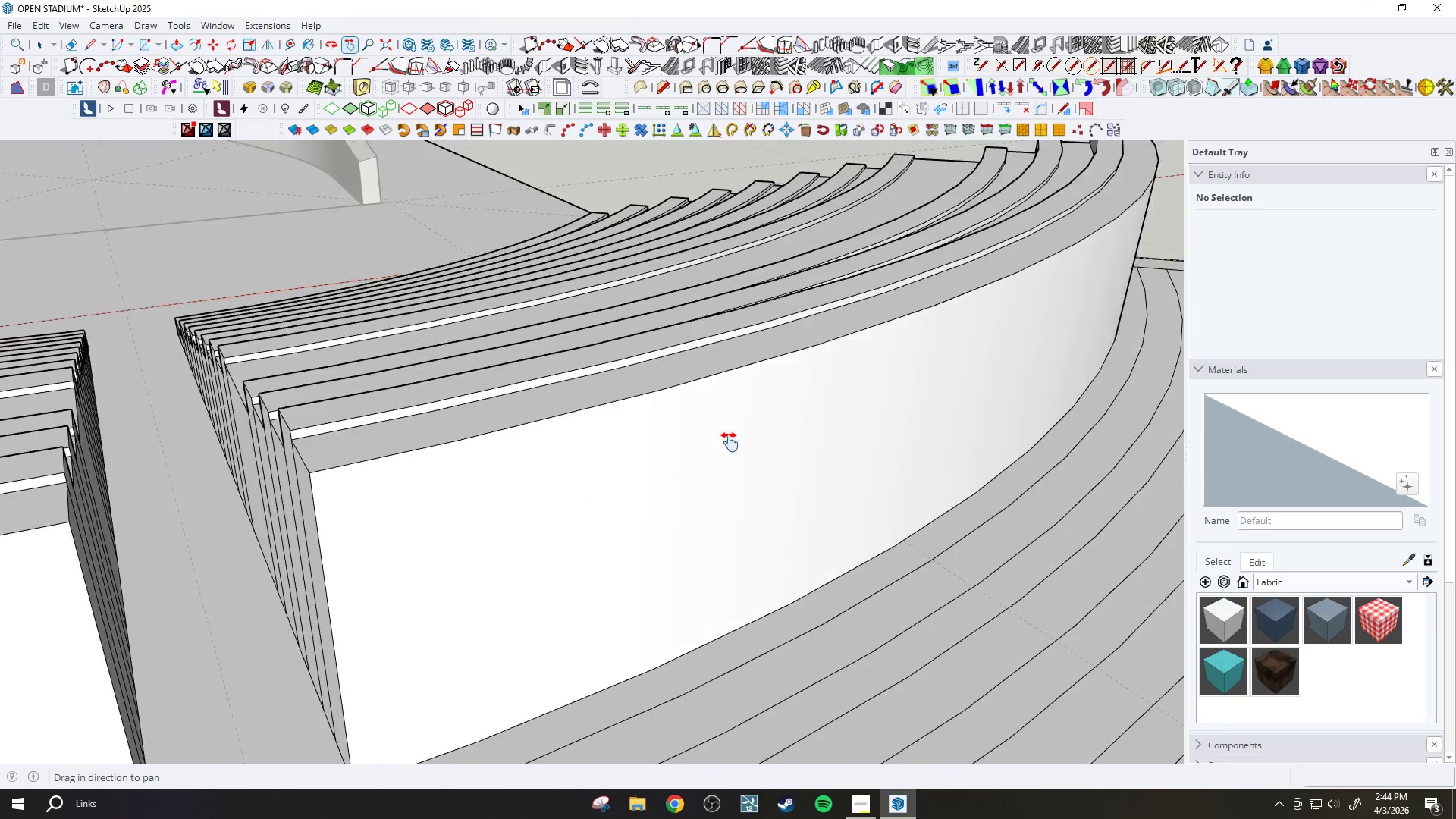 
scroll: coordinate [583, 424], scroll_direction: down, amount: 21.0
 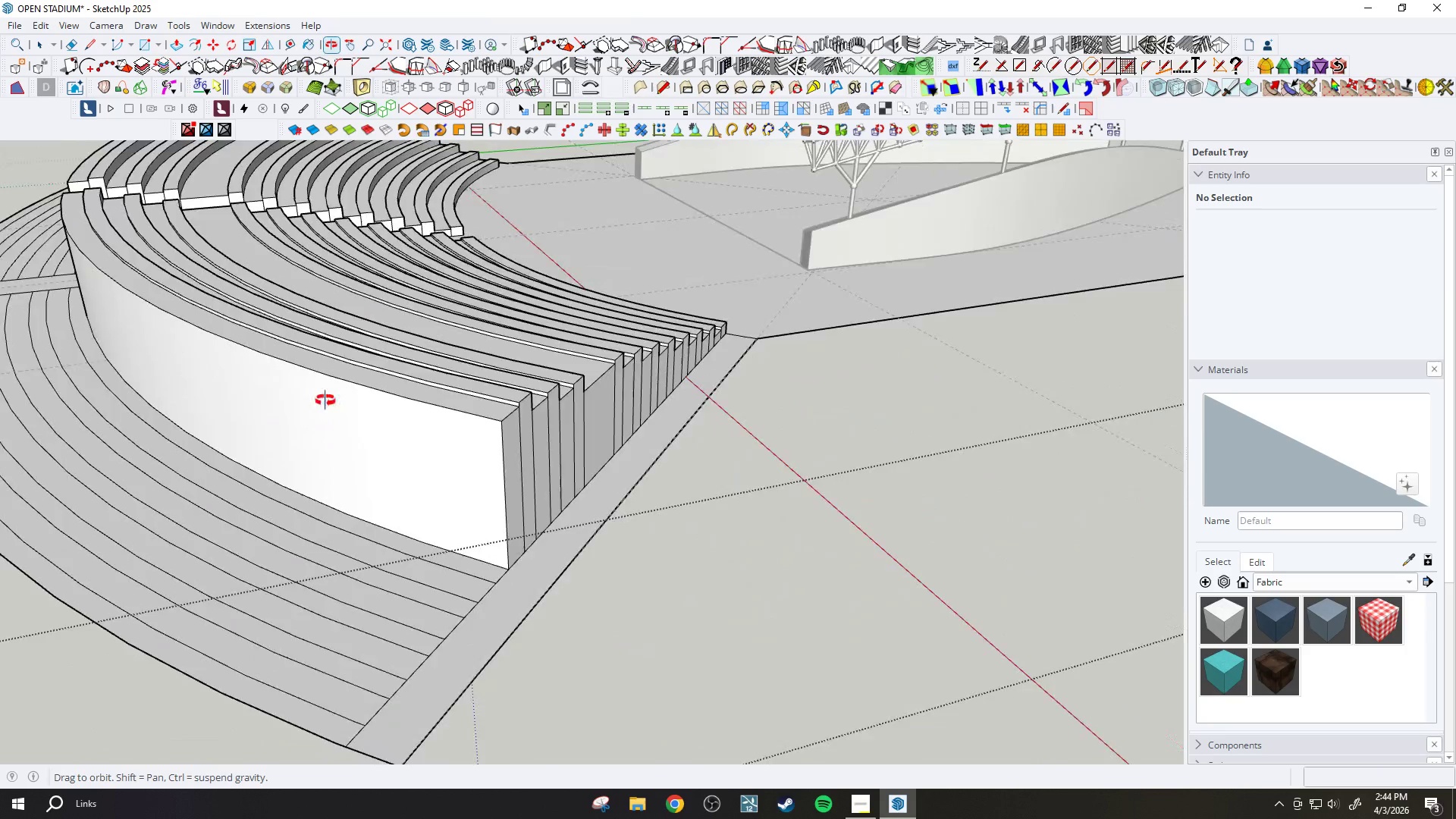 
scroll: coordinate [508, 303], scroll_direction: up, amount: 41.0
 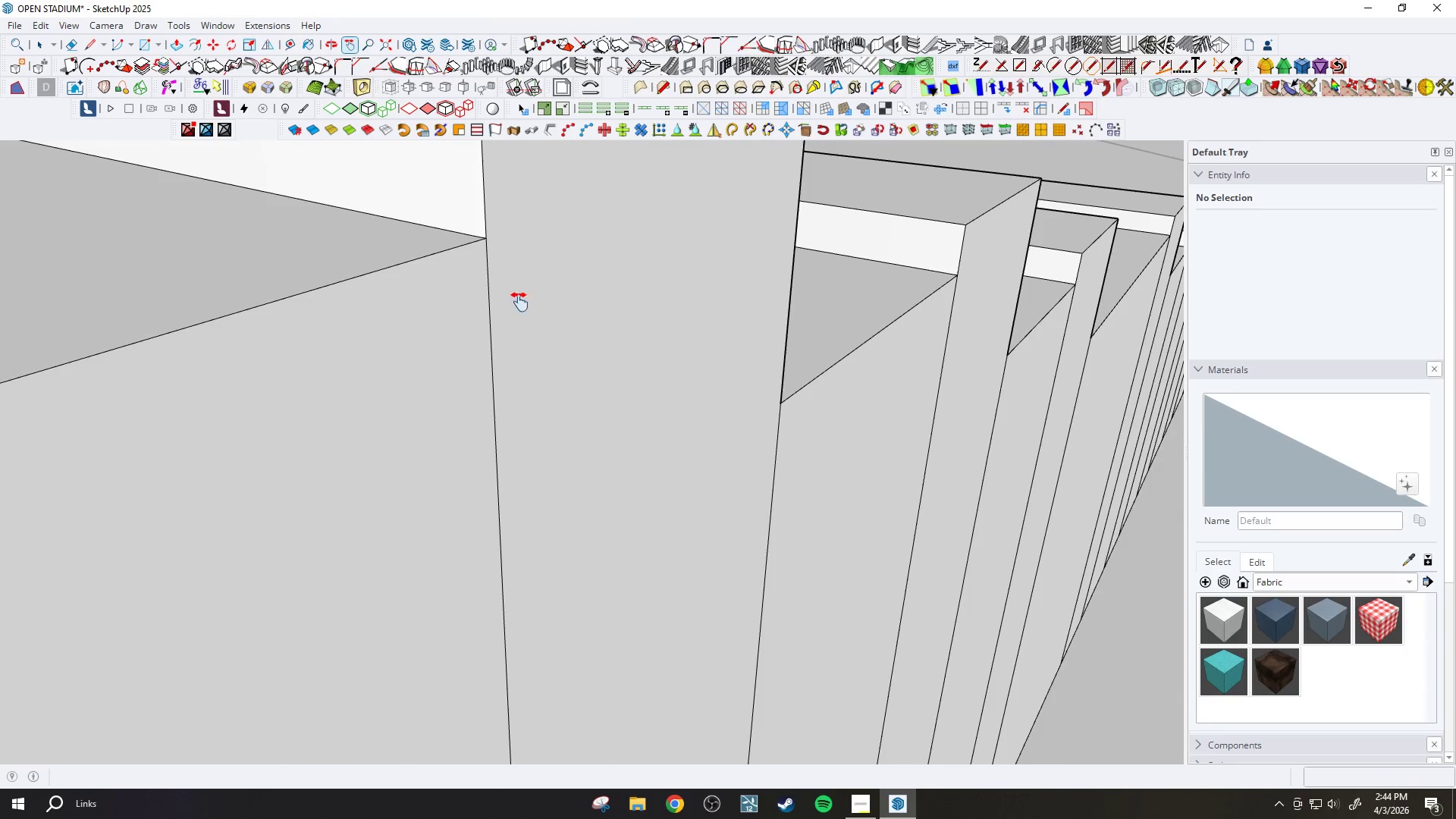 
key(P)
 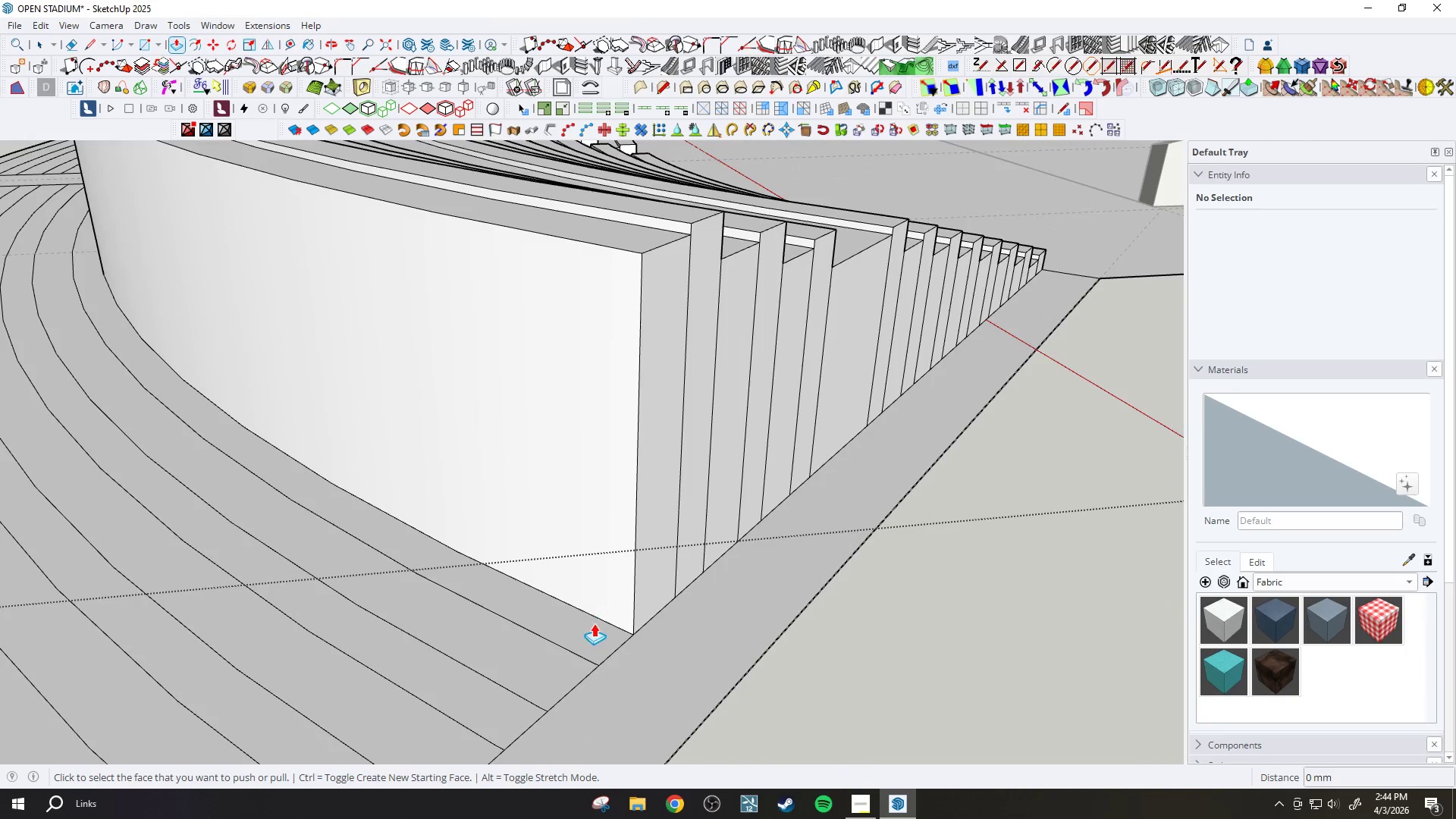 
scroll: coordinate [613, 548], scroll_direction: down, amount: 29.0
 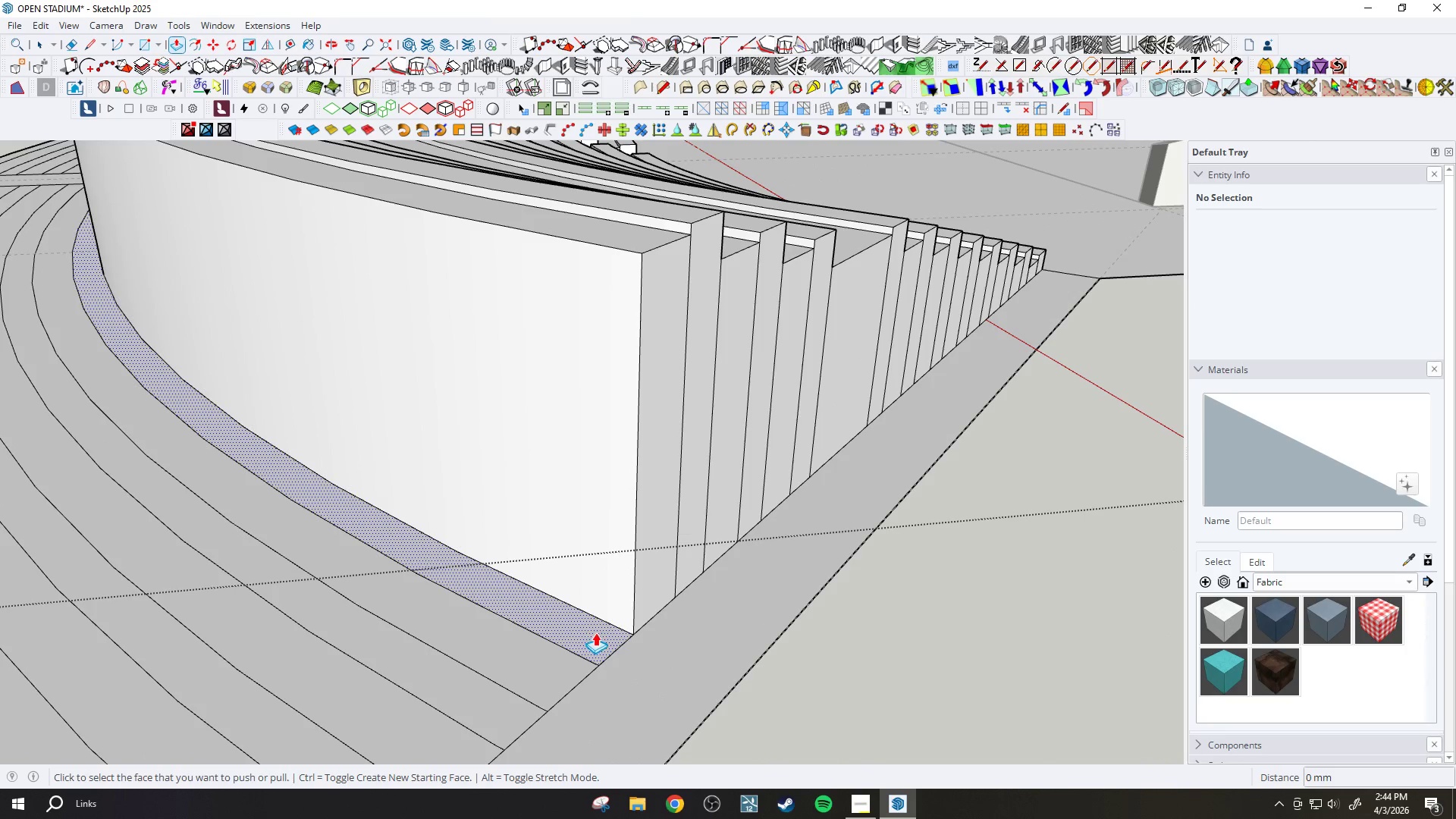 
left_click([595, 632])
 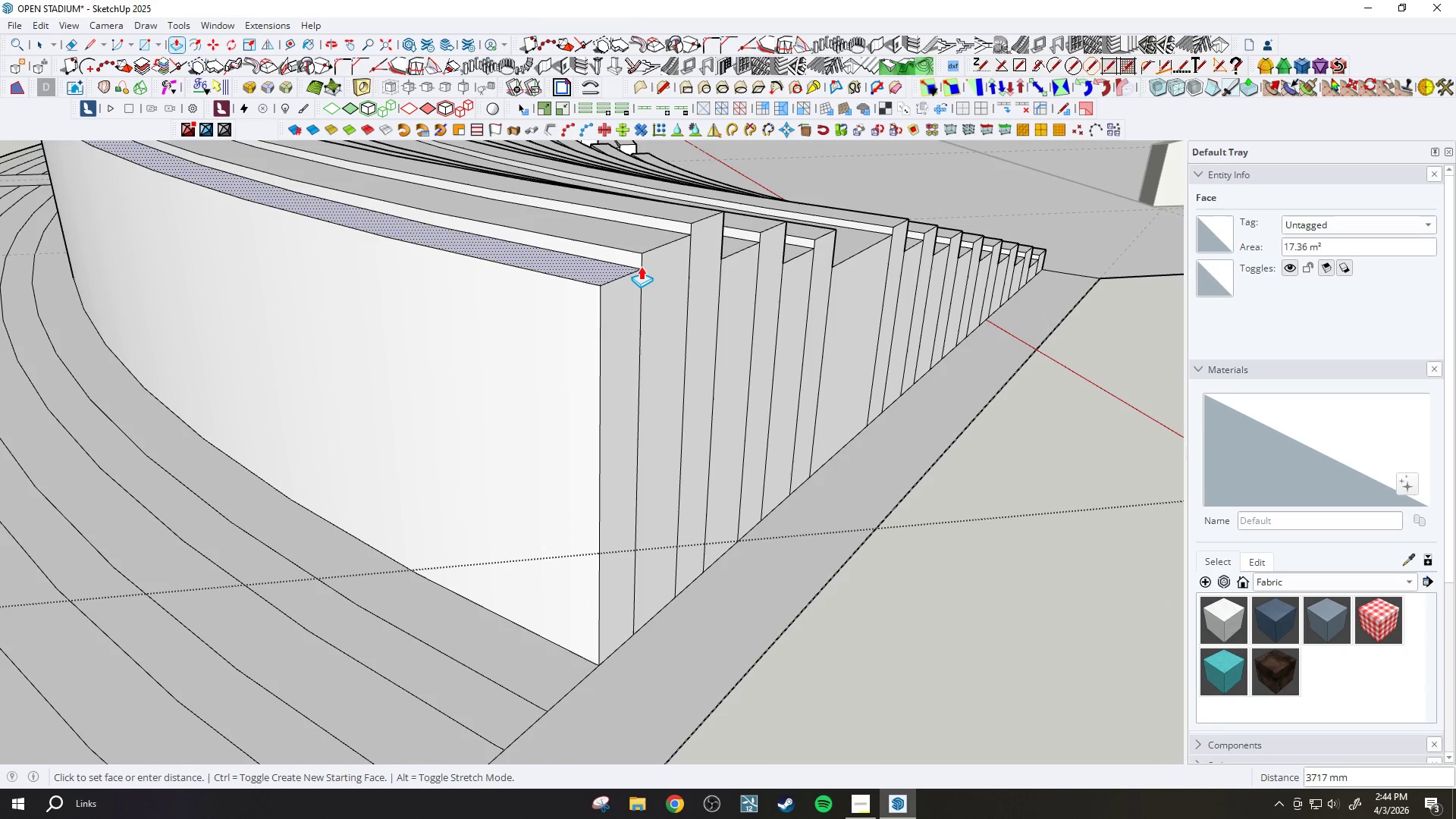 
left_click([642, 262])
 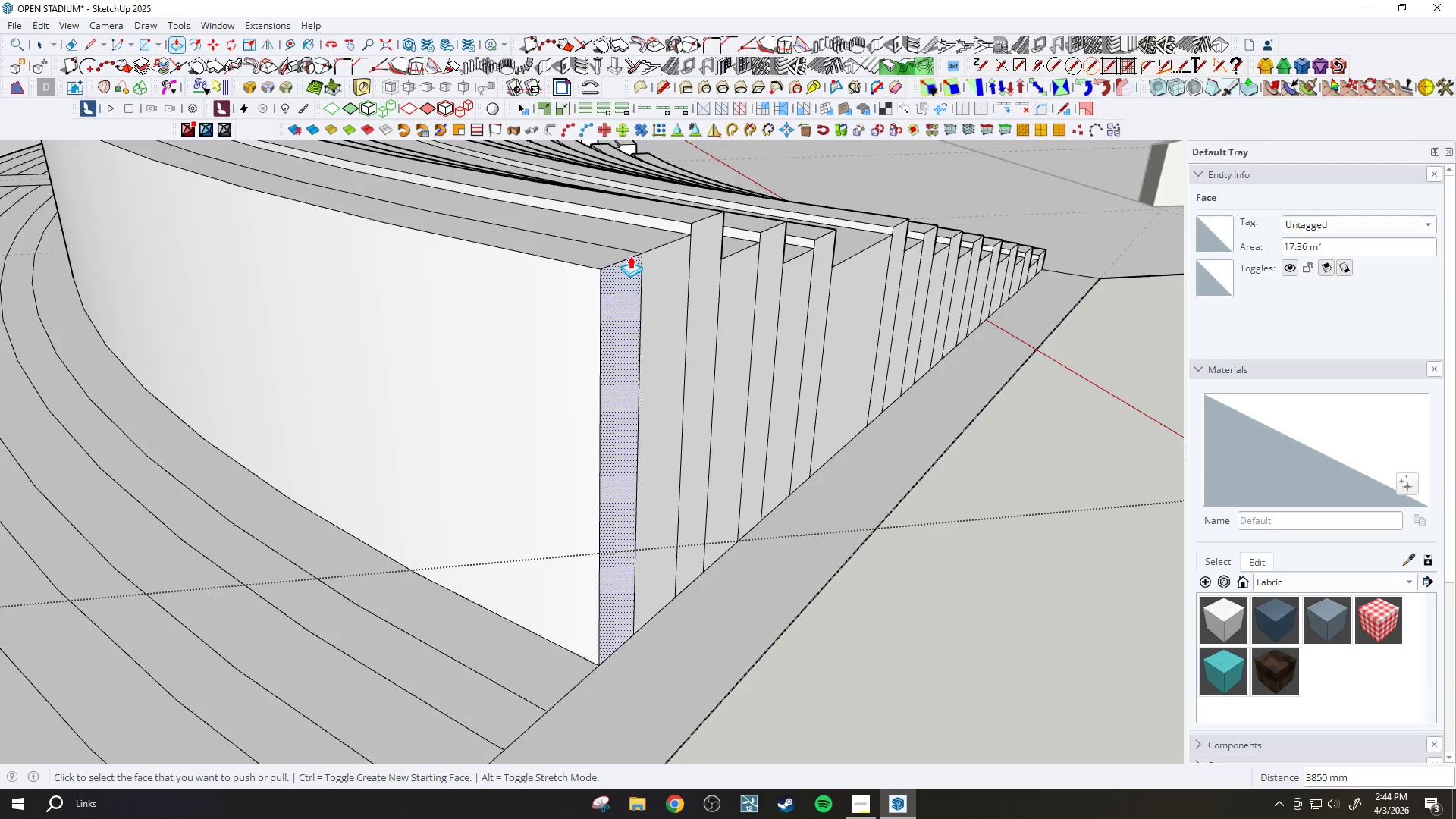 
scroll: coordinate [610, 236], scroll_direction: up, amount: 5.0
 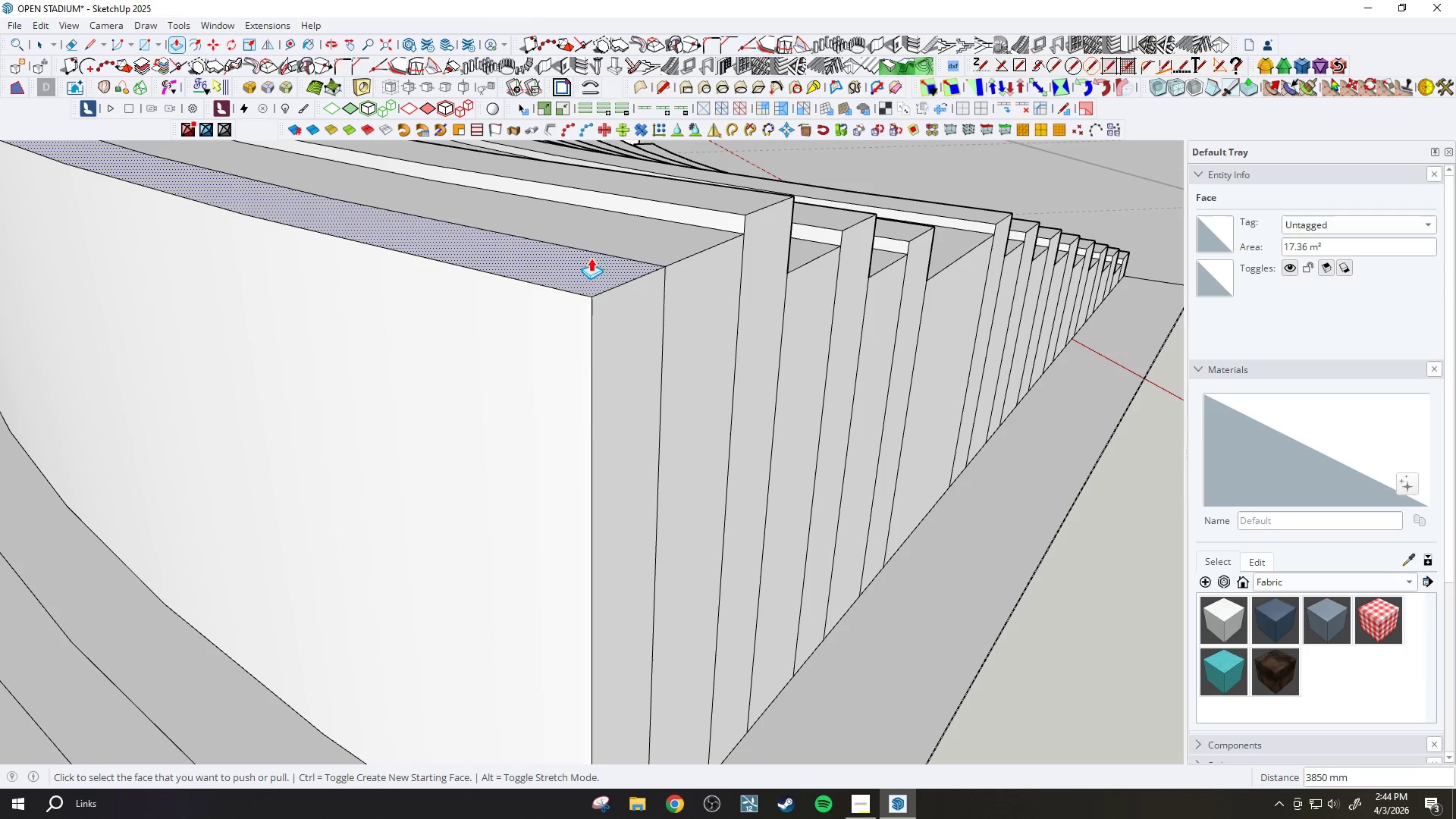 
left_click([585, 262])
 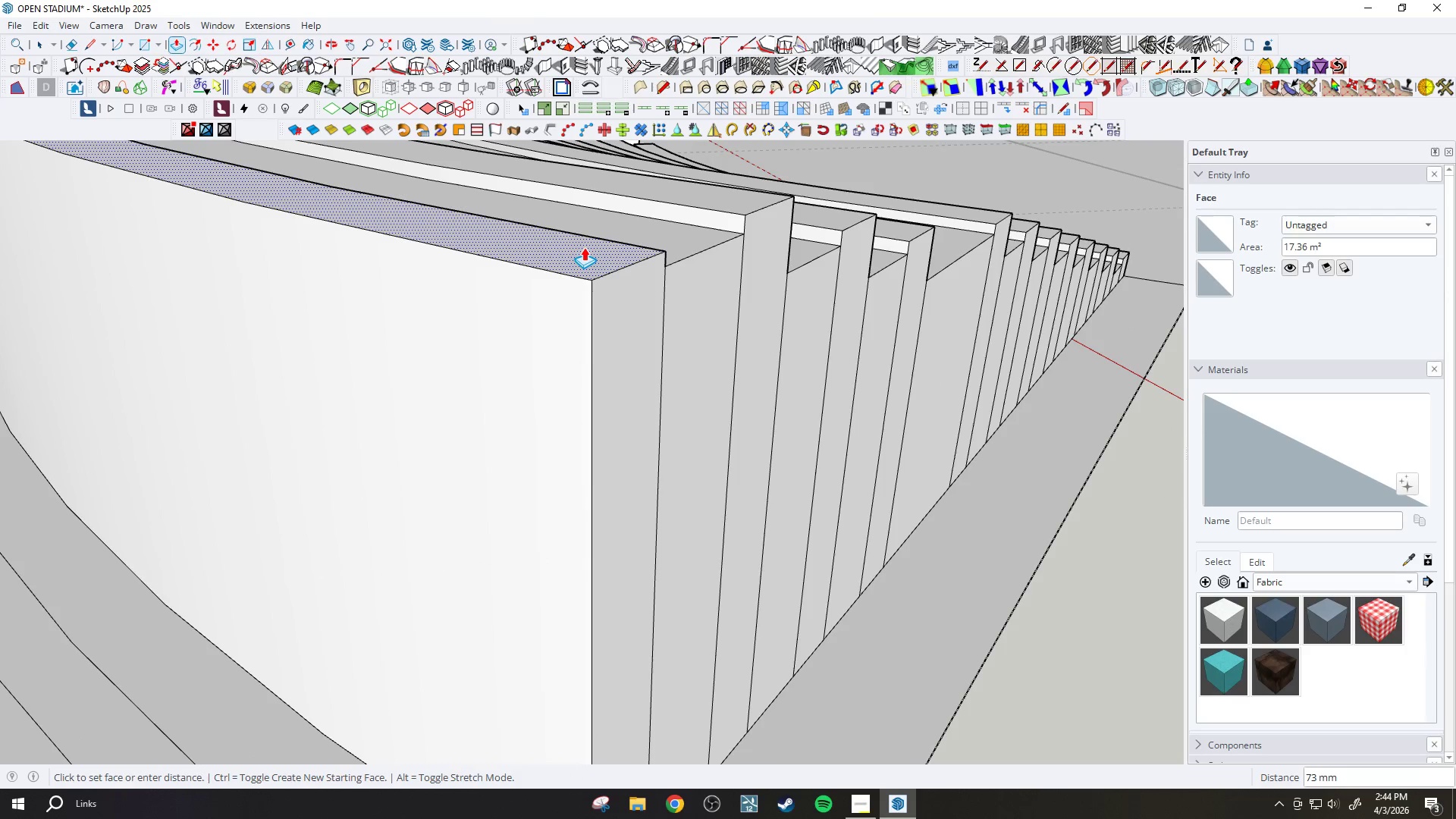 
type(450)
 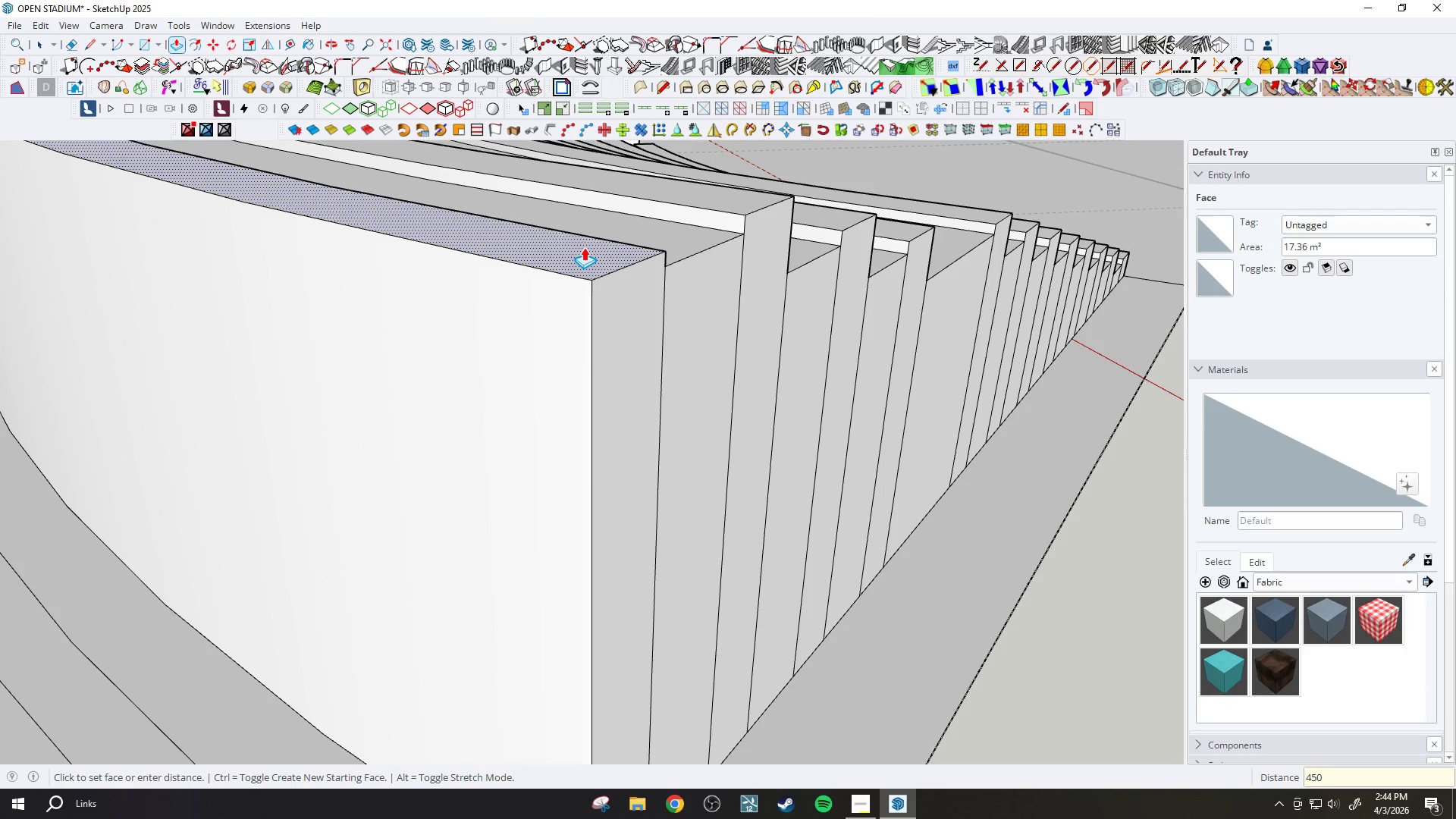 
key(Enter)
 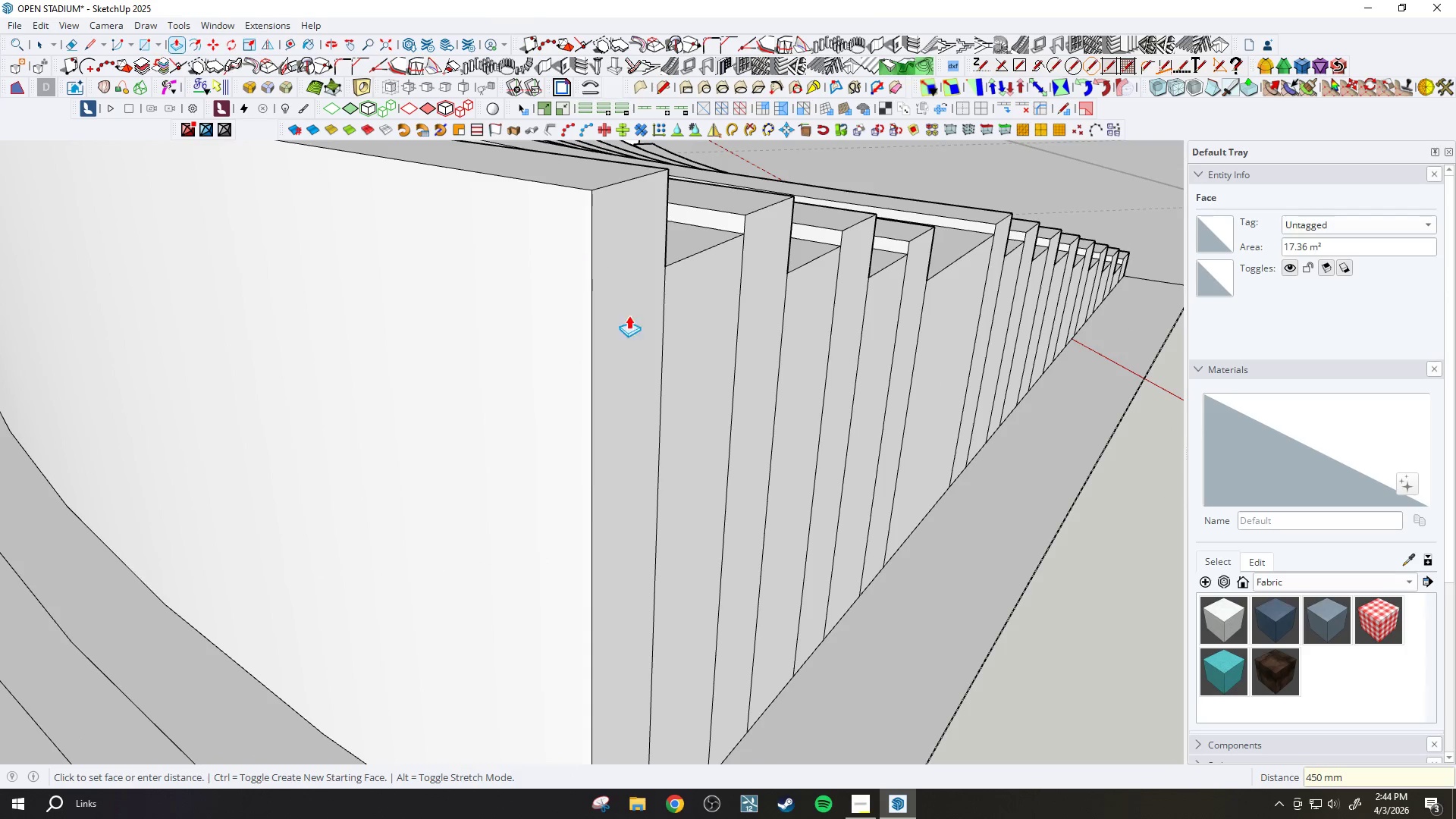 
scroll: coordinate [485, 419], scroll_direction: down, amount: 13.0
 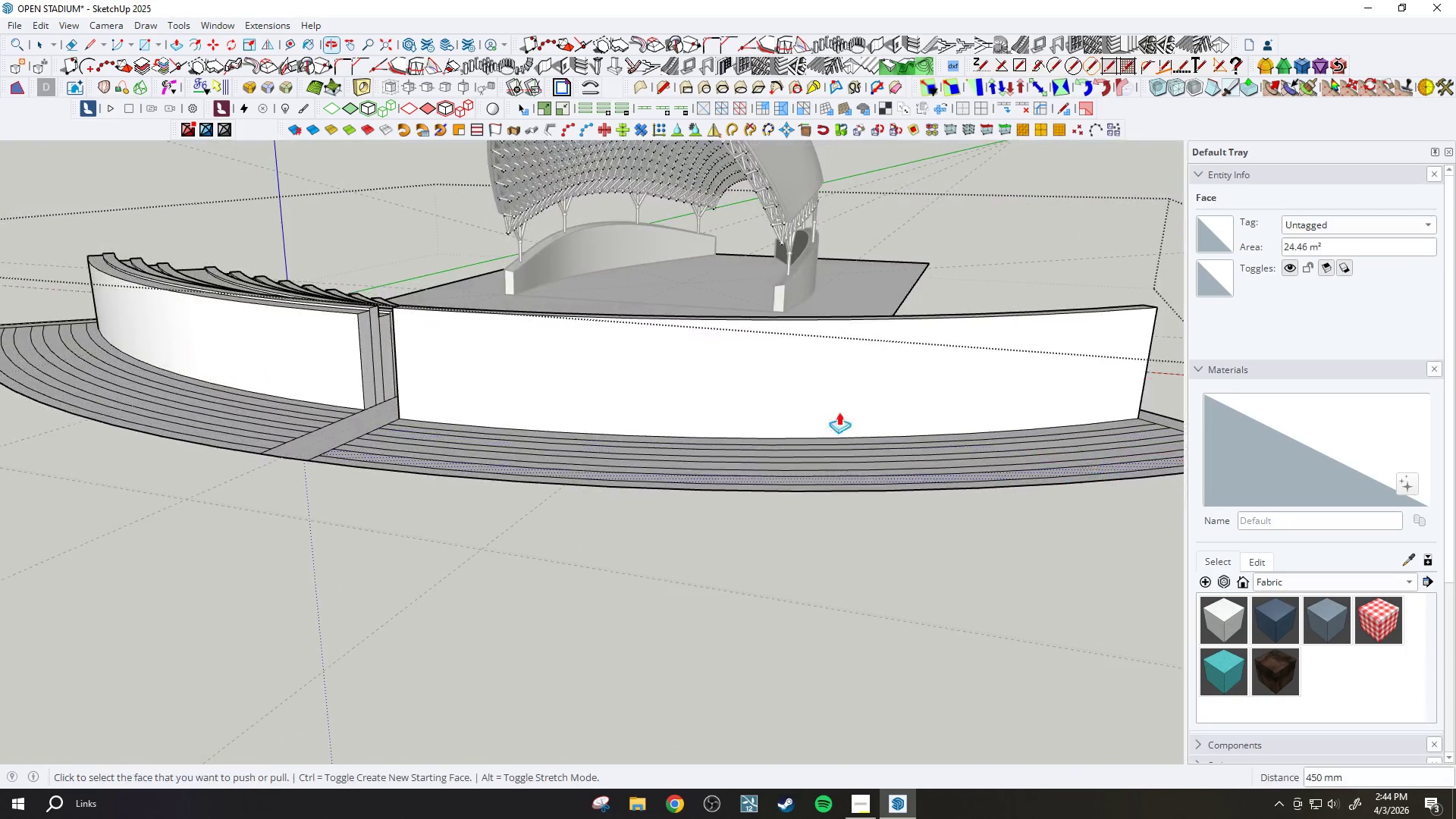 
scroll: coordinate [362, 478], scroll_direction: up, amount: 14.0
 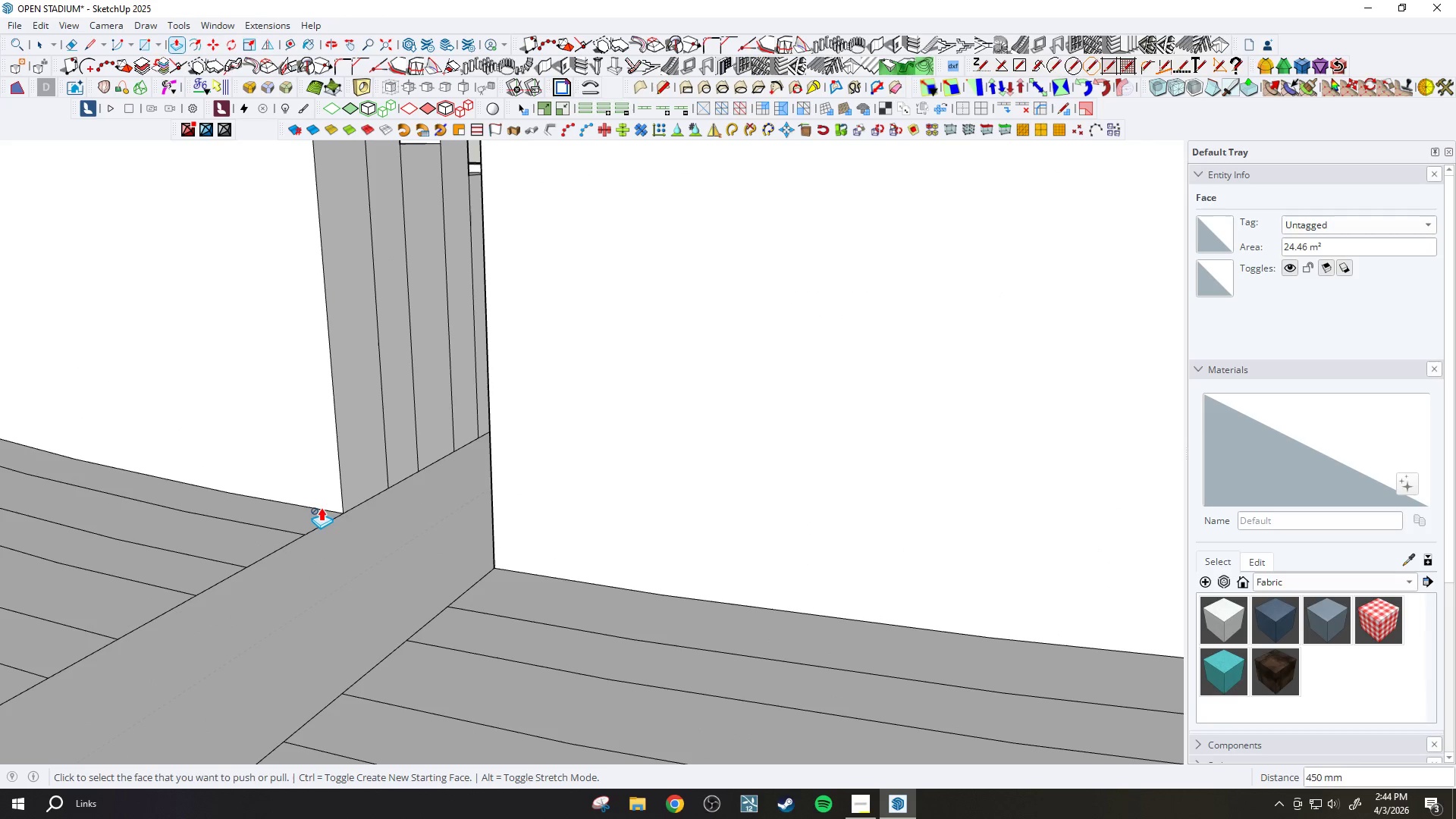 
left_click([321, 507])
 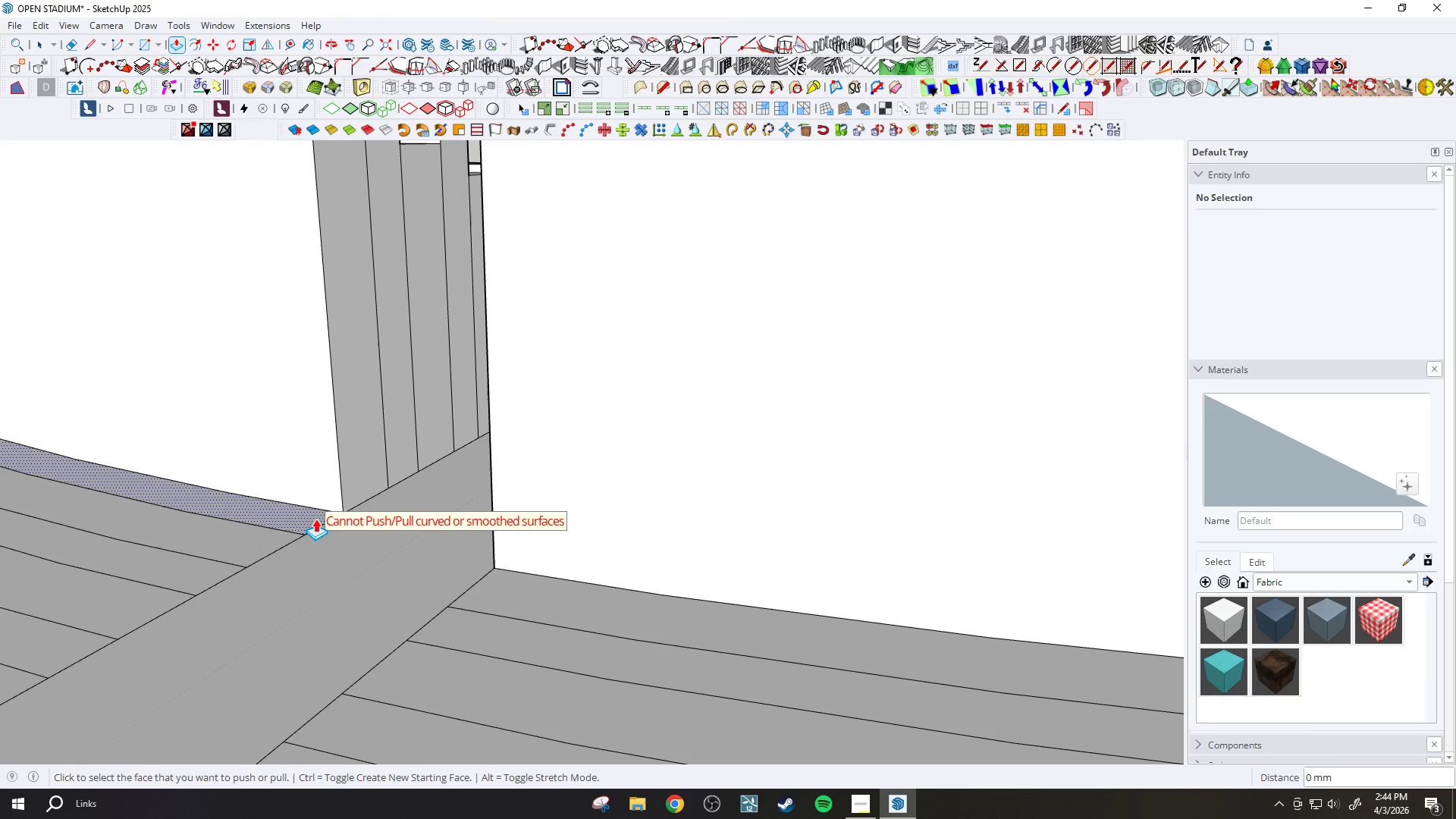 
left_click([315, 519])
 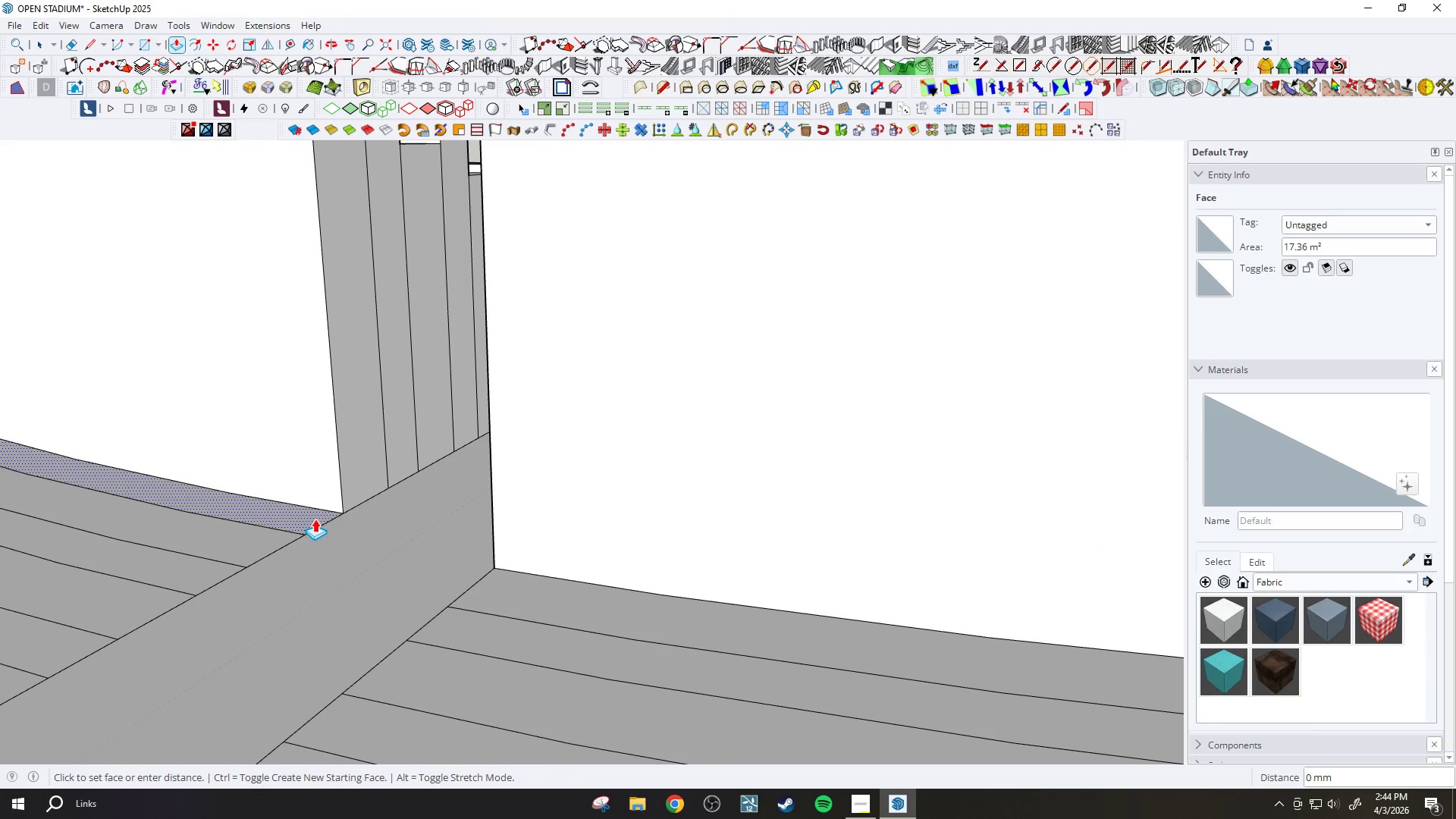 
scroll: coordinate [313, 516], scroll_direction: down, amount: 5.0
 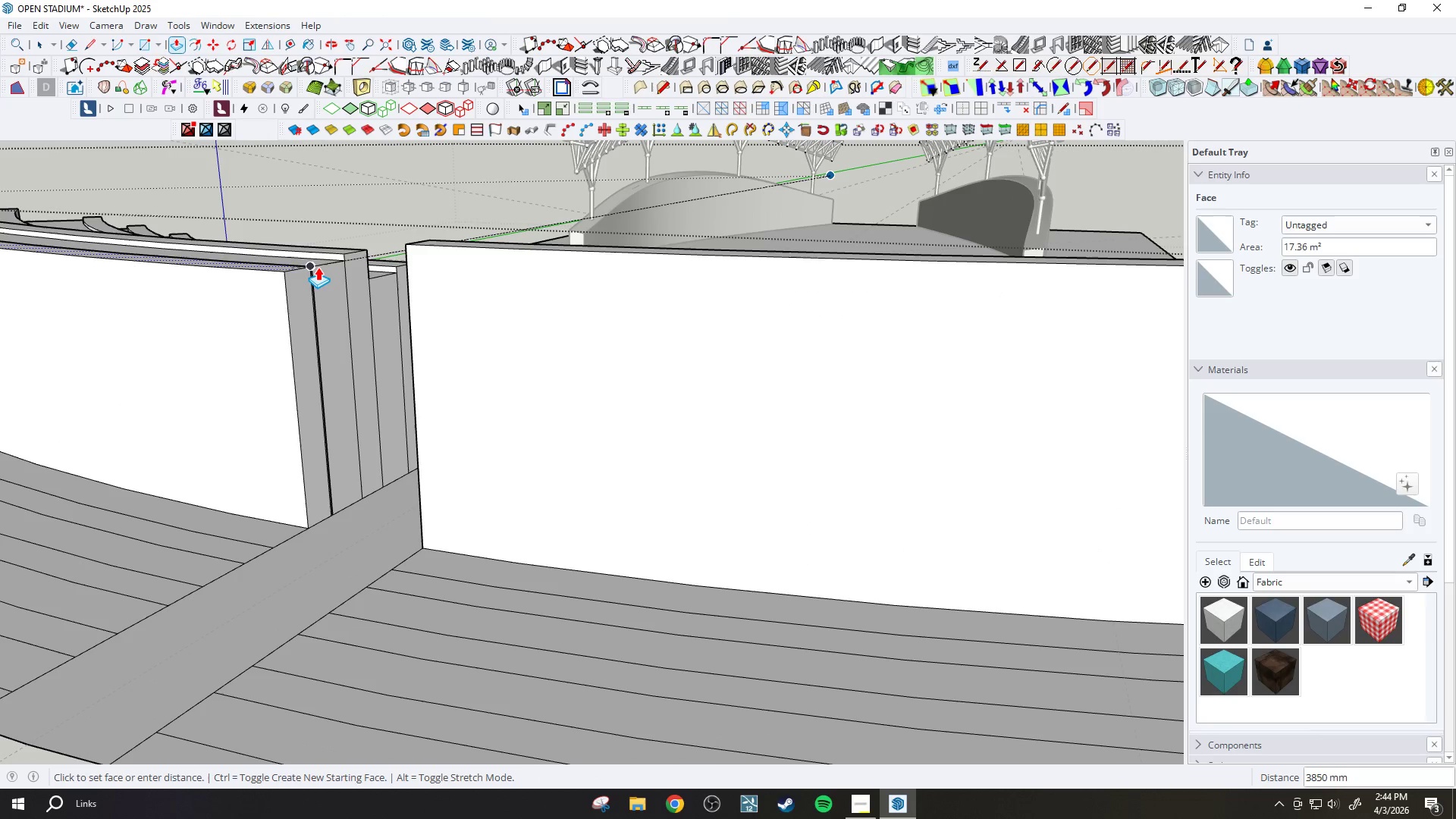 
left_click([318, 267])
 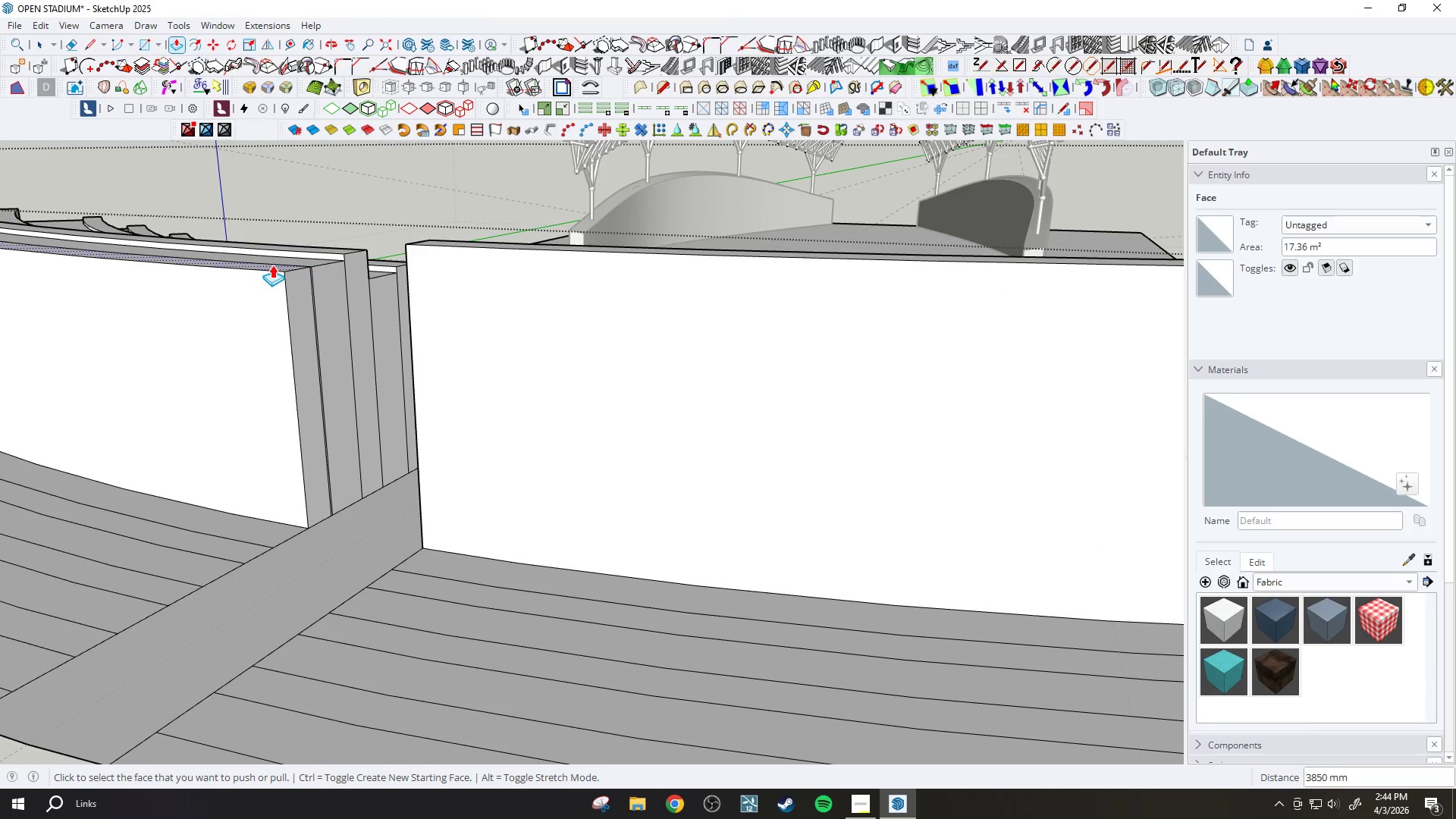 
scroll: coordinate [262, 269], scroll_direction: up, amount: 5.0
 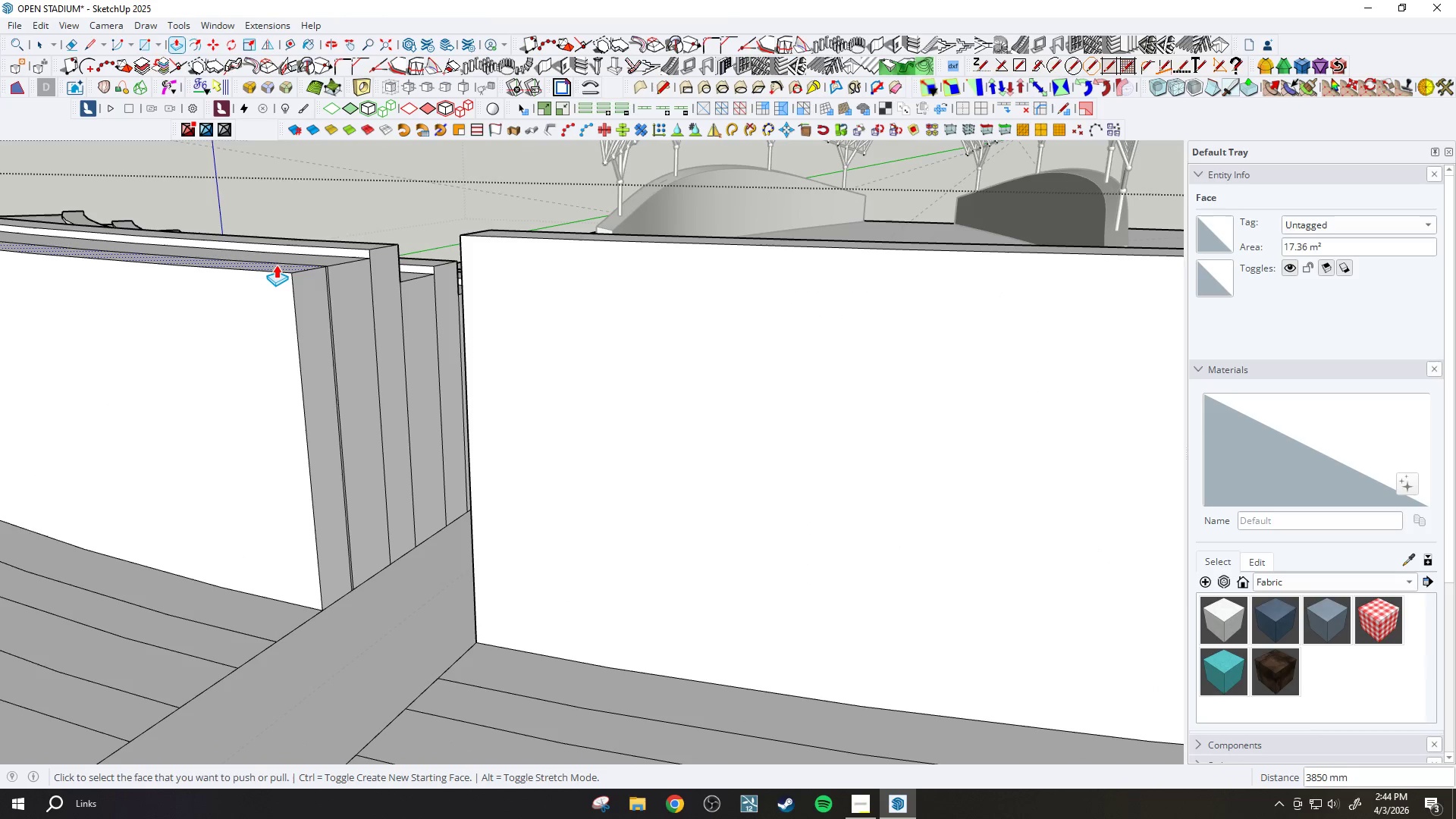 
left_click([276, 265])
 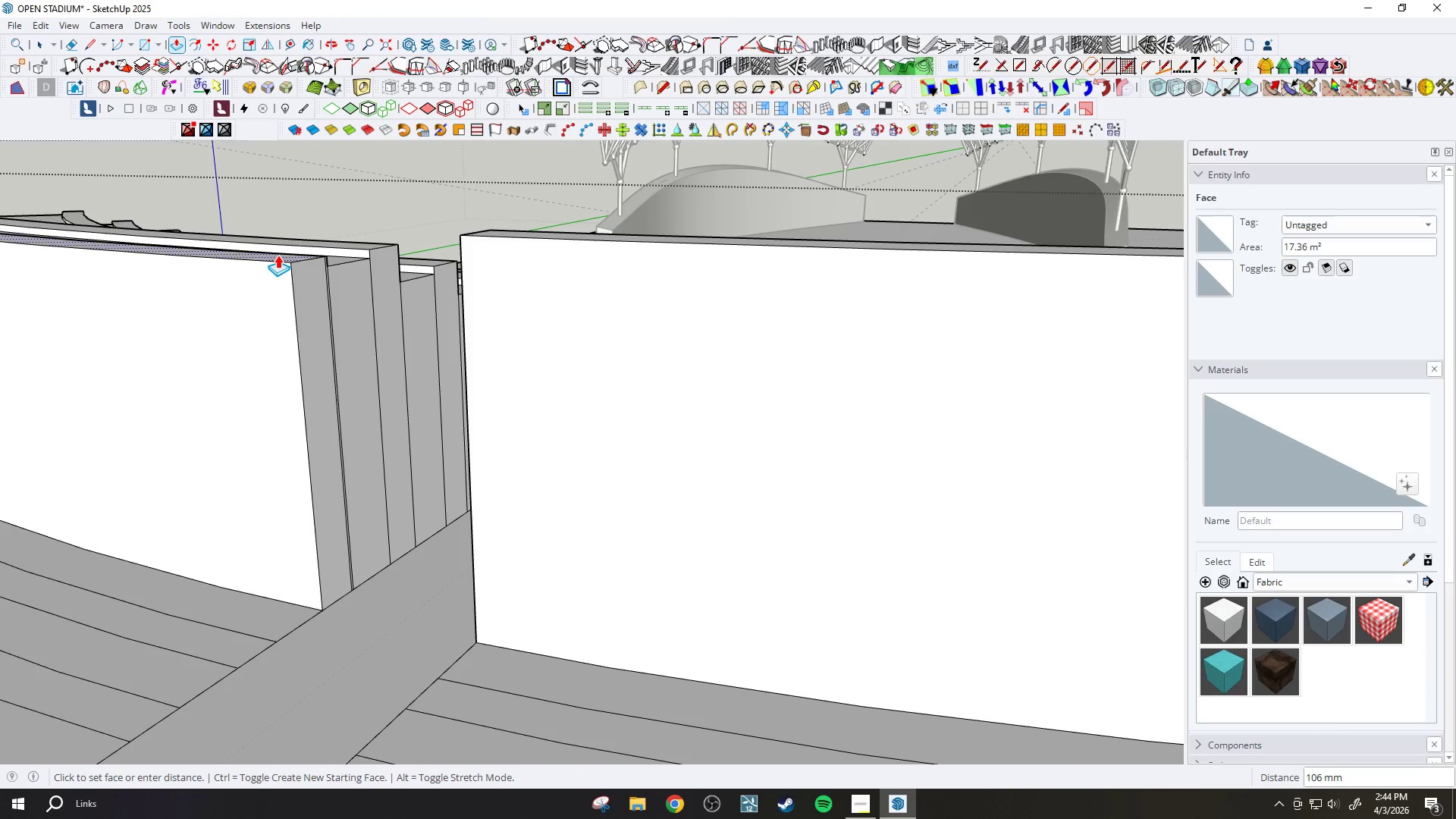 
type(450)
 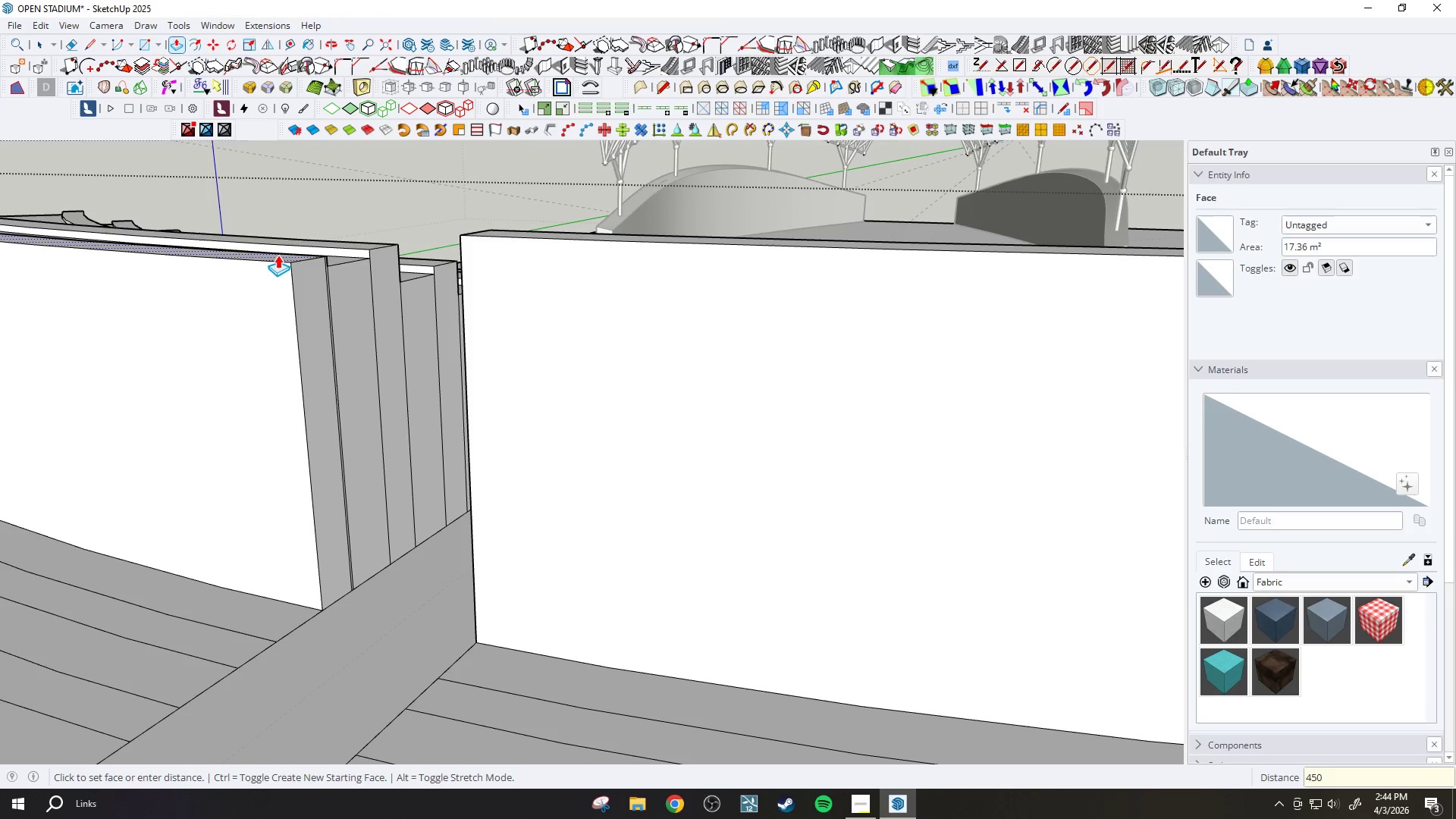 
key(Enter)
 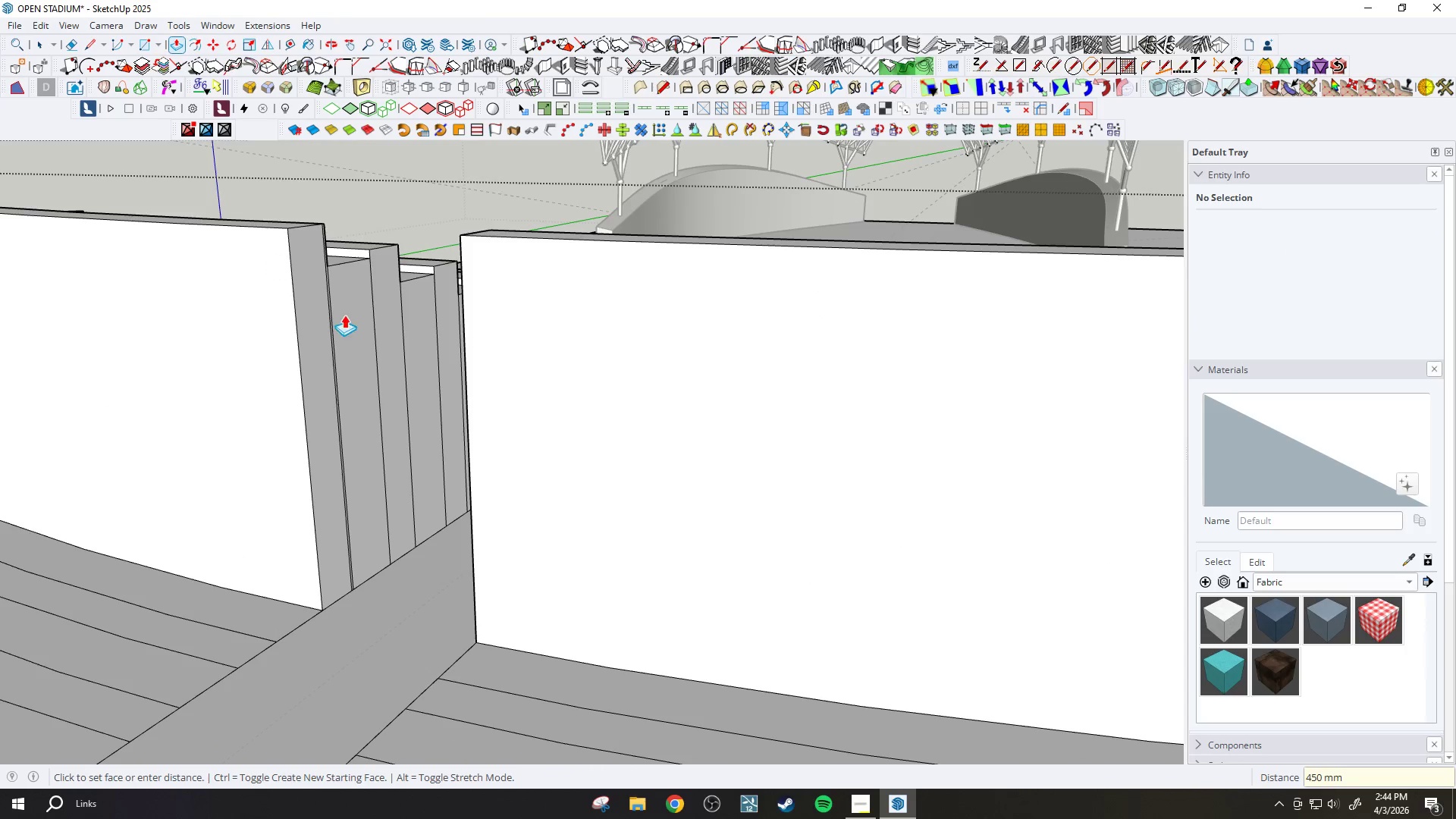 
key(H)
 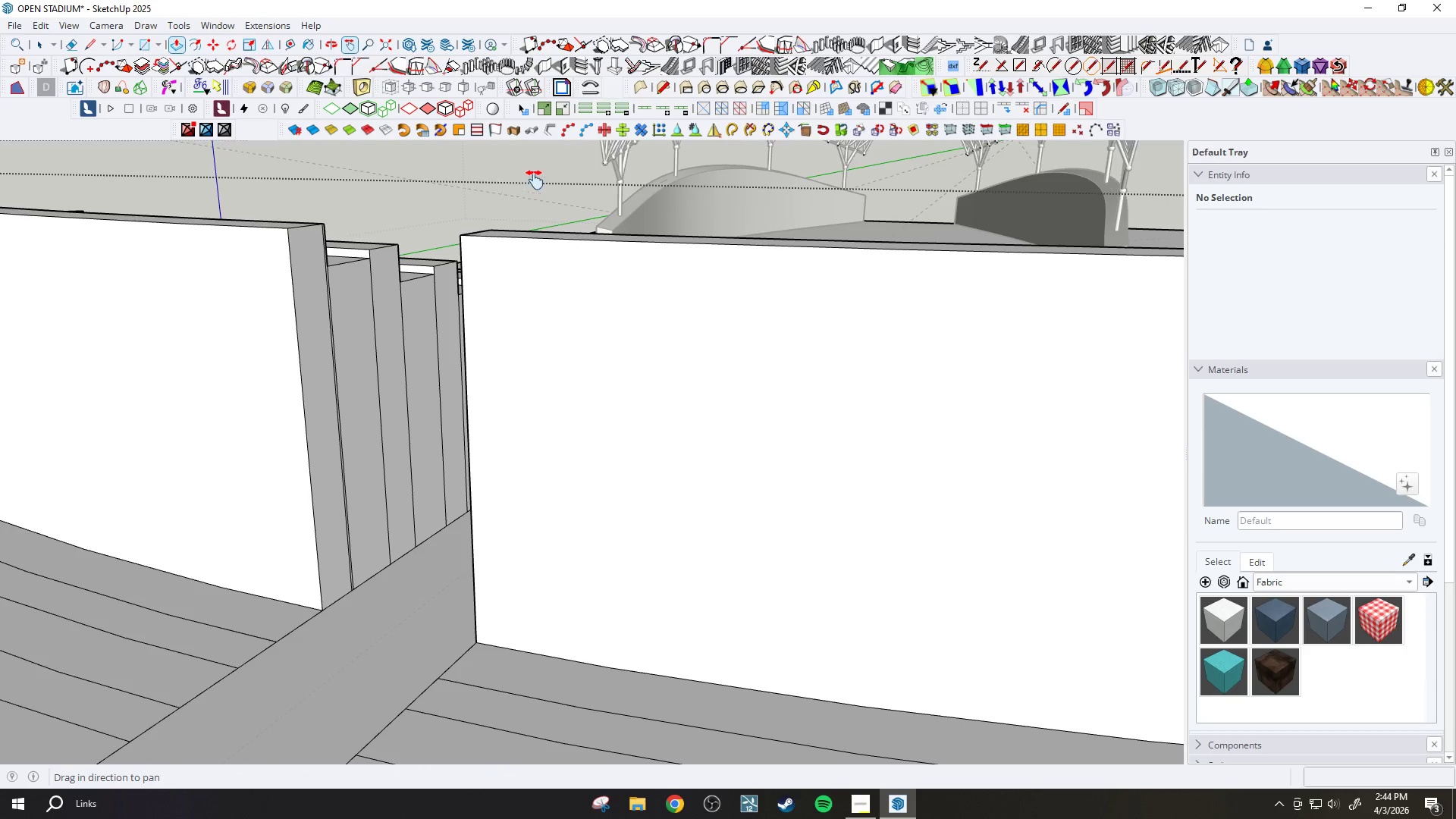 
scroll: coordinate [554, 269], scroll_direction: none, amount: 0.0
 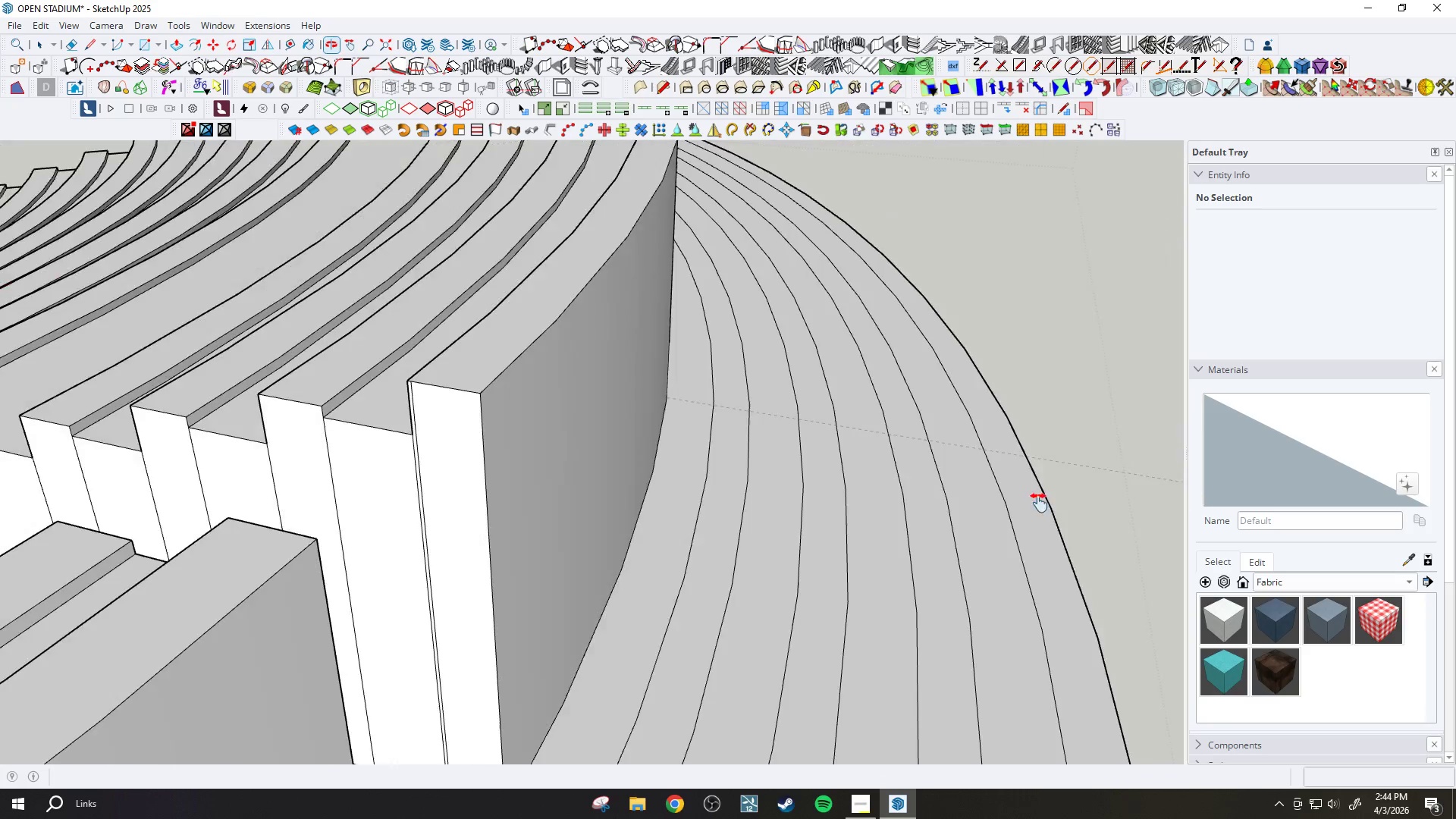 
key(E)
 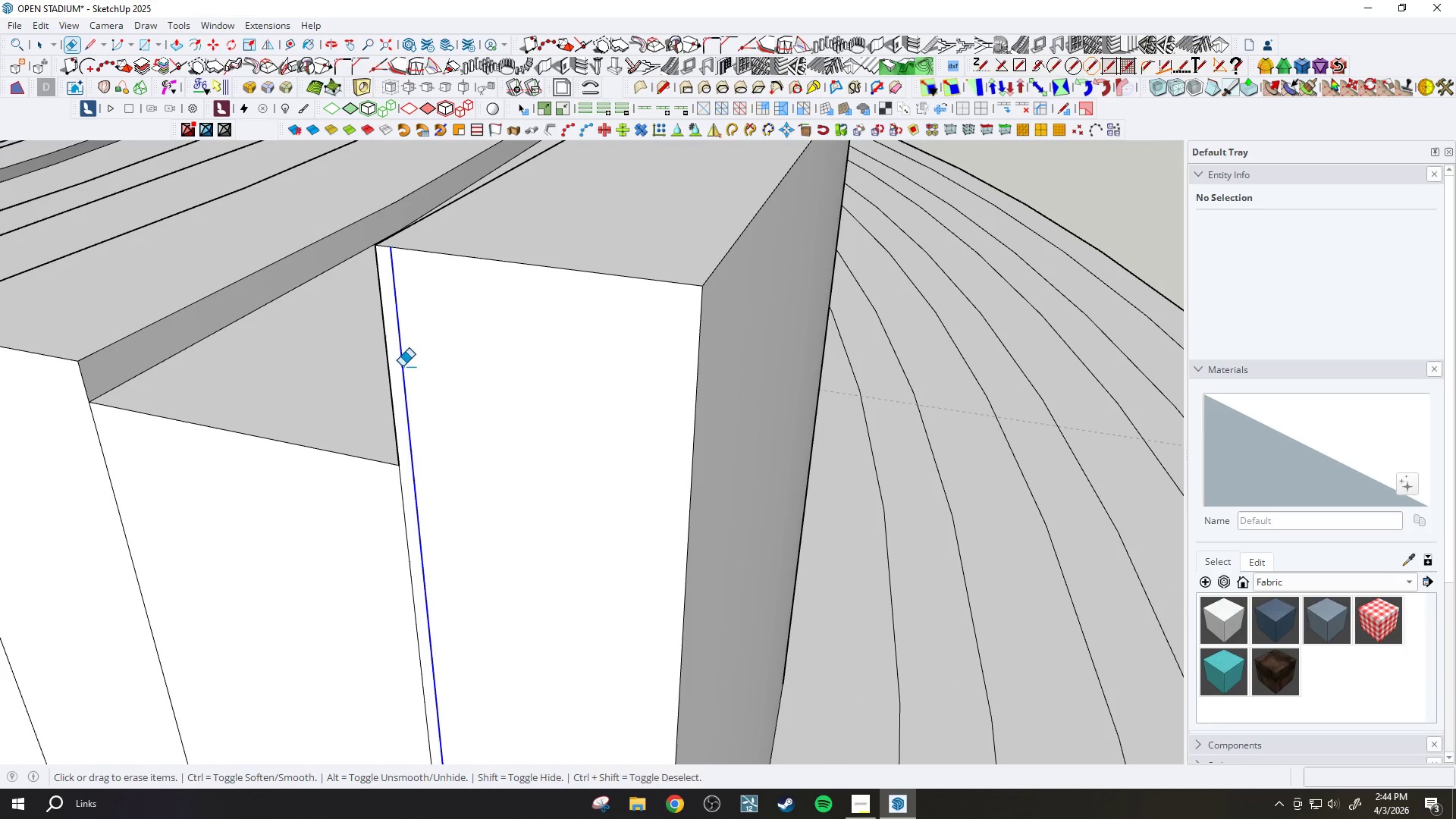 
scroll: coordinate [474, 416], scroll_direction: up, amount: 13.0
 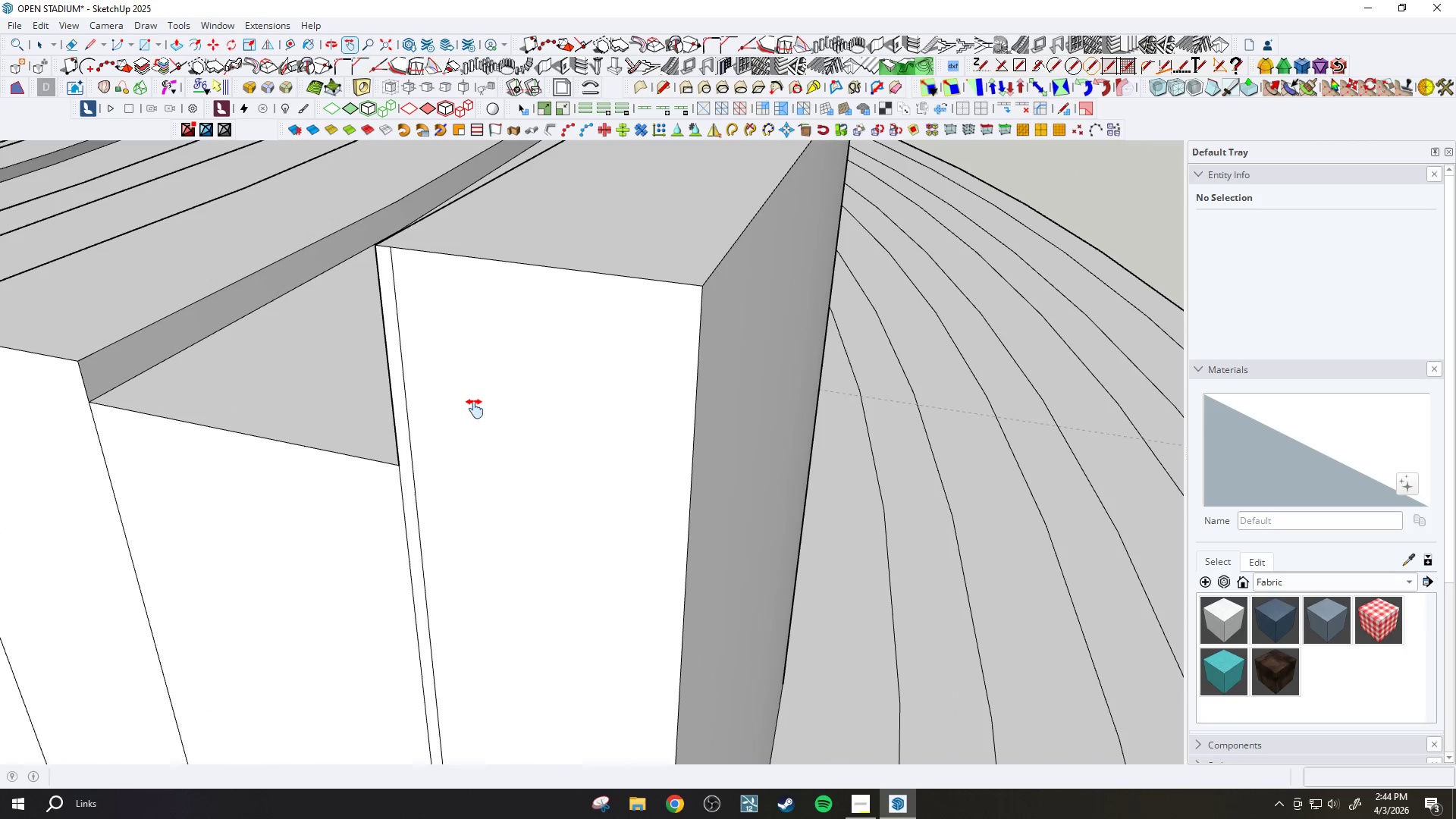 
key(H)
 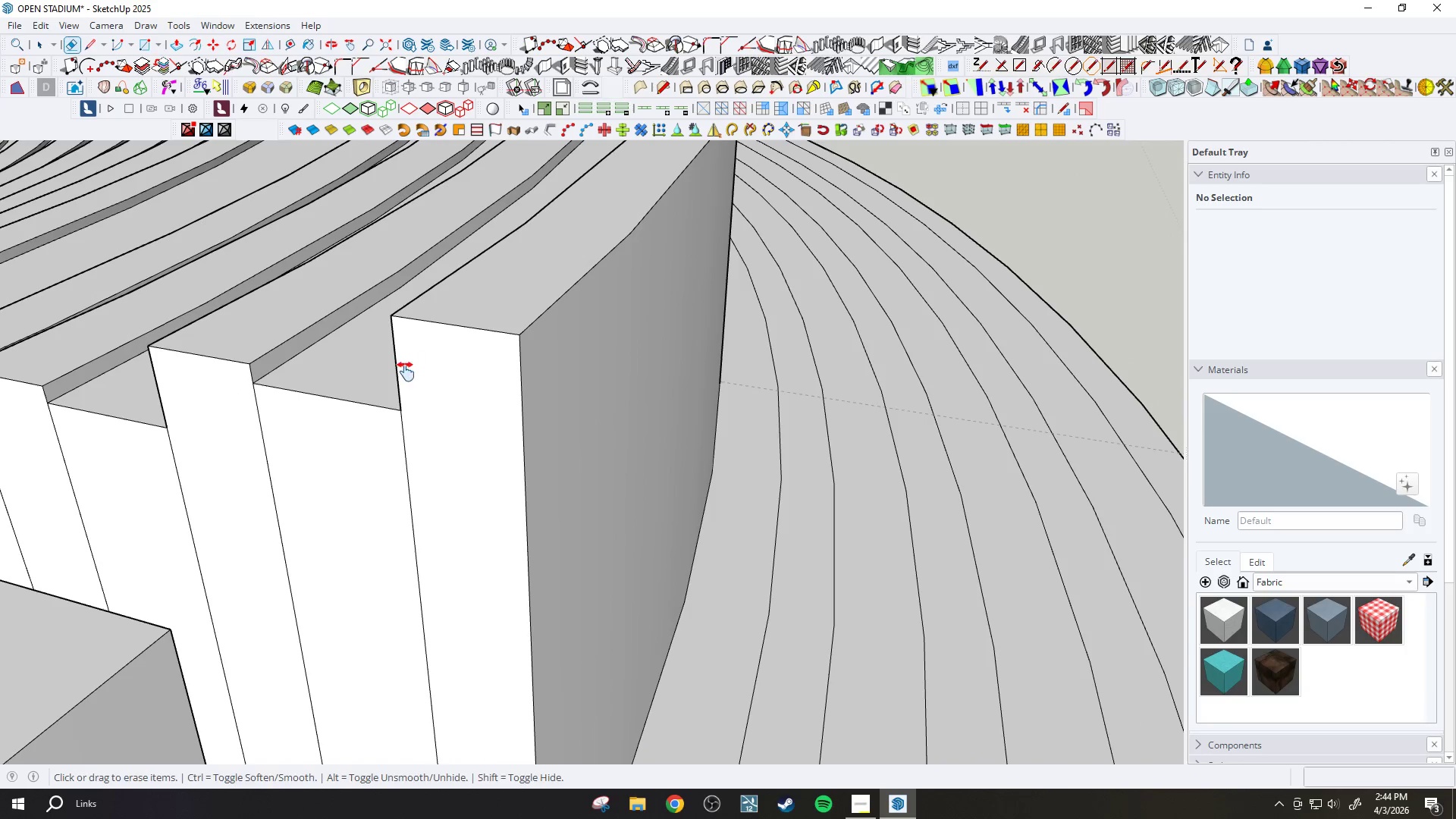 
left_click_drag(start_coordinate=[406, 372], to_coordinate=[524, 359])
 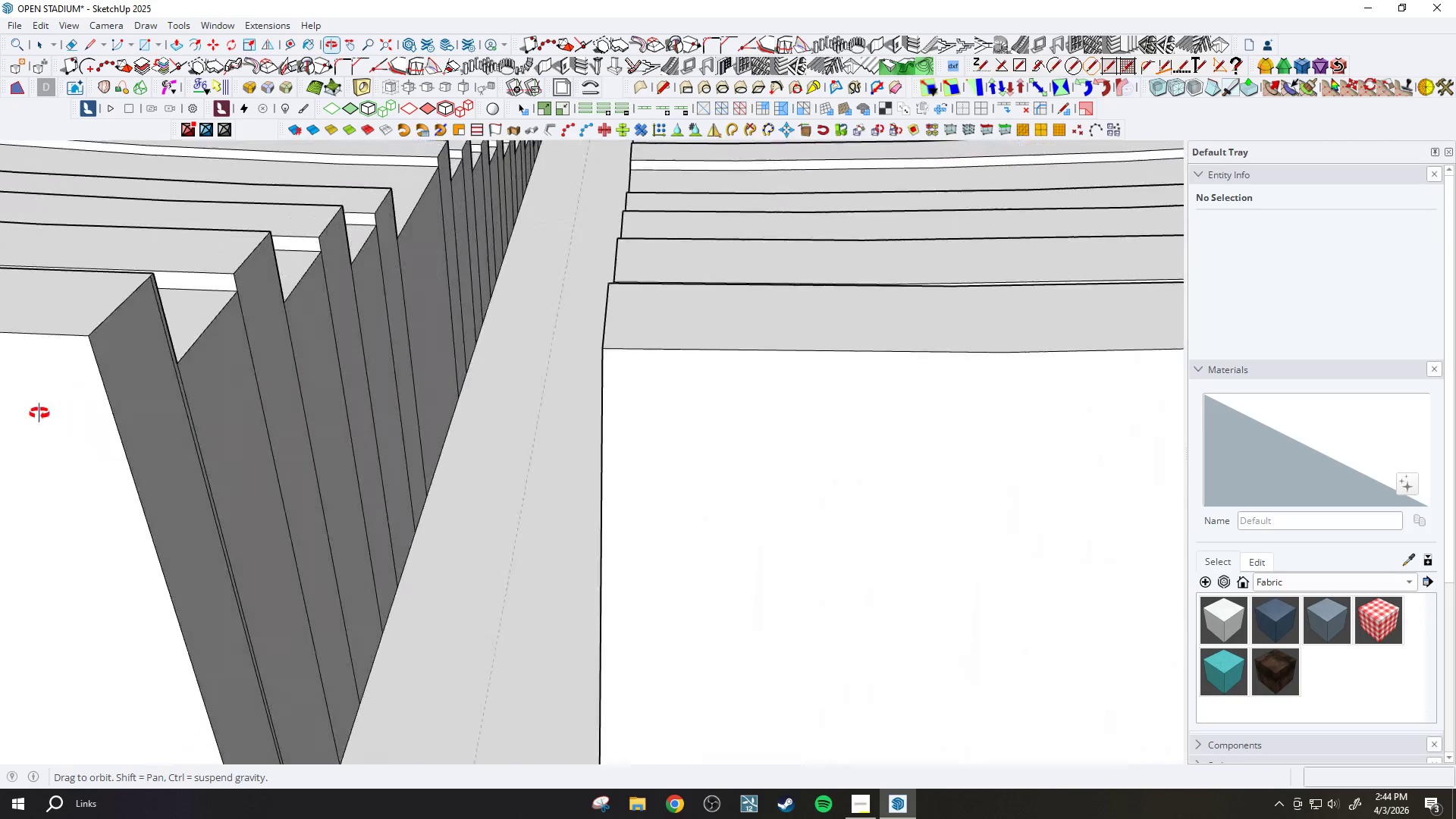 
scroll: coordinate [402, 366], scroll_direction: down, amount: 9.0
 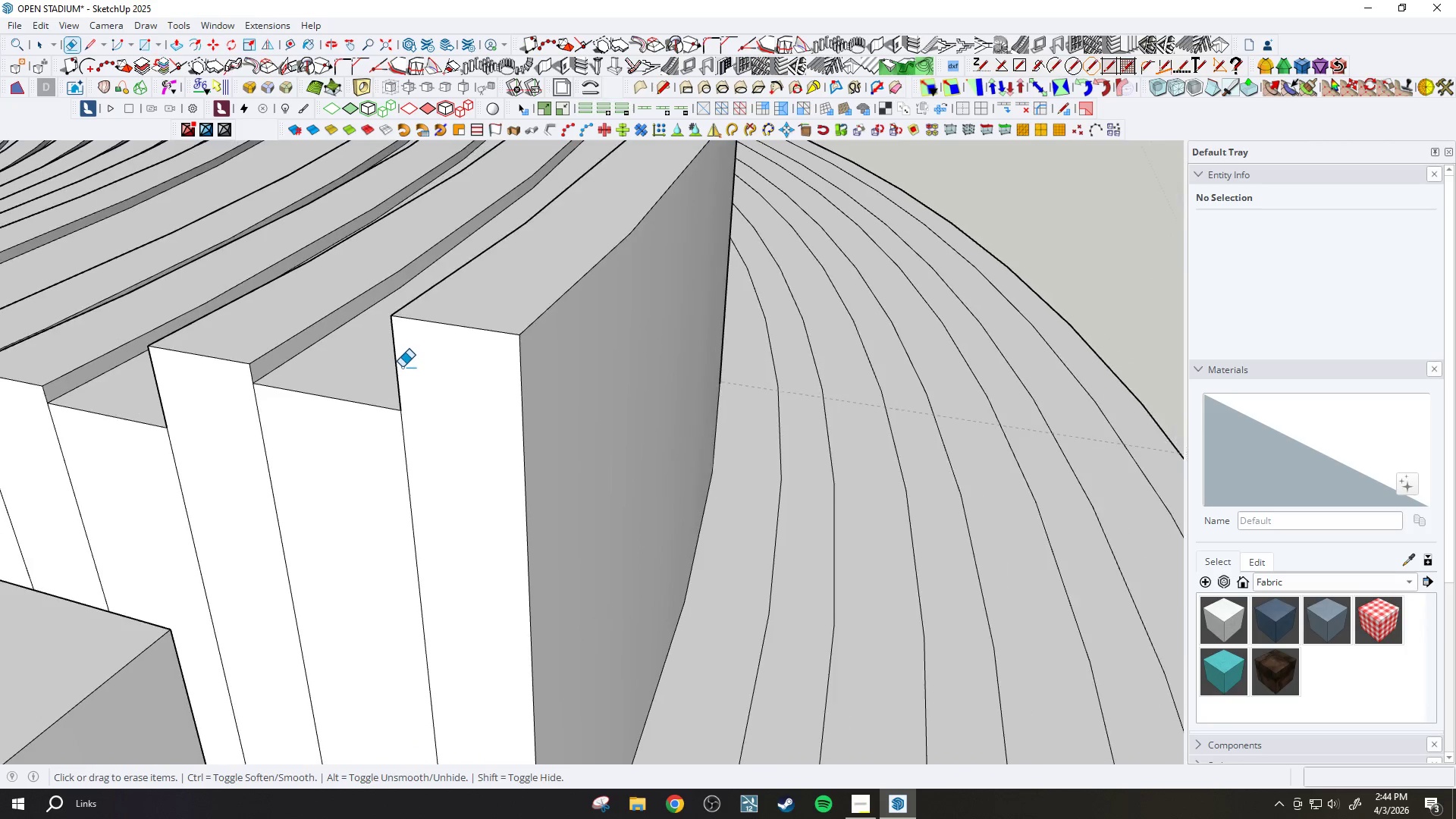 
left_click_drag(start_coordinate=[239, 375], to_coordinate=[582, 453])
 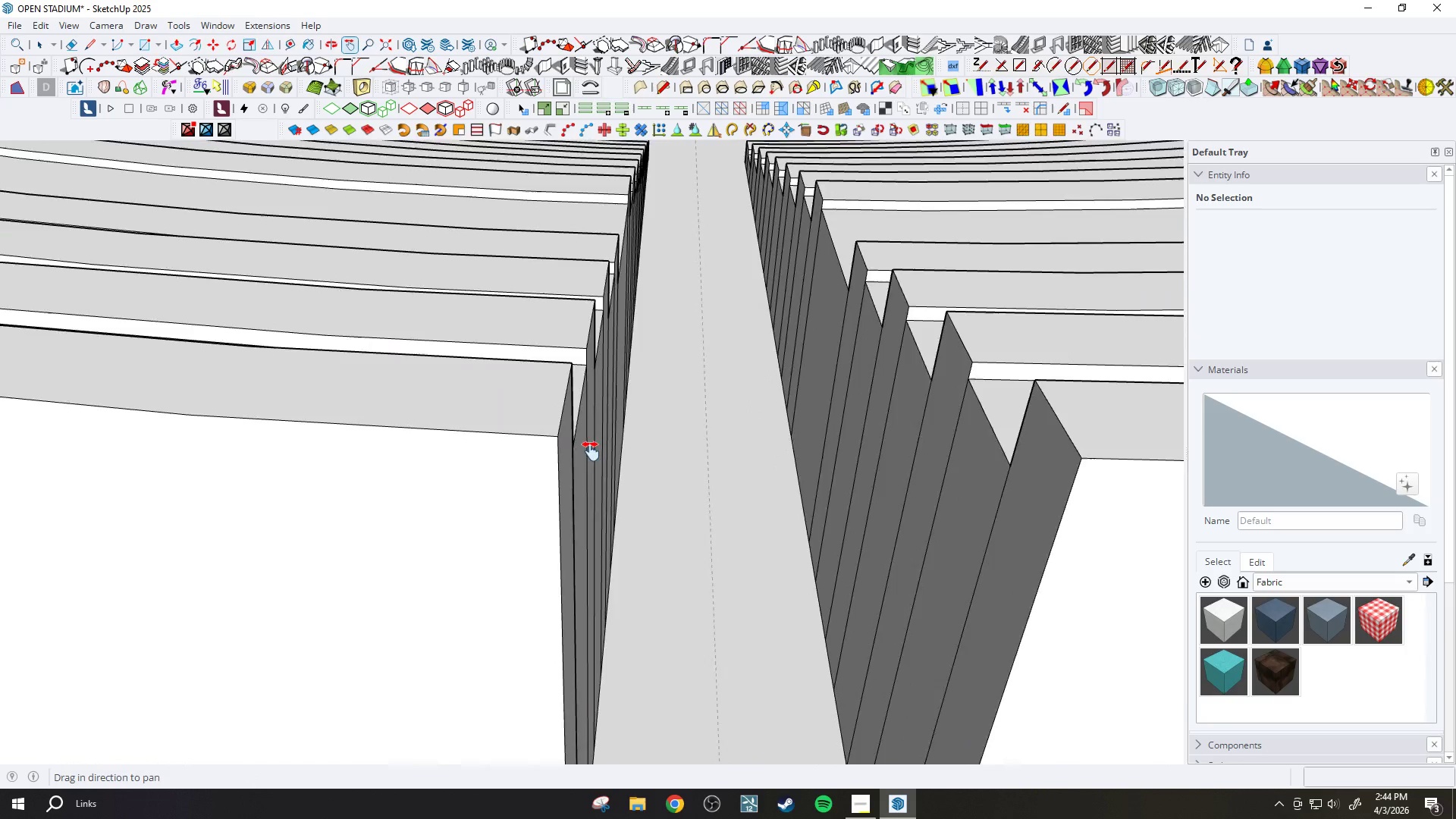 
scroll: coordinate [591, 451], scroll_direction: up, amount: 3.0
 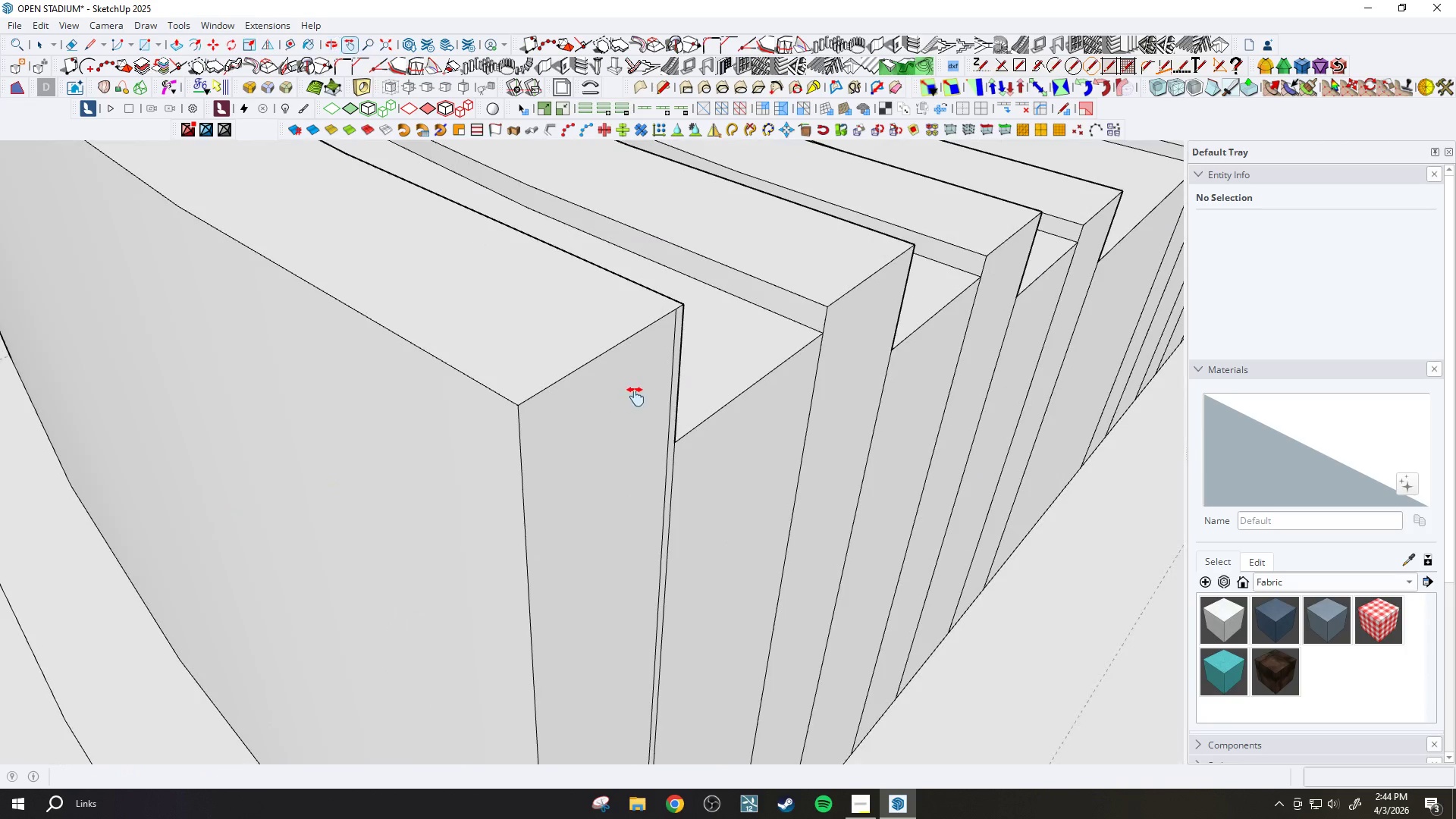 
key(E)
 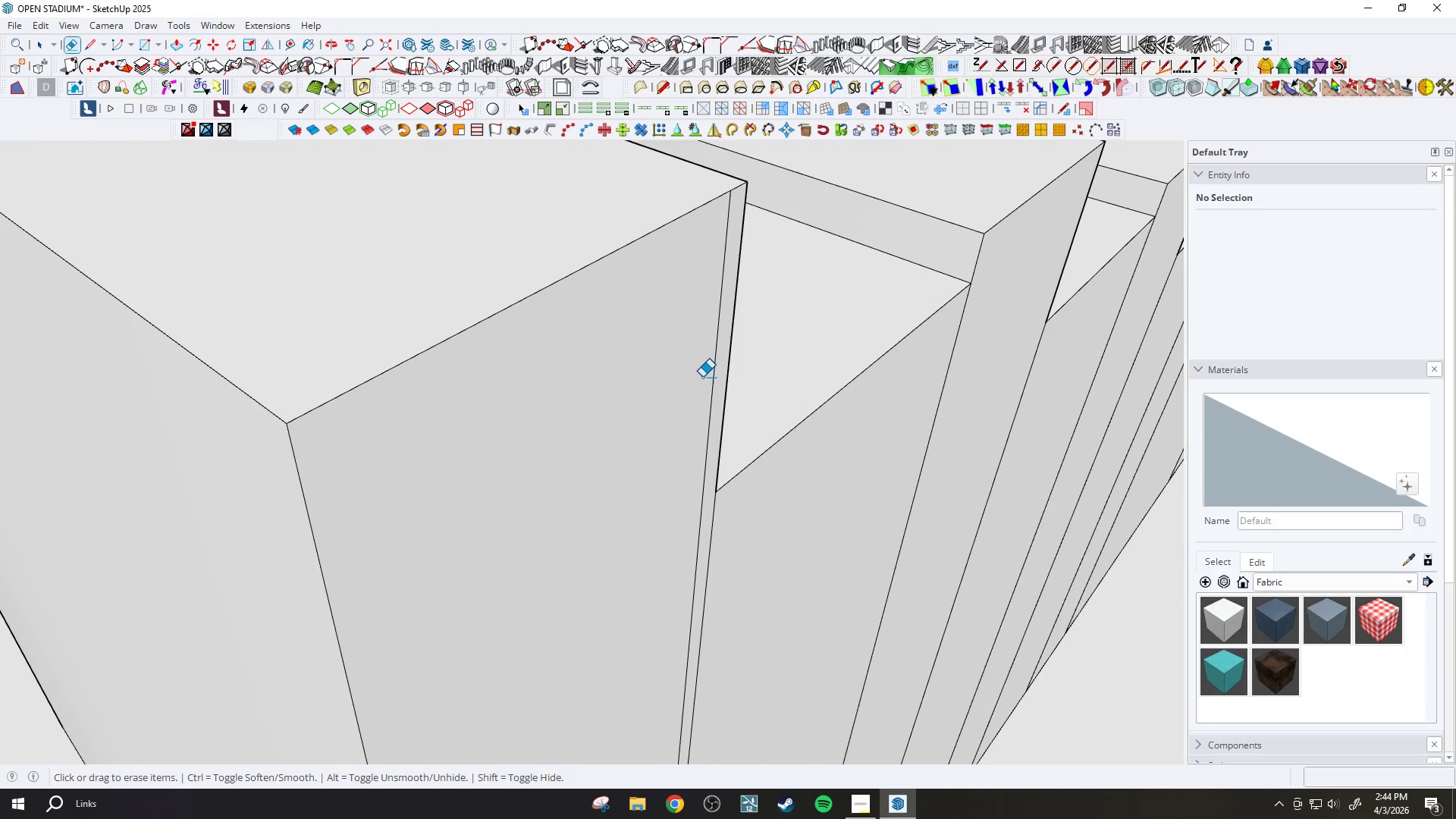 
scroll: coordinate [639, 394], scroll_direction: up, amount: 8.0
 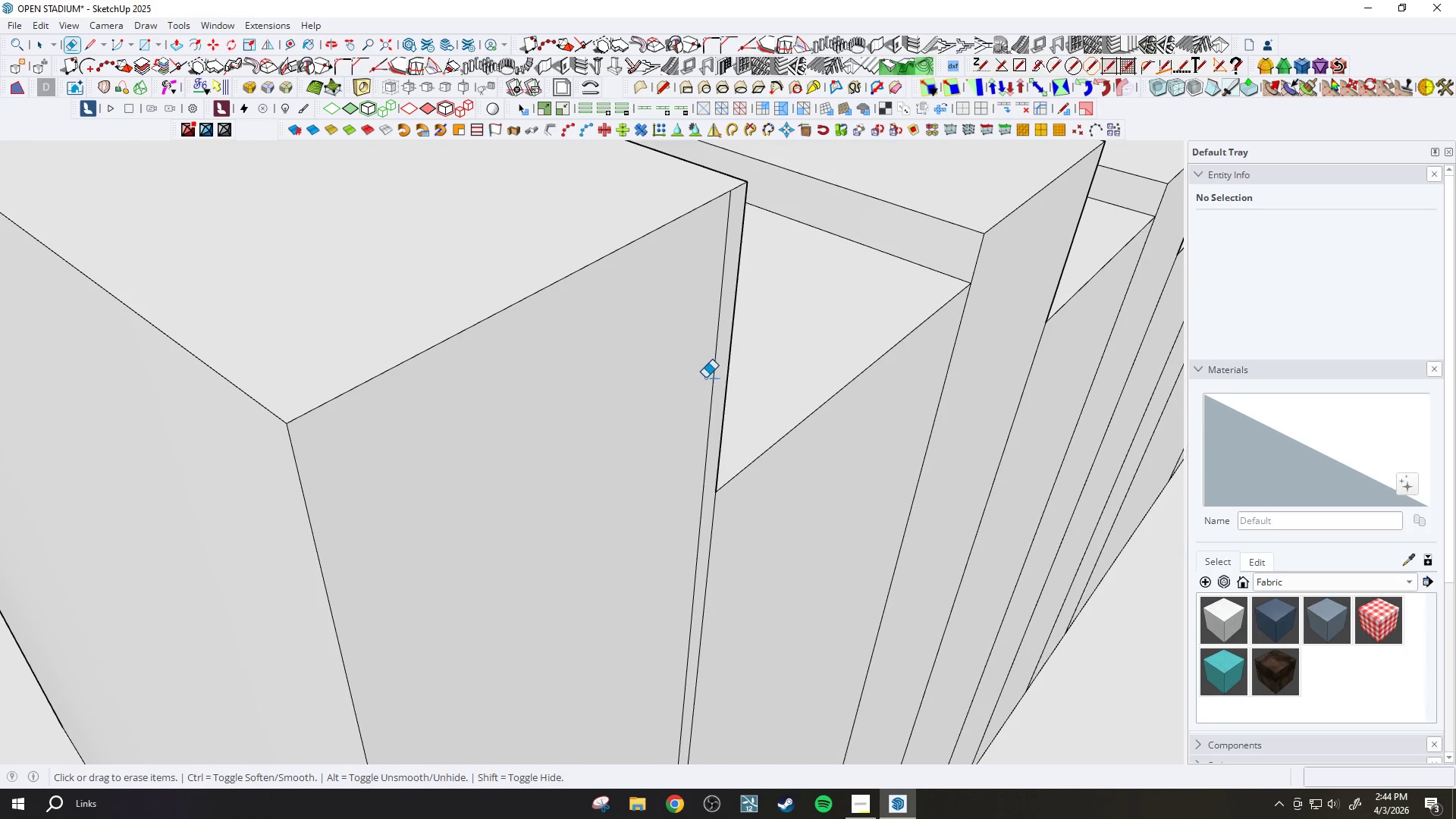 
left_click_drag(start_coordinate=[708, 378], to_coordinate=[714, 378])
 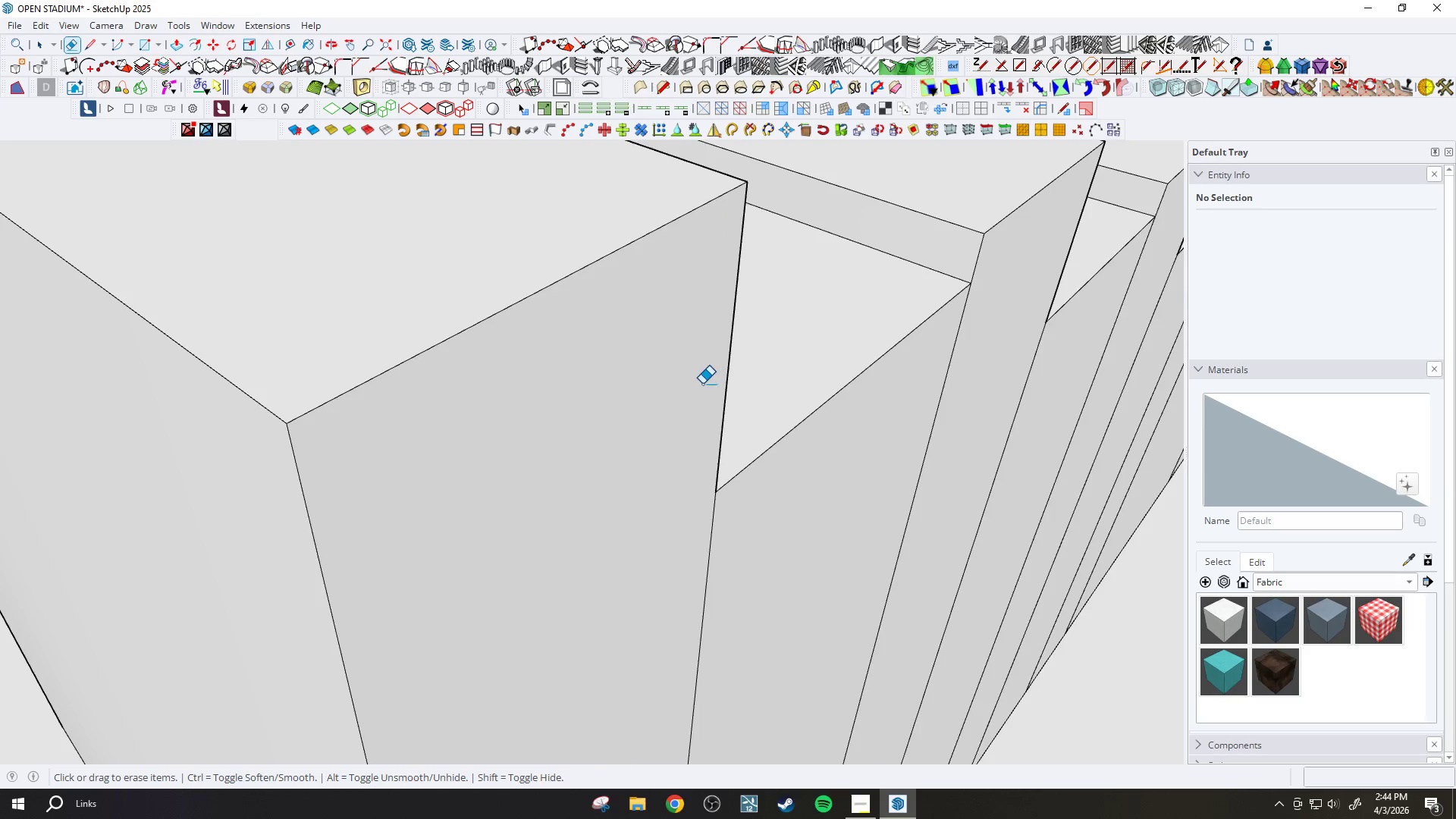 
scroll: coordinate [638, 361], scroll_direction: down, amount: 35.0
 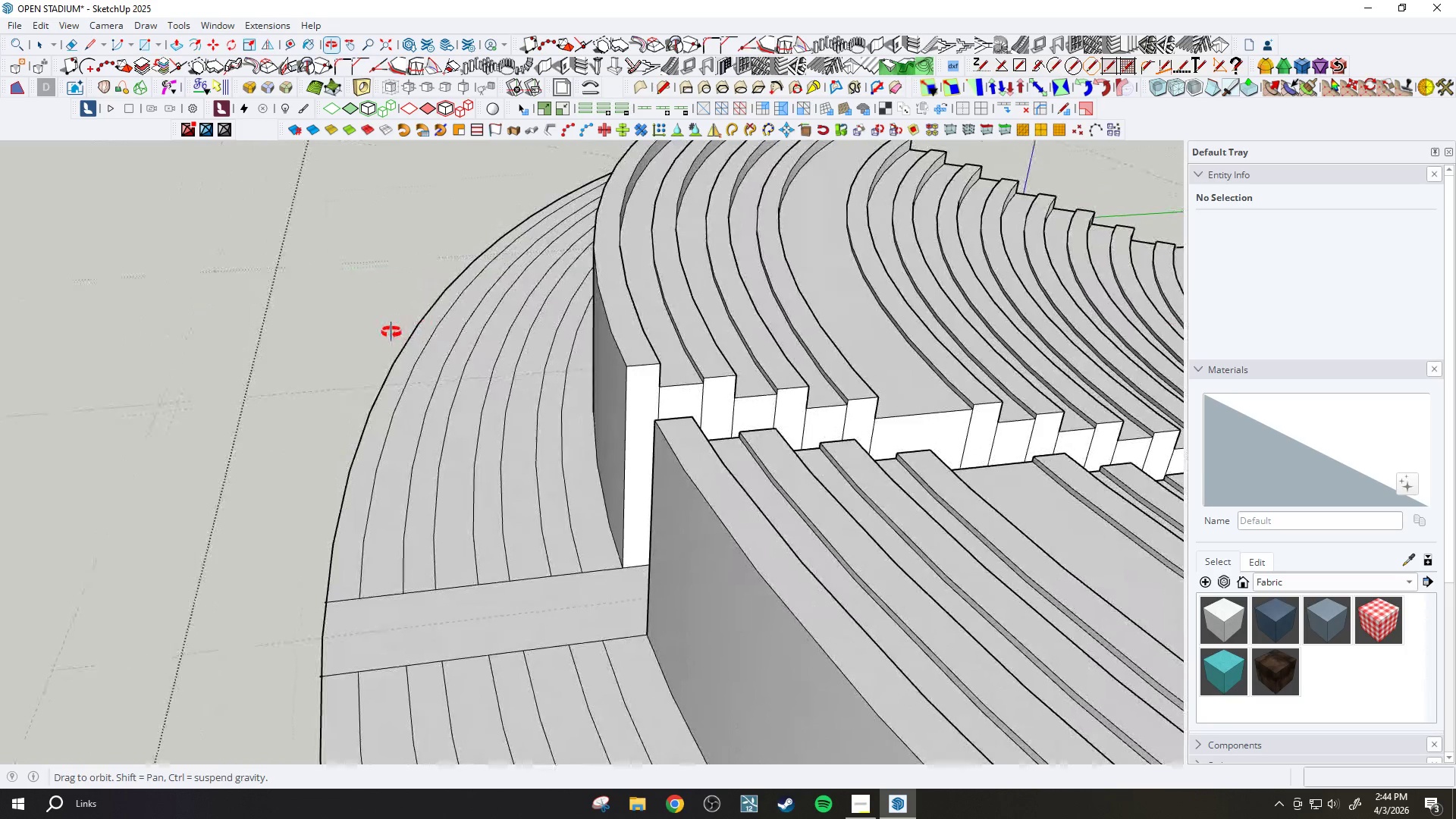 
wait(6.88)
 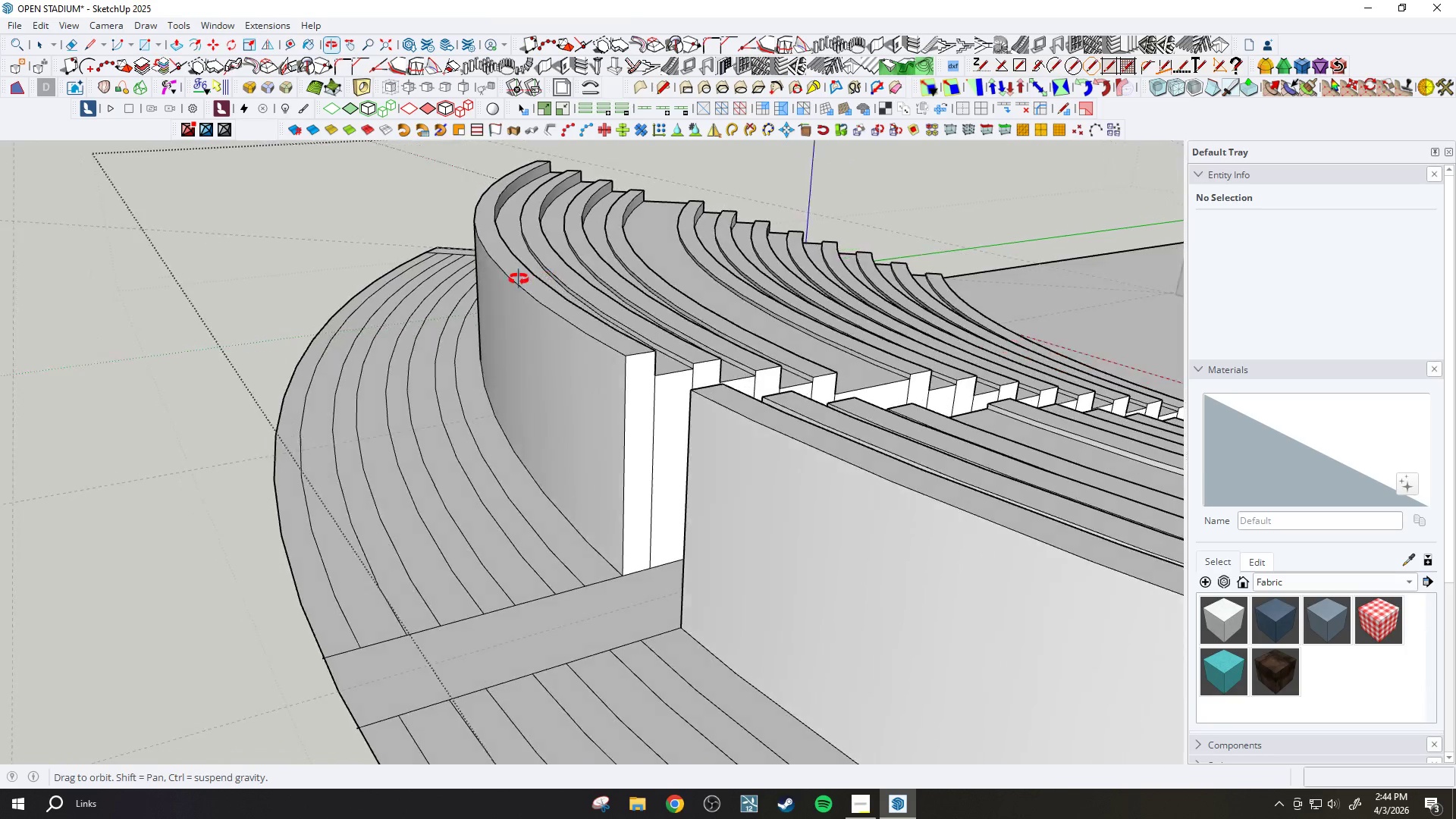 
scroll: coordinate [643, 372], scroll_direction: up, amount: 1.0
 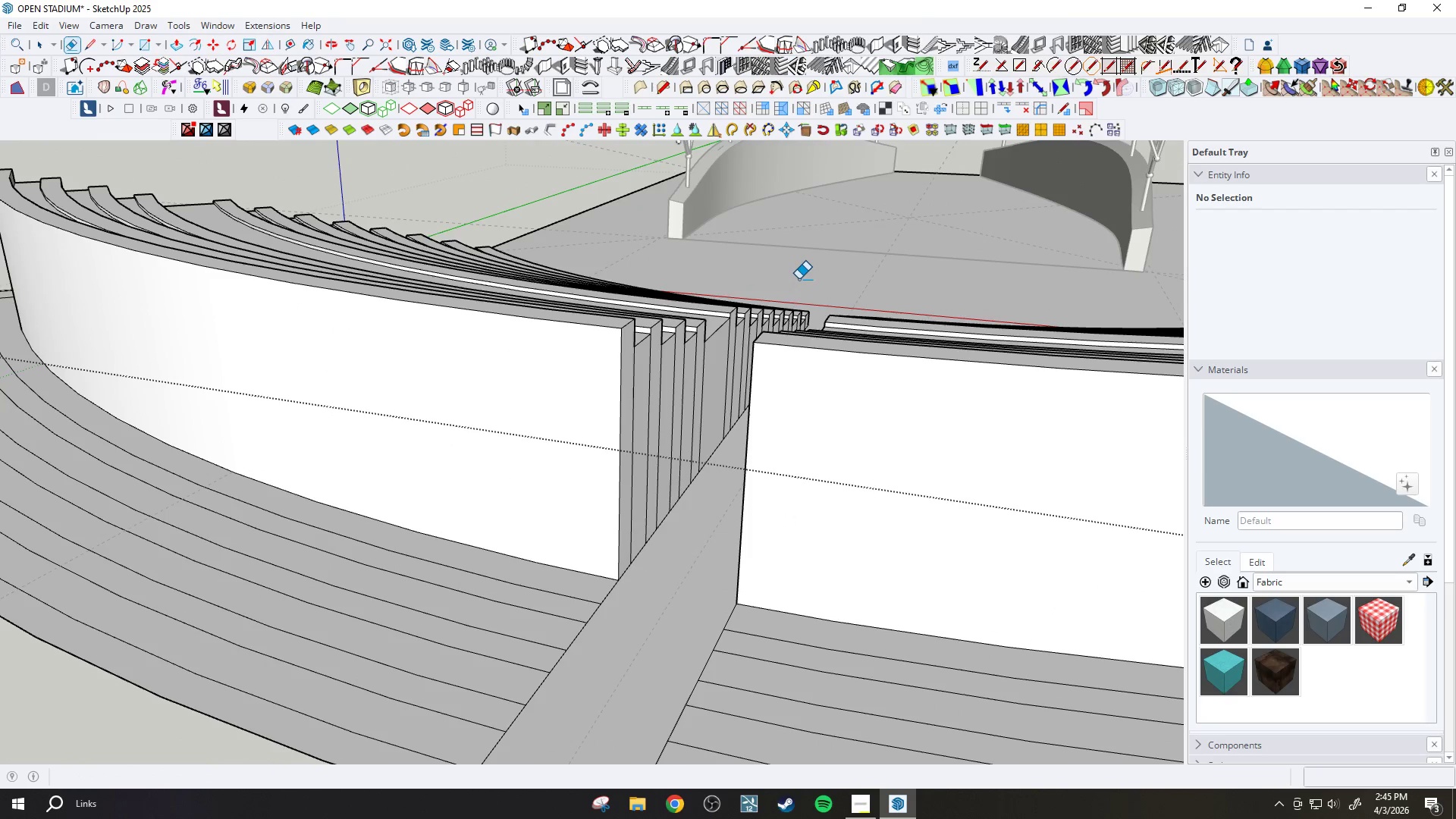 
wait(10.26)
 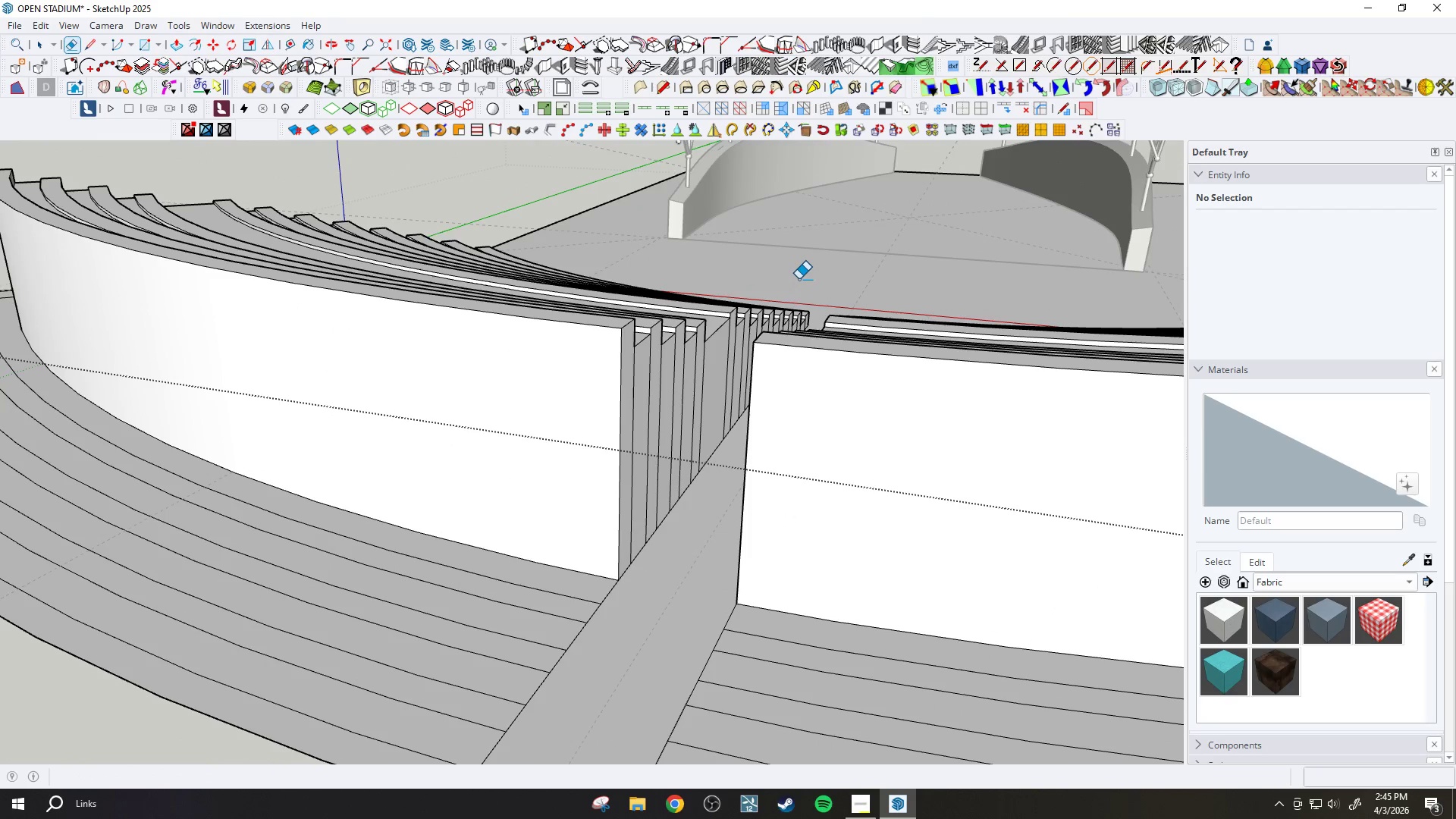 
scroll: coordinate [692, 364], scroll_direction: up, amount: 11.0
 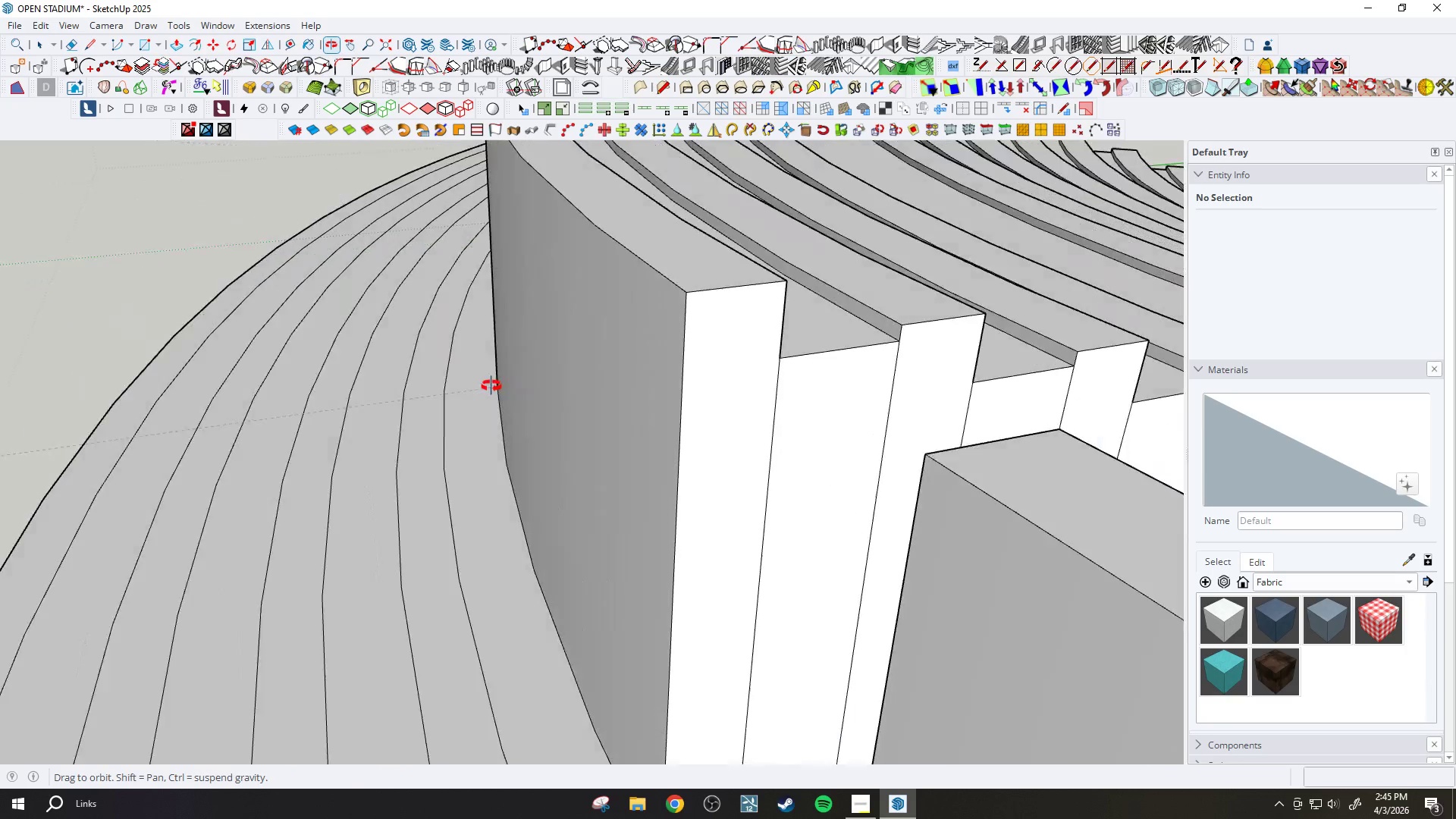 
key(H)
 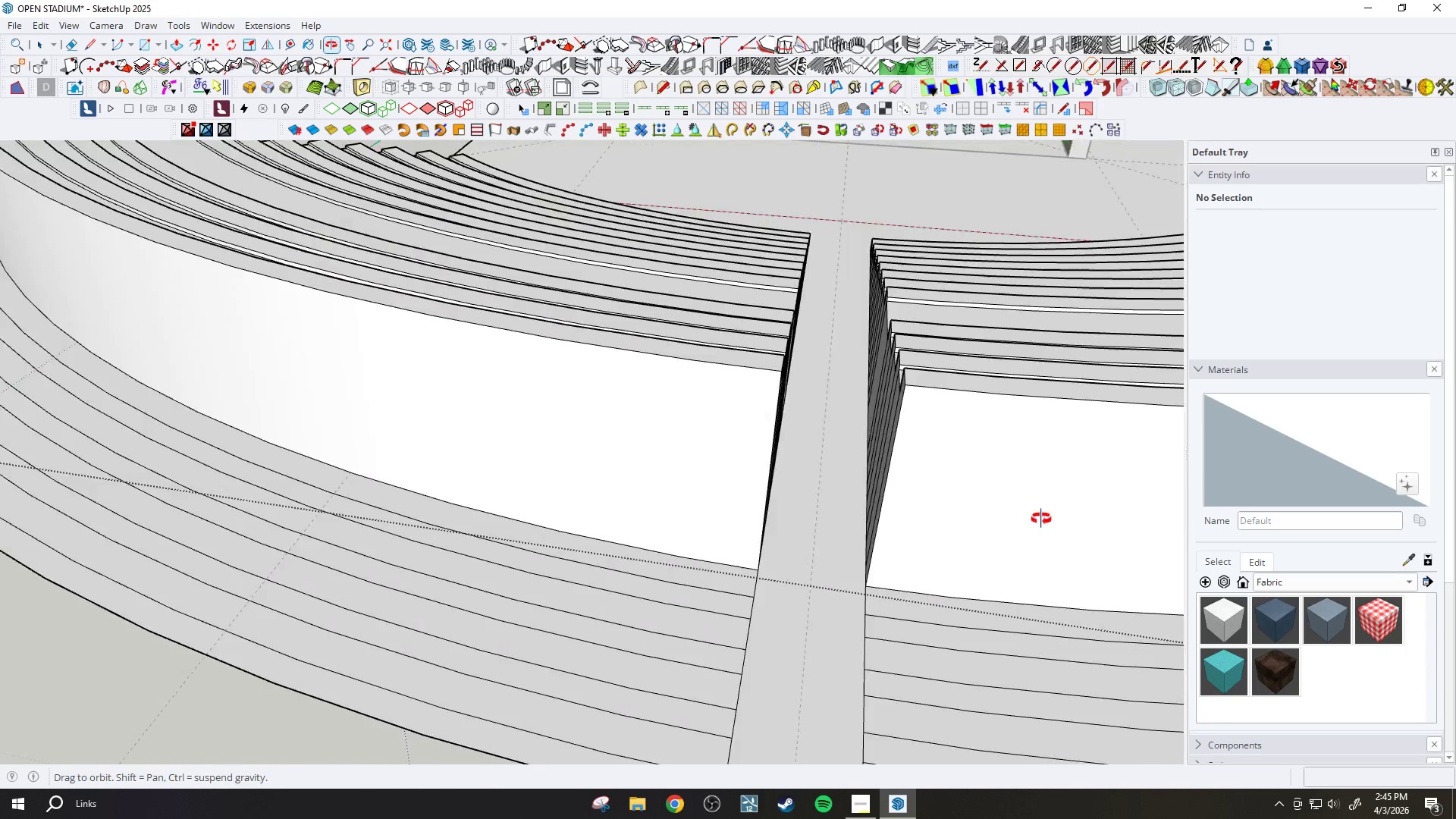 
scroll: coordinate [676, 479], scroll_direction: down, amount: 12.0
 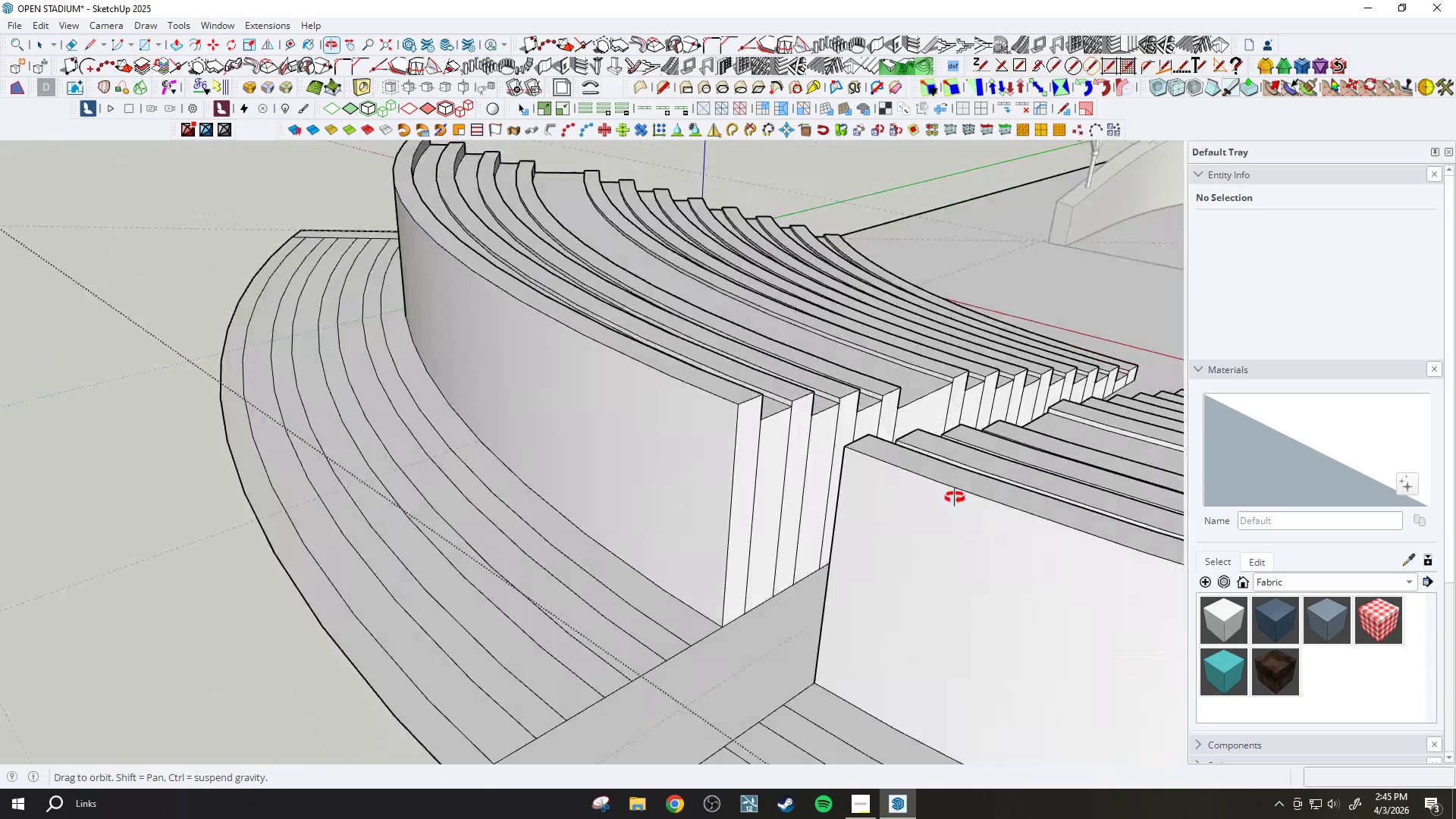 
left_click_drag(start_coordinate=[652, 472], to_coordinate=[853, 609])
 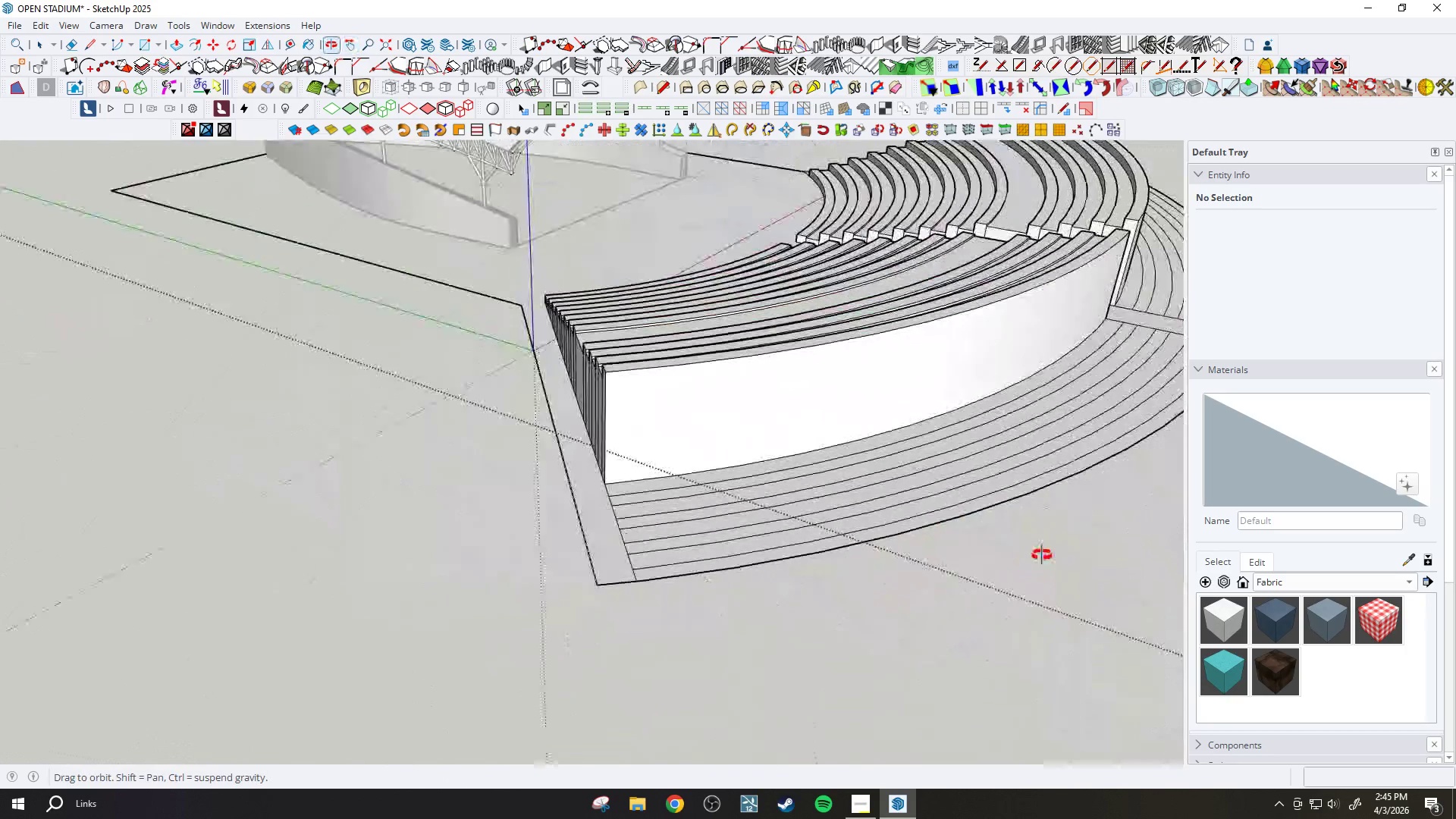 
scroll: coordinate [819, 491], scroll_direction: down, amount: 4.0
 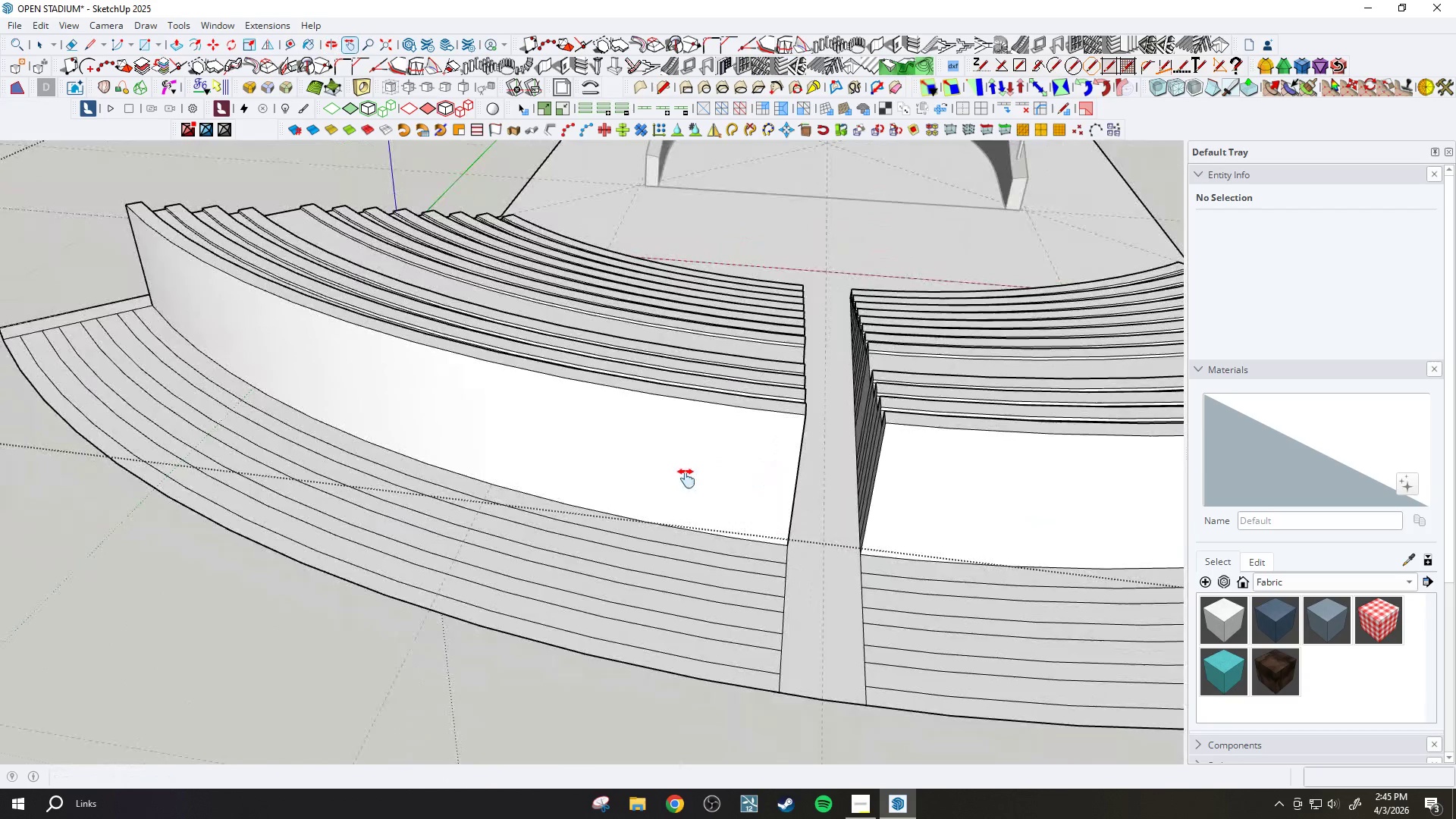 
scroll: coordinate [510, 344], scroll_direction: up, amount: 27.0
 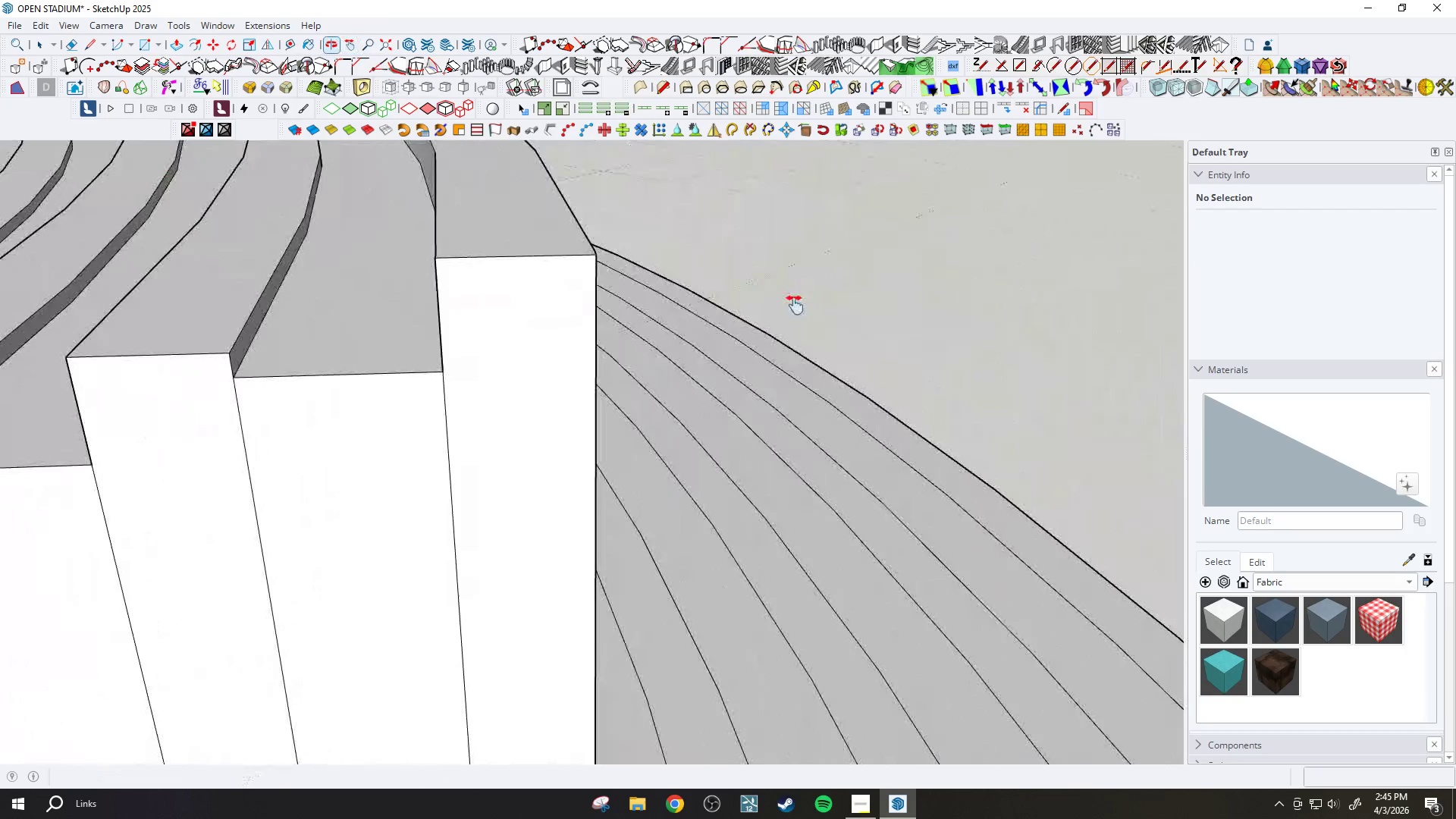 
scroll: coordinate [491, 347], scroll_direction: down, amount: 15.0
 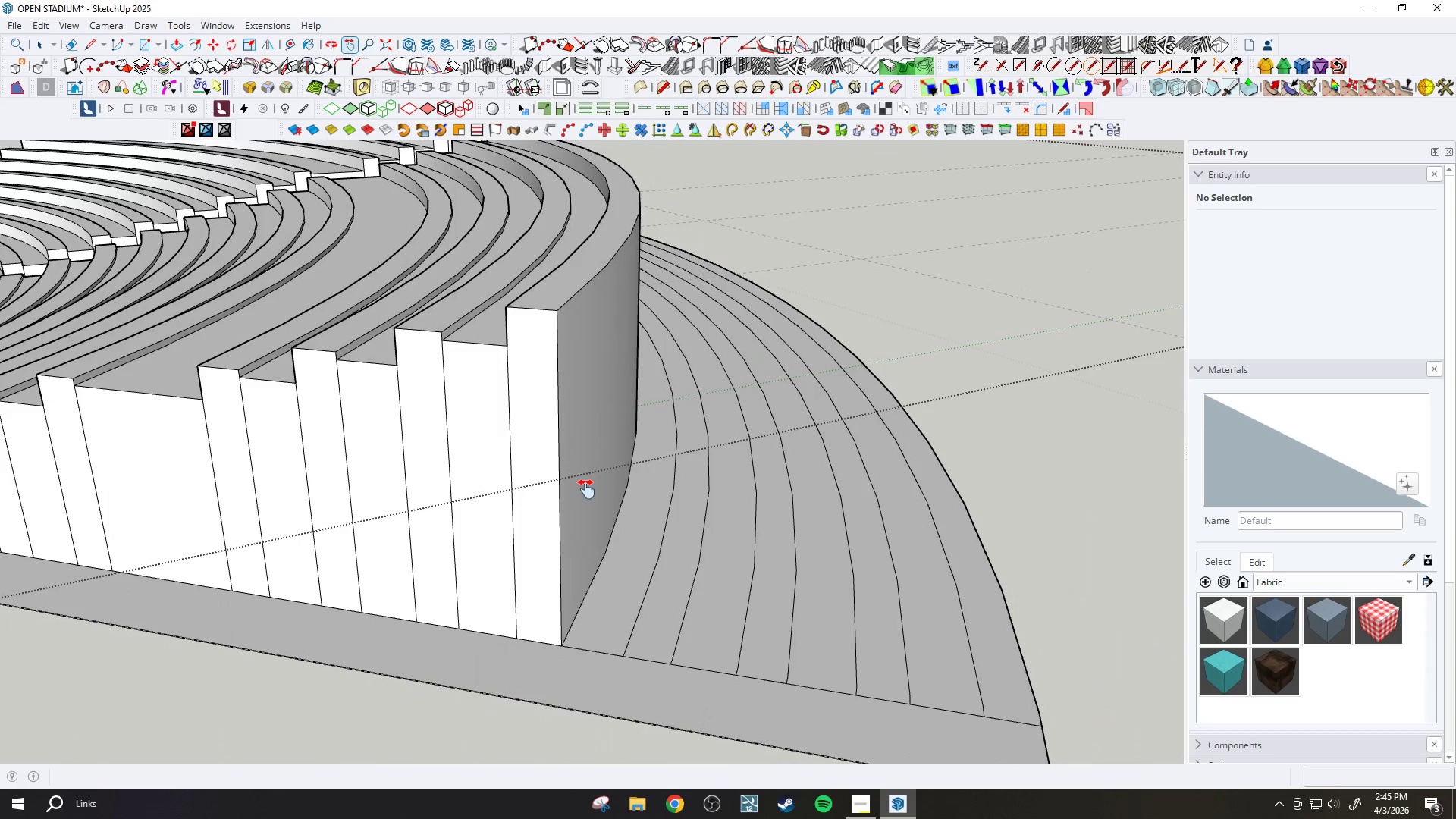 
key(P)
 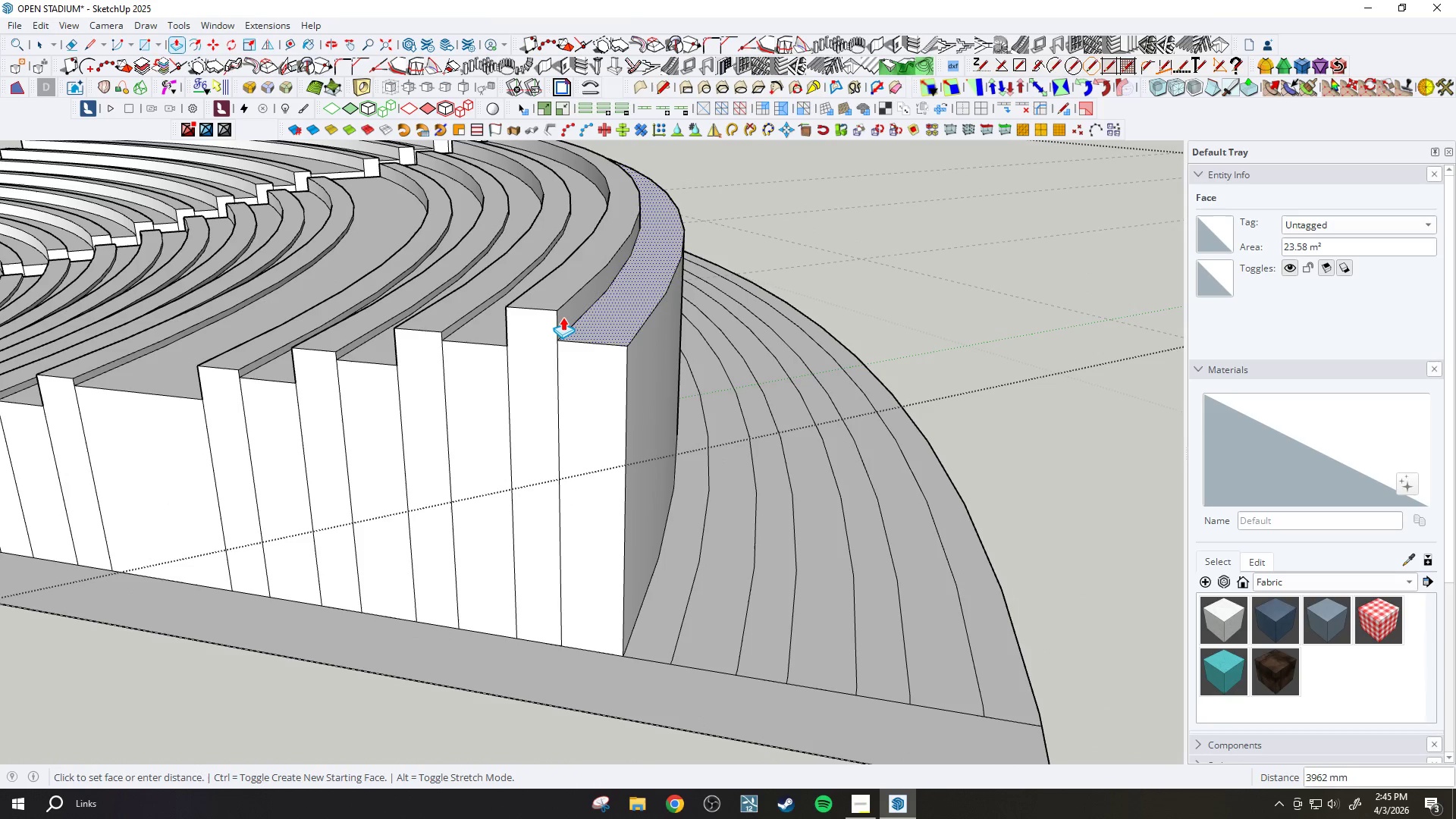 
left_click([559, 315])
 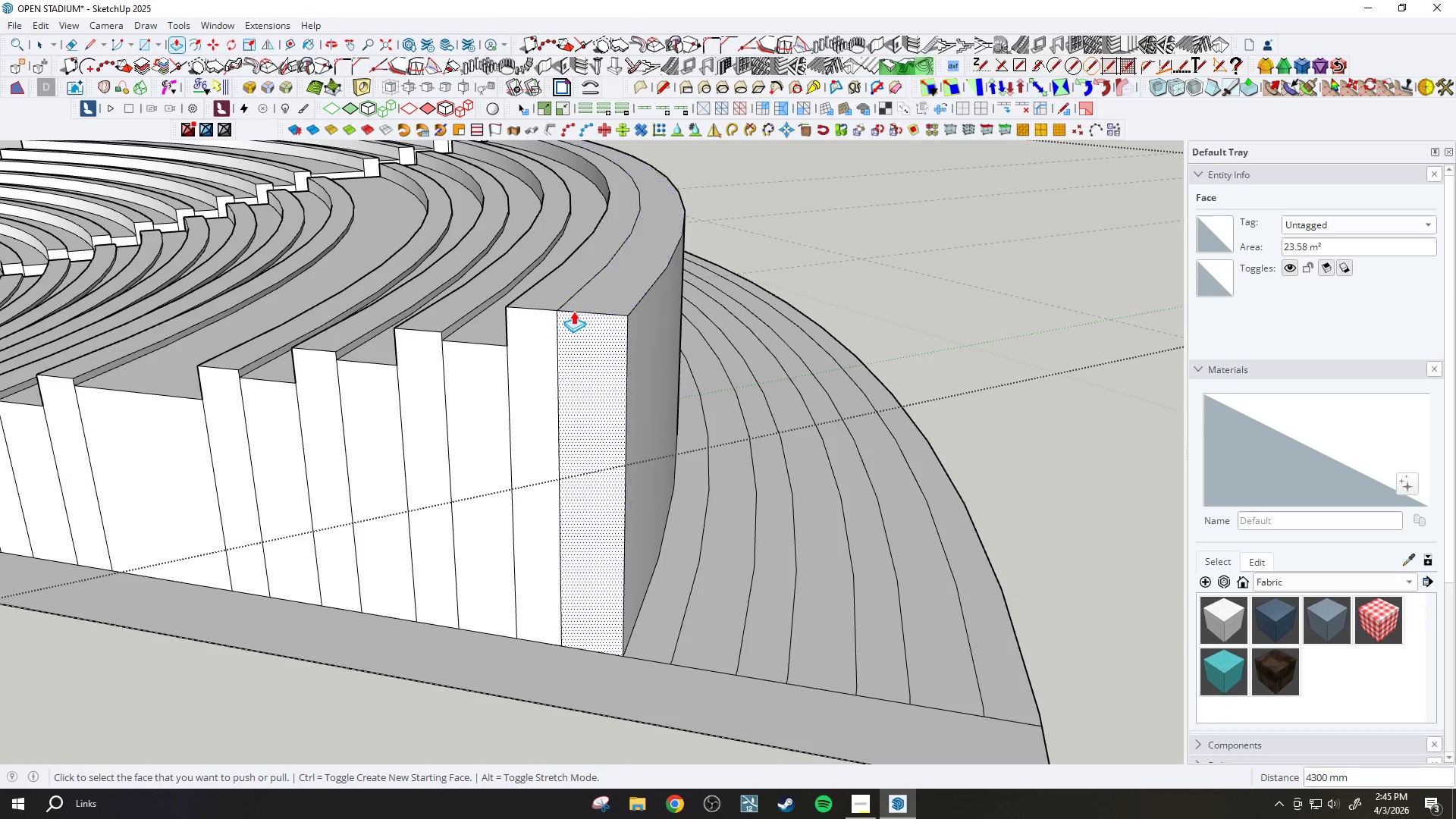 
left_click([591, 300])
 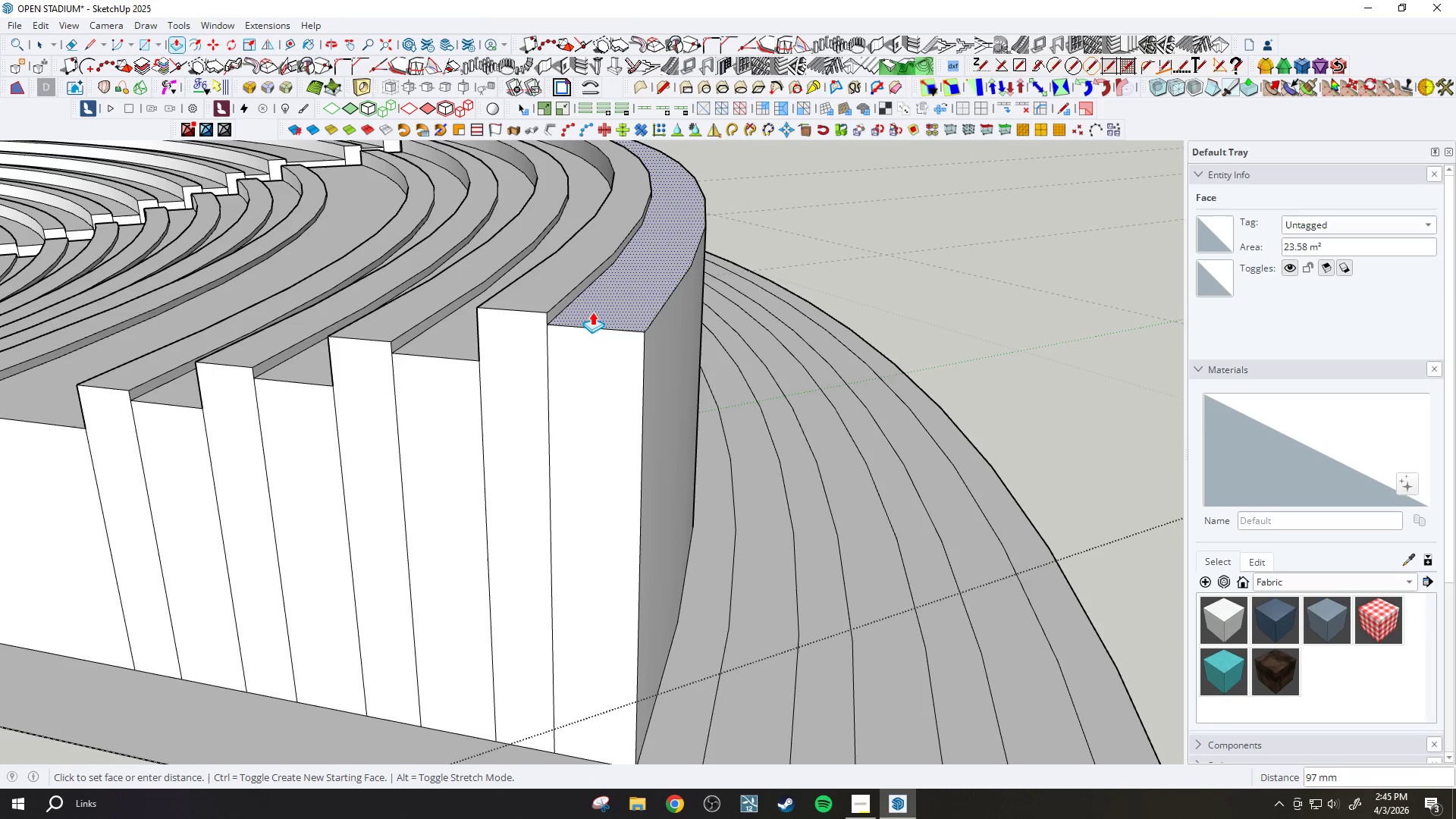 
scroll: coordinate [584, 305], scroll_direction: up, amount: 5.0
 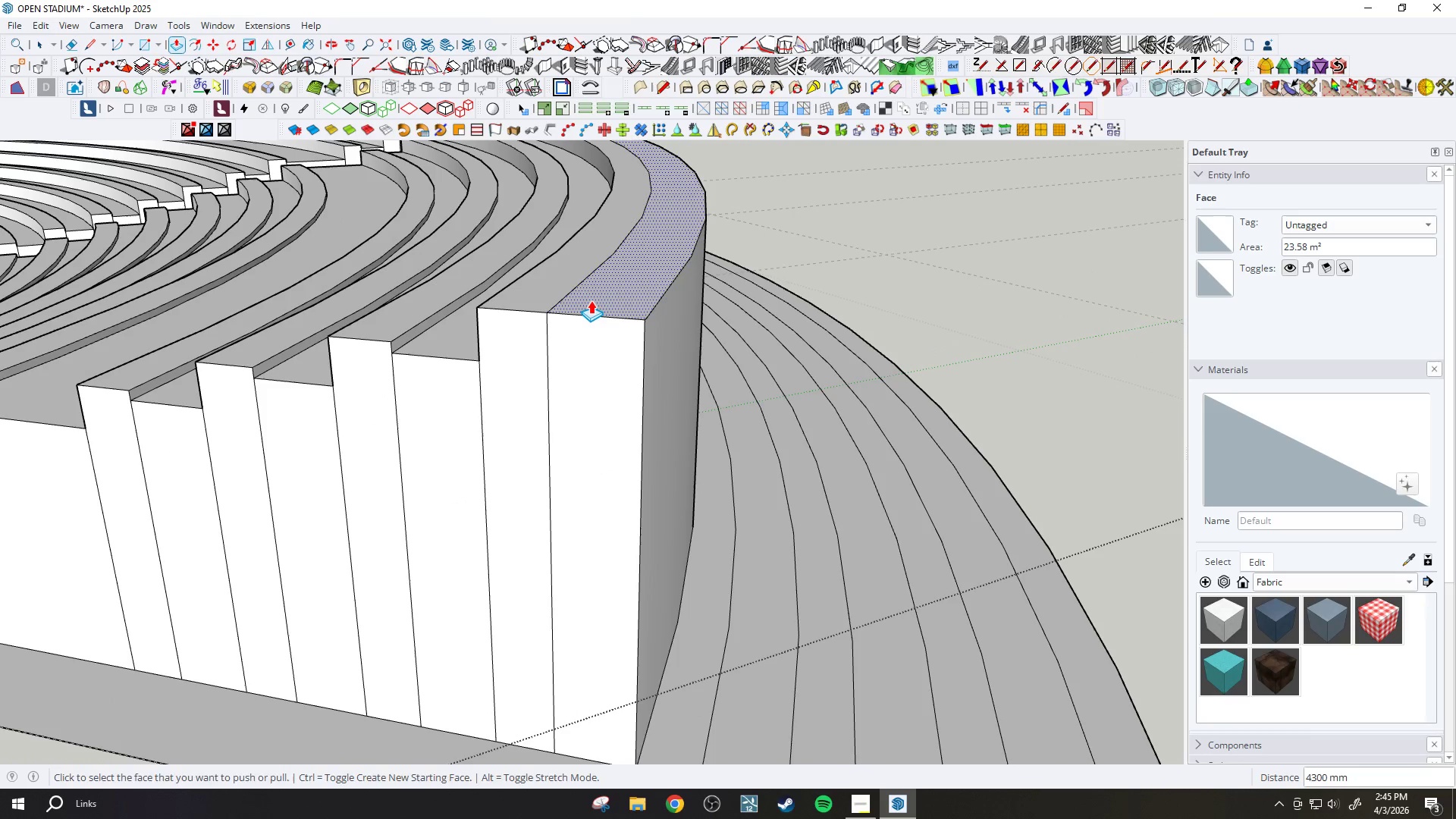 
type(100)
 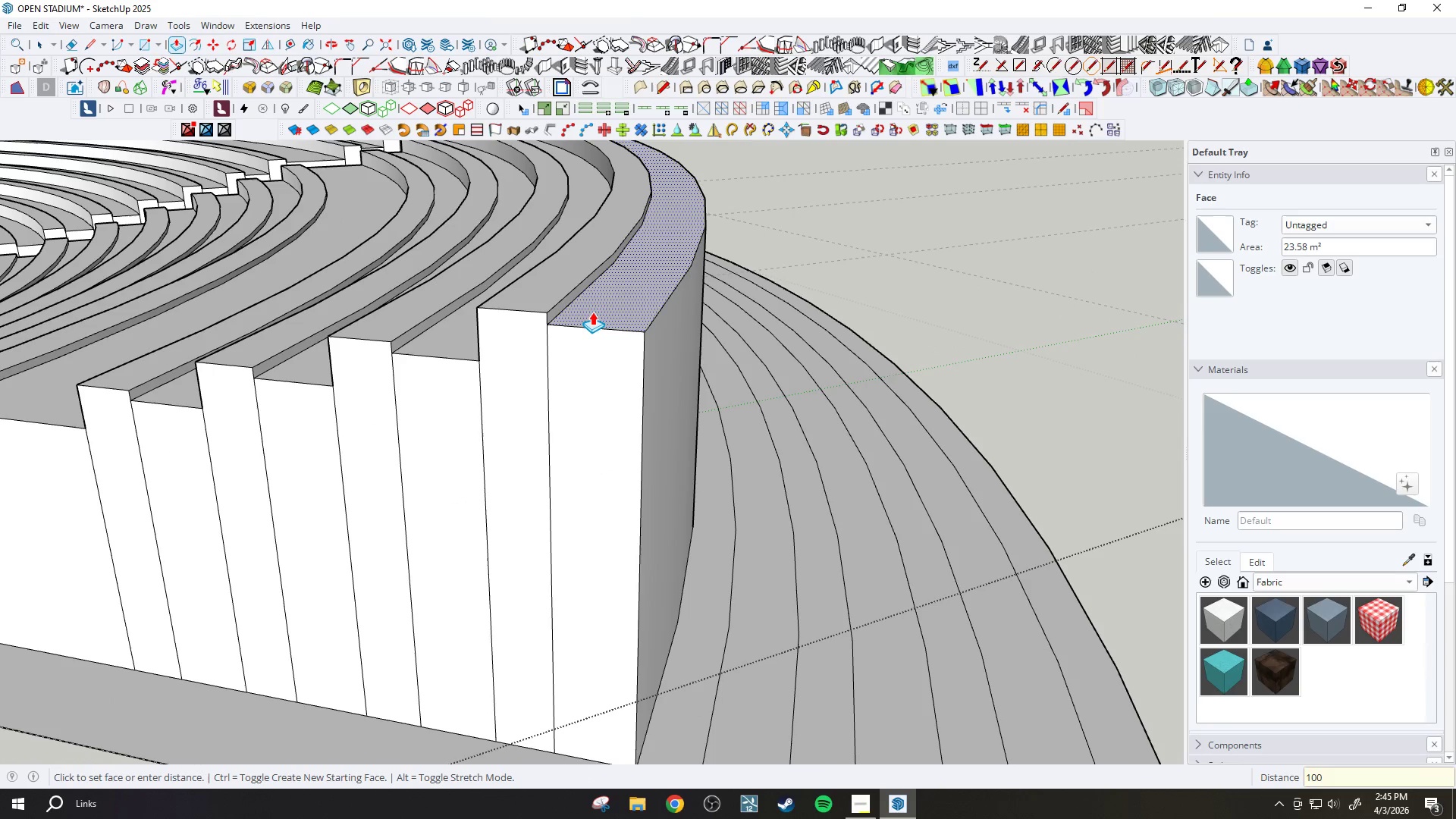 
key(Enter)
 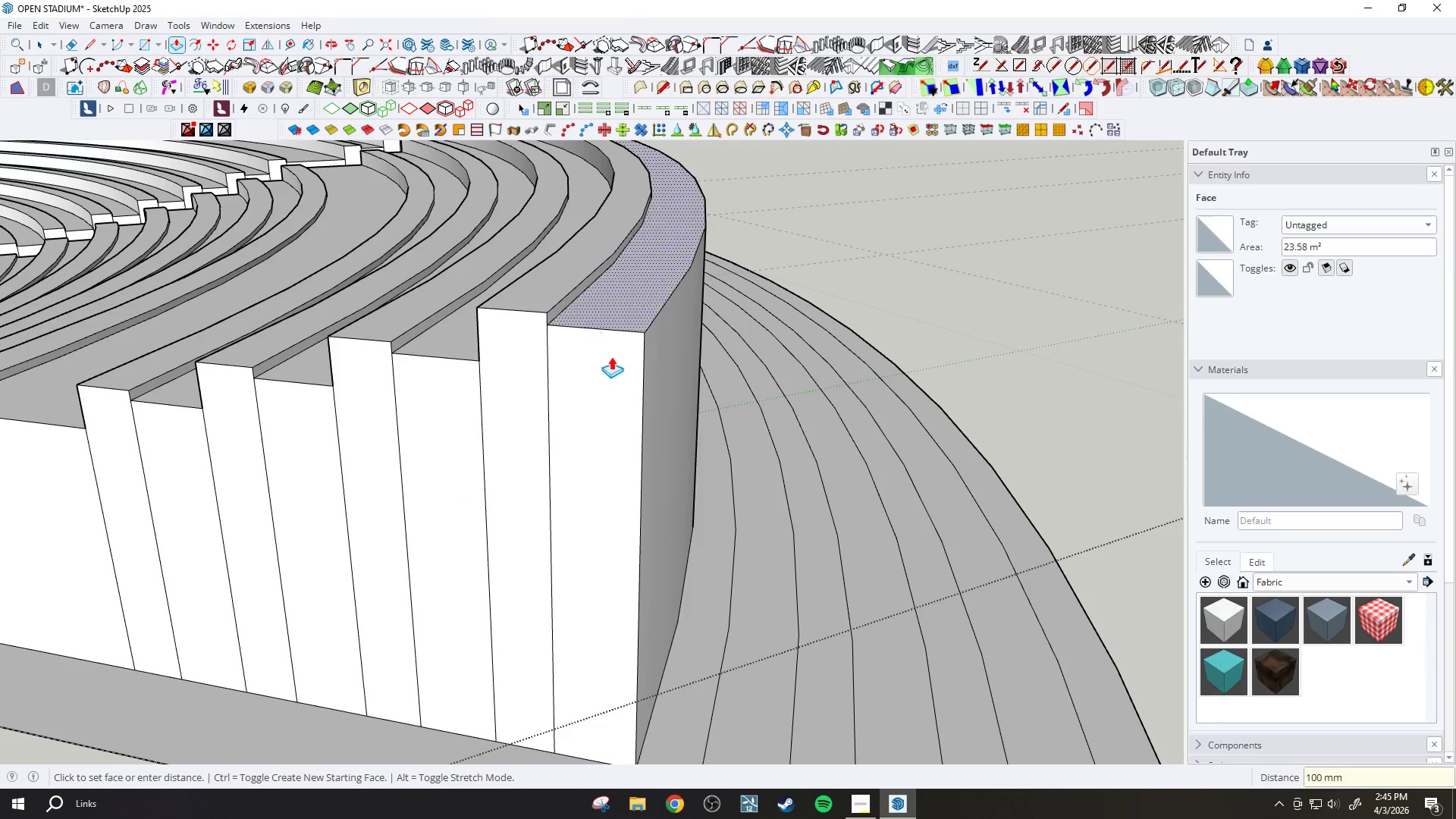 
key(H)
 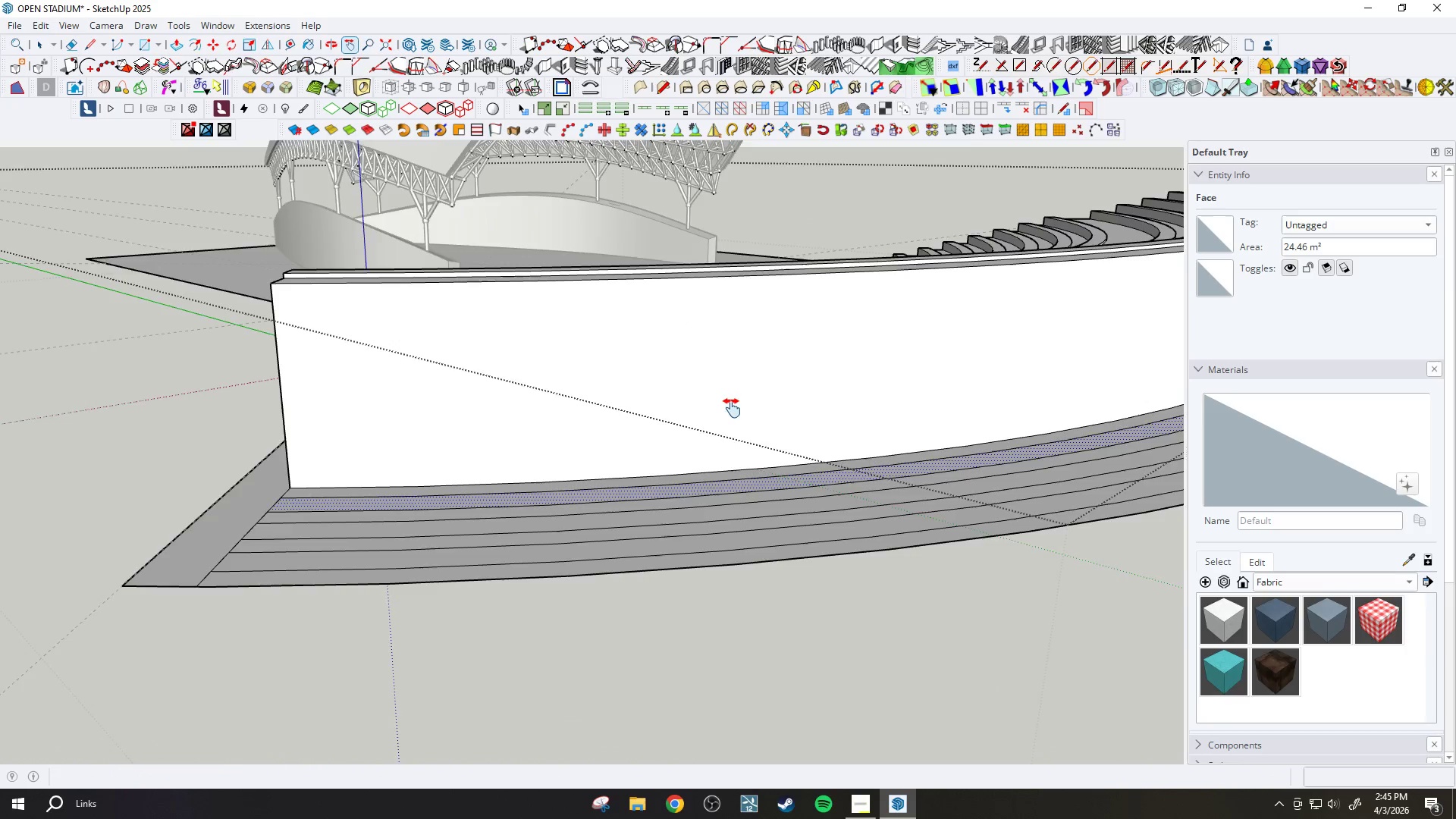 
scroll: coordinate [615, 380], scroll_direction: down, amount: 4.0
 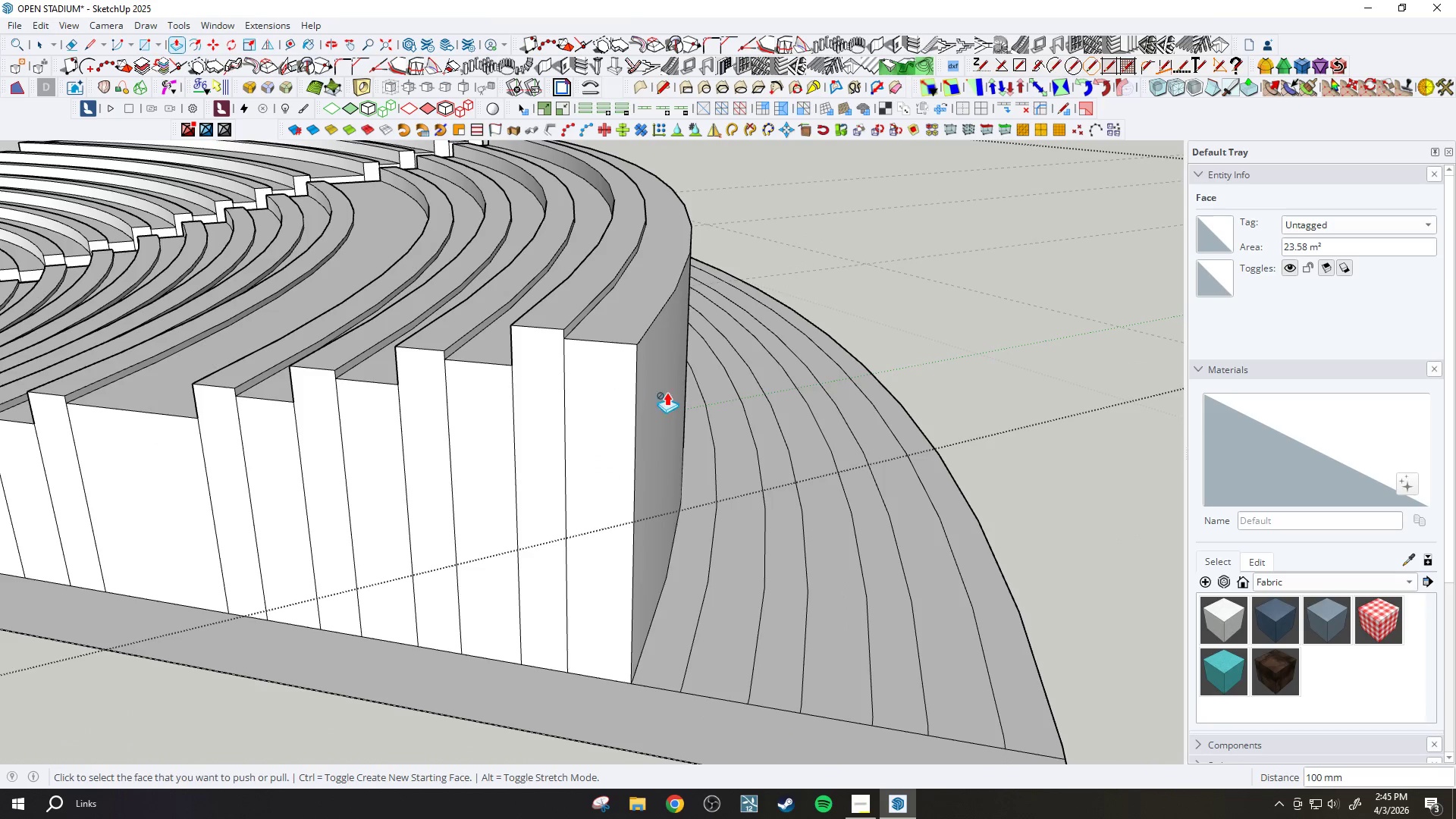 
left_click_drag(start_coordinate=[890, 514], to_coordinate=[458, 524])
 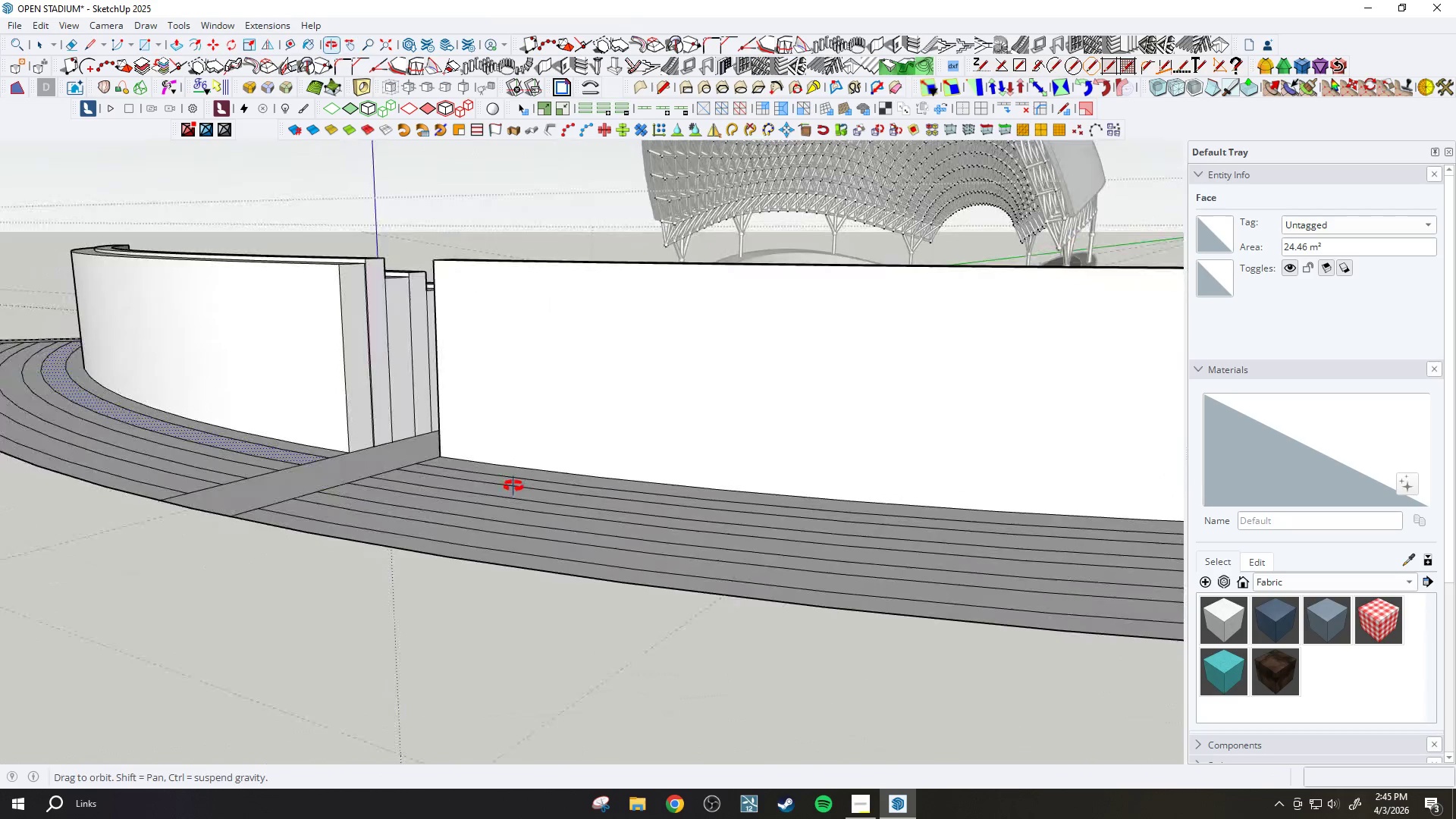 
scroll: coordinate [513, 409], scroll_direction: down, amount: 3.0
 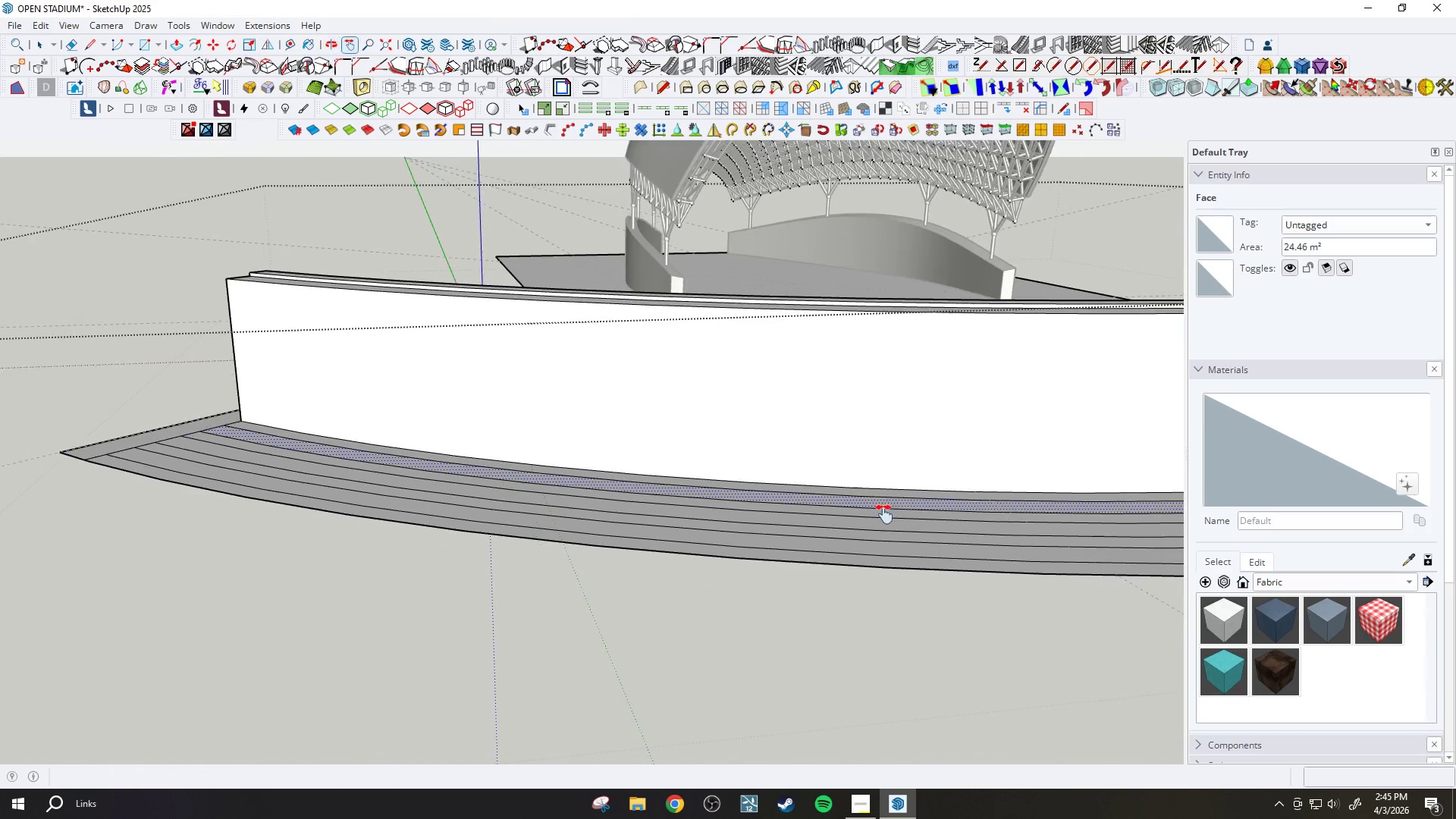 
scroll: coordinate [290, 250], scroll_direction: up, amount: 14.0
 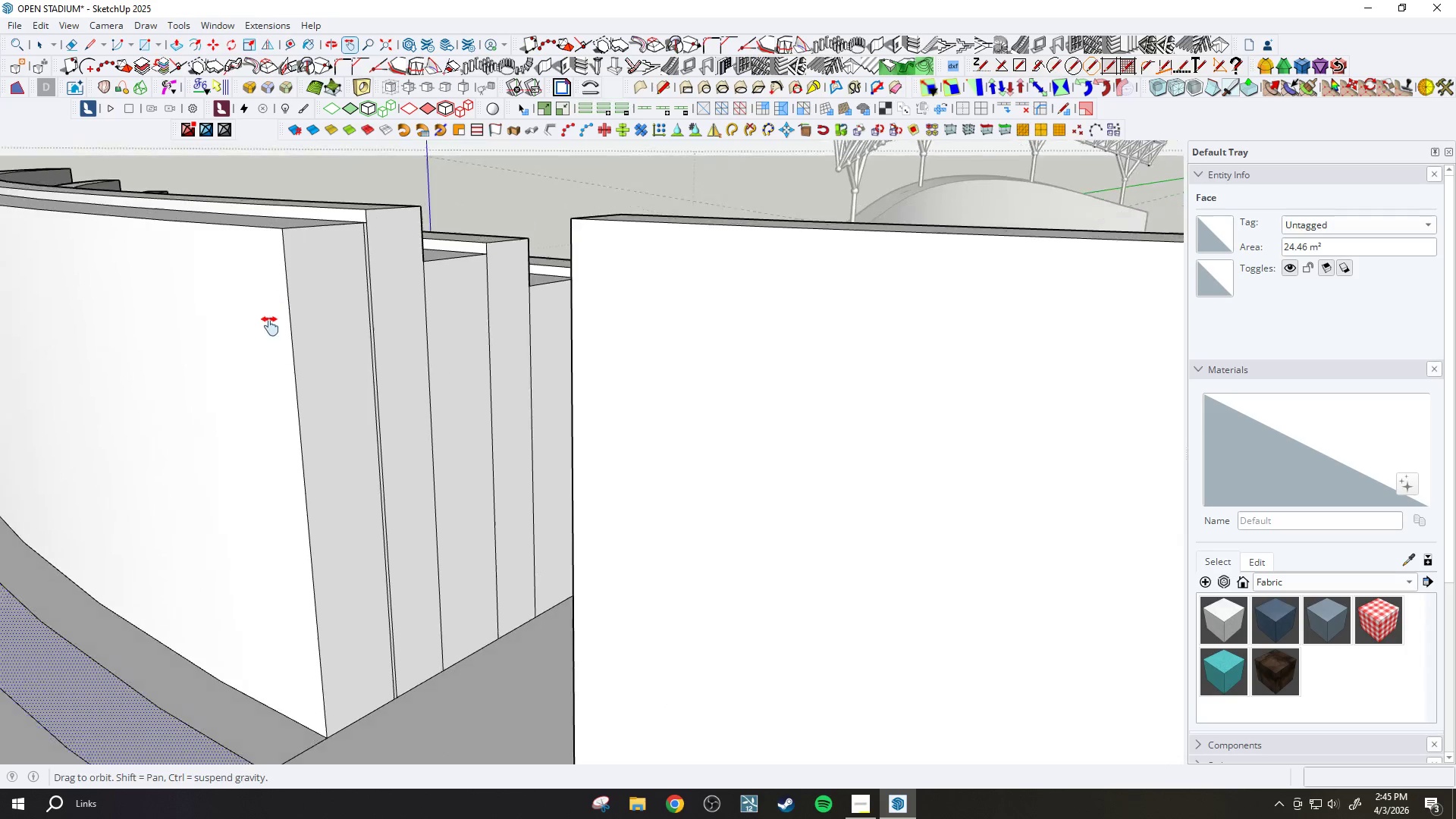 
key(E)
 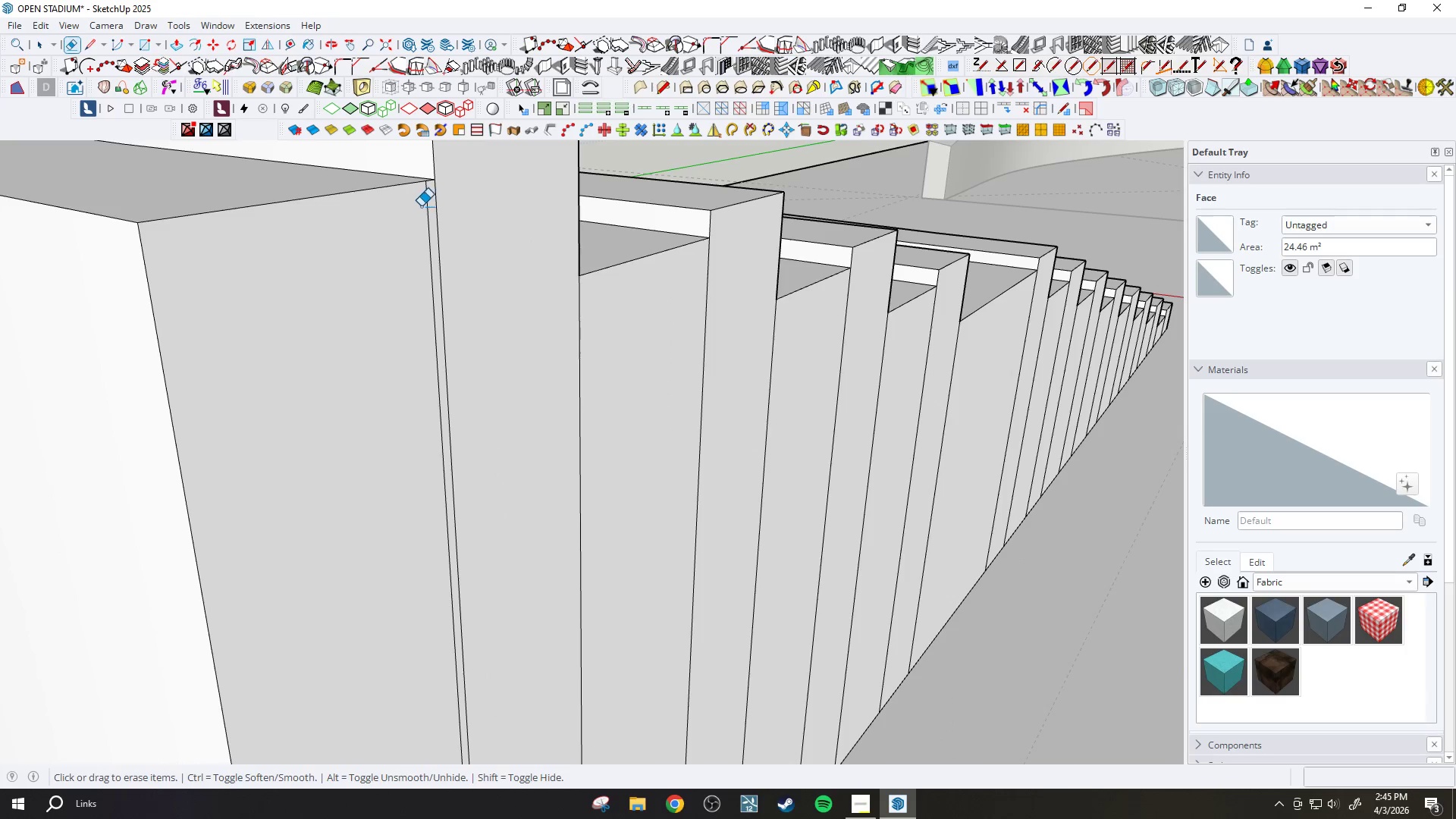 
scroll: coordinate [369, 218], scroll_direction: up, amount: 12.0
 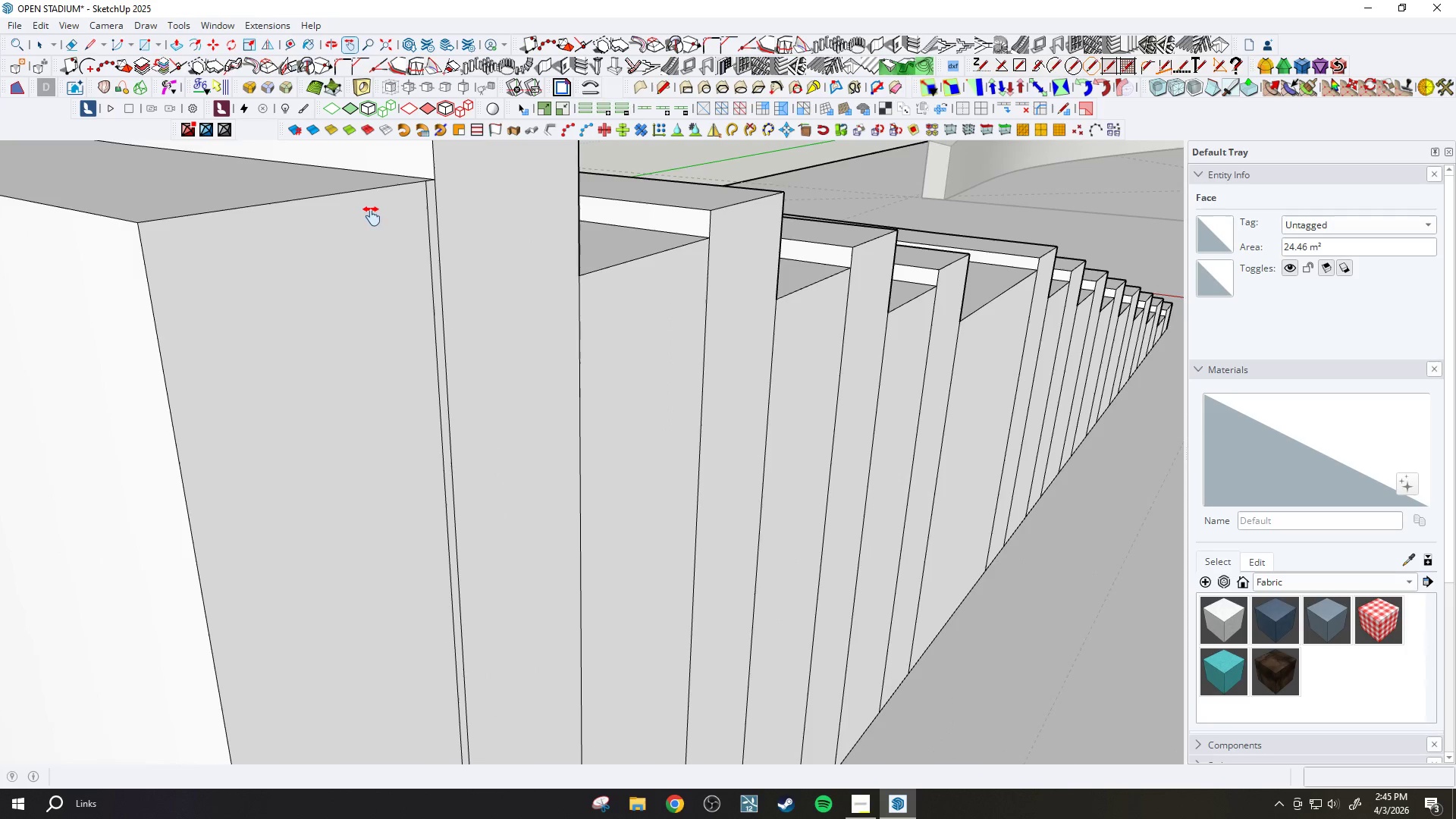 
left_click_drag(start_coordinate=[422, 206], to_coordinate=[427, 205])
 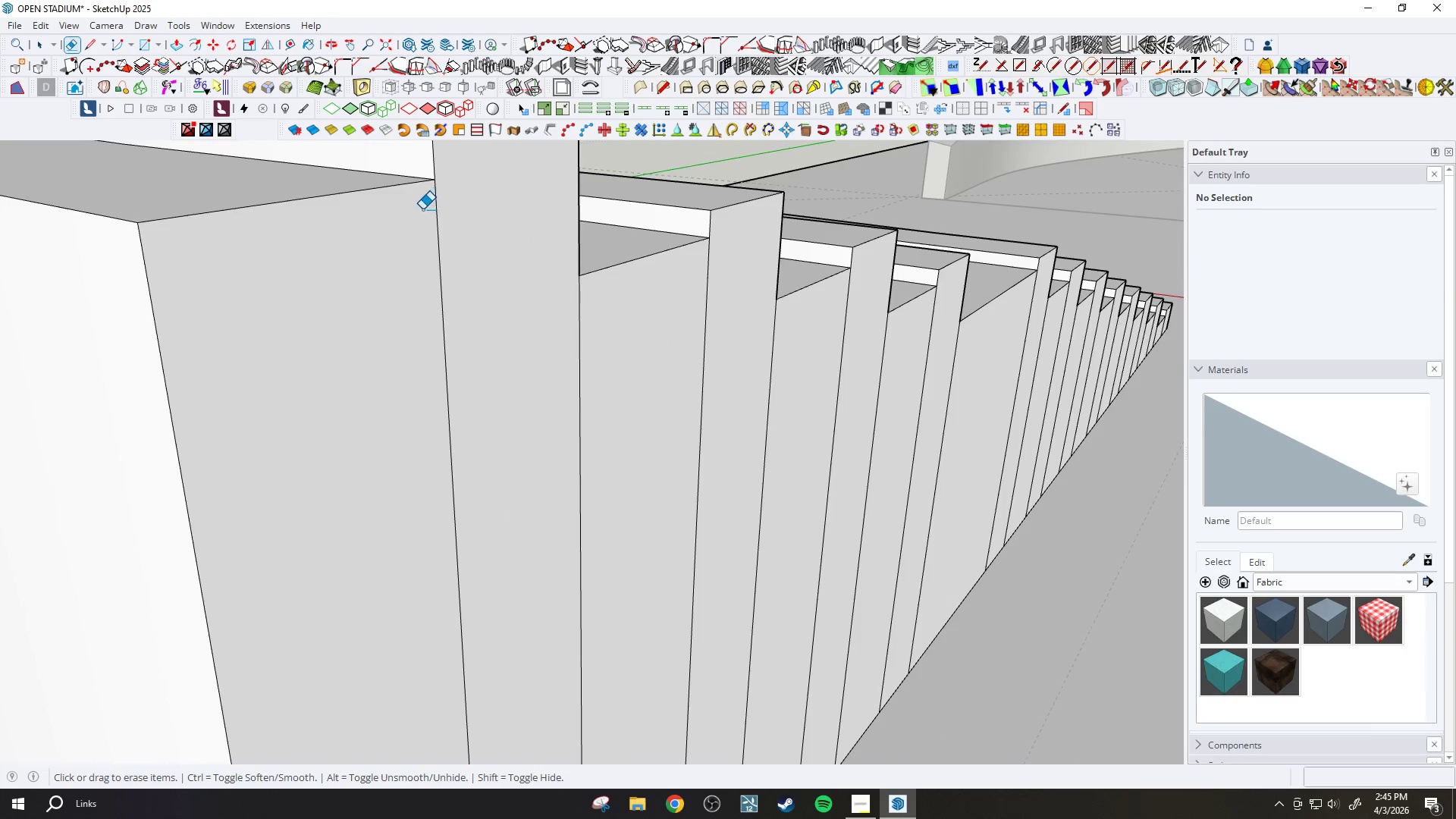 
key(P)
 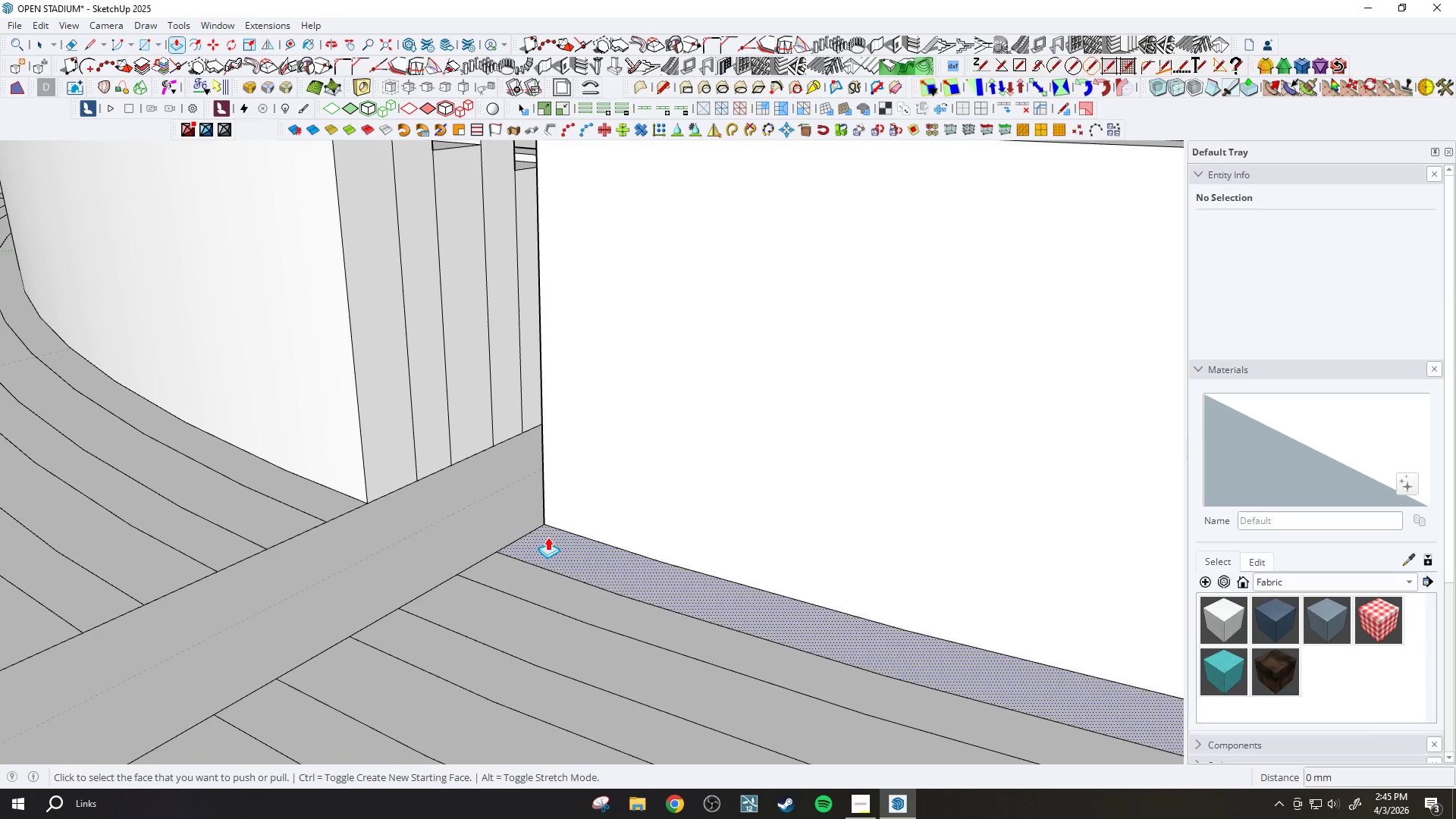 
scroll: coordinate [570, 470], scroll_direction: down, amount: 15.0
 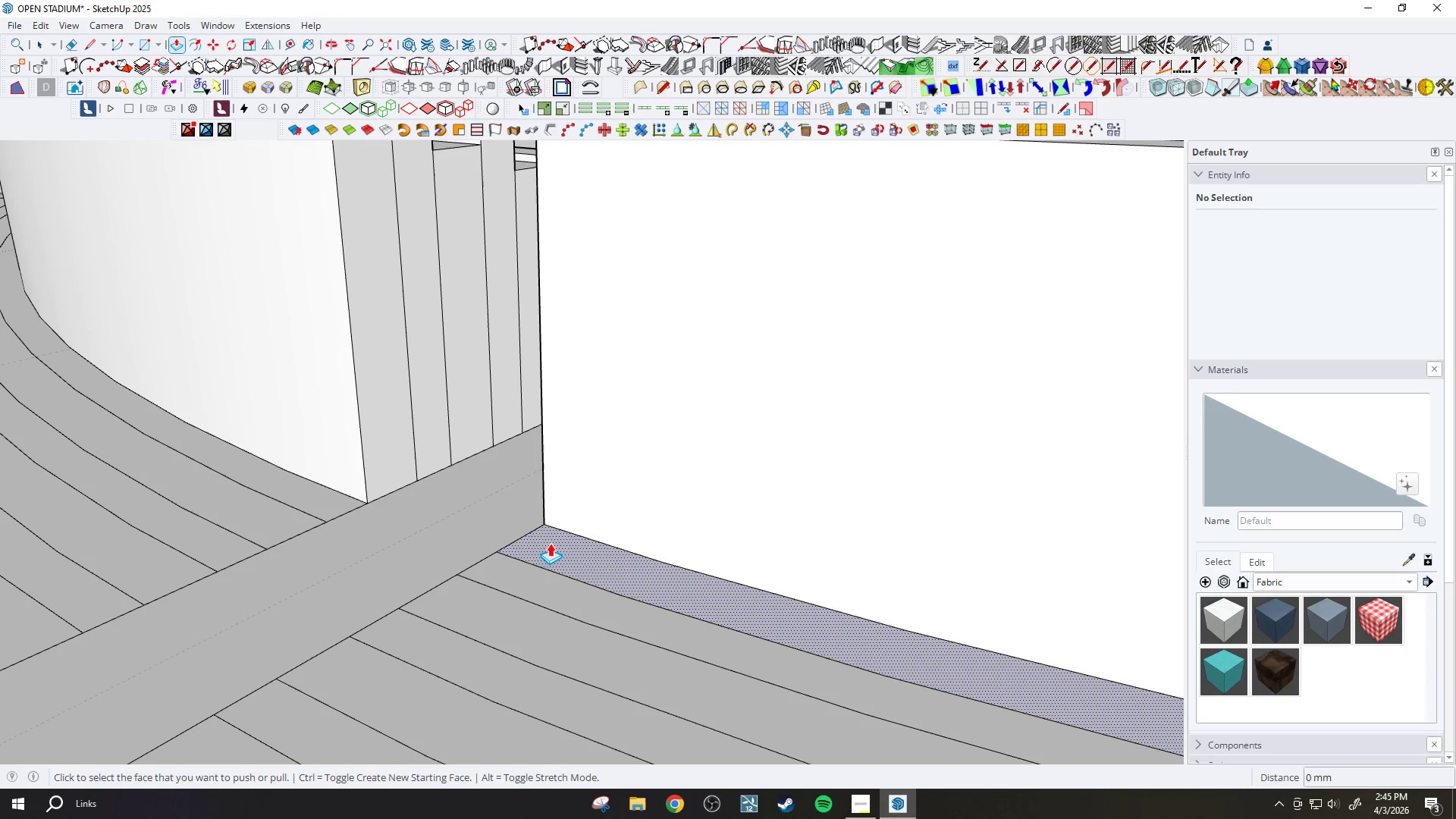 
left_click([550, 543])
 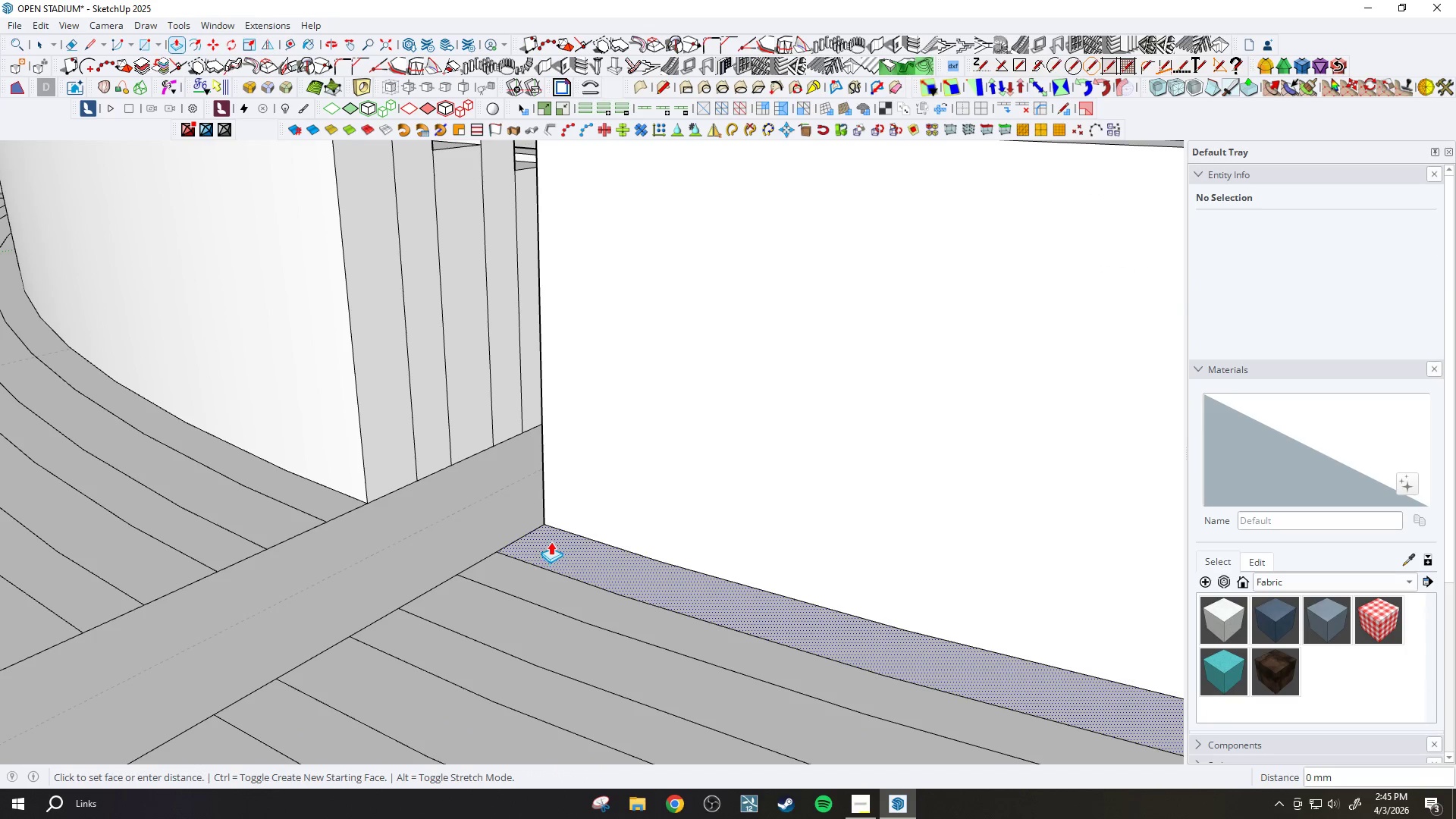 
scroll: coordinate [418, 265], scroll_direction: down, amount: 2.0
 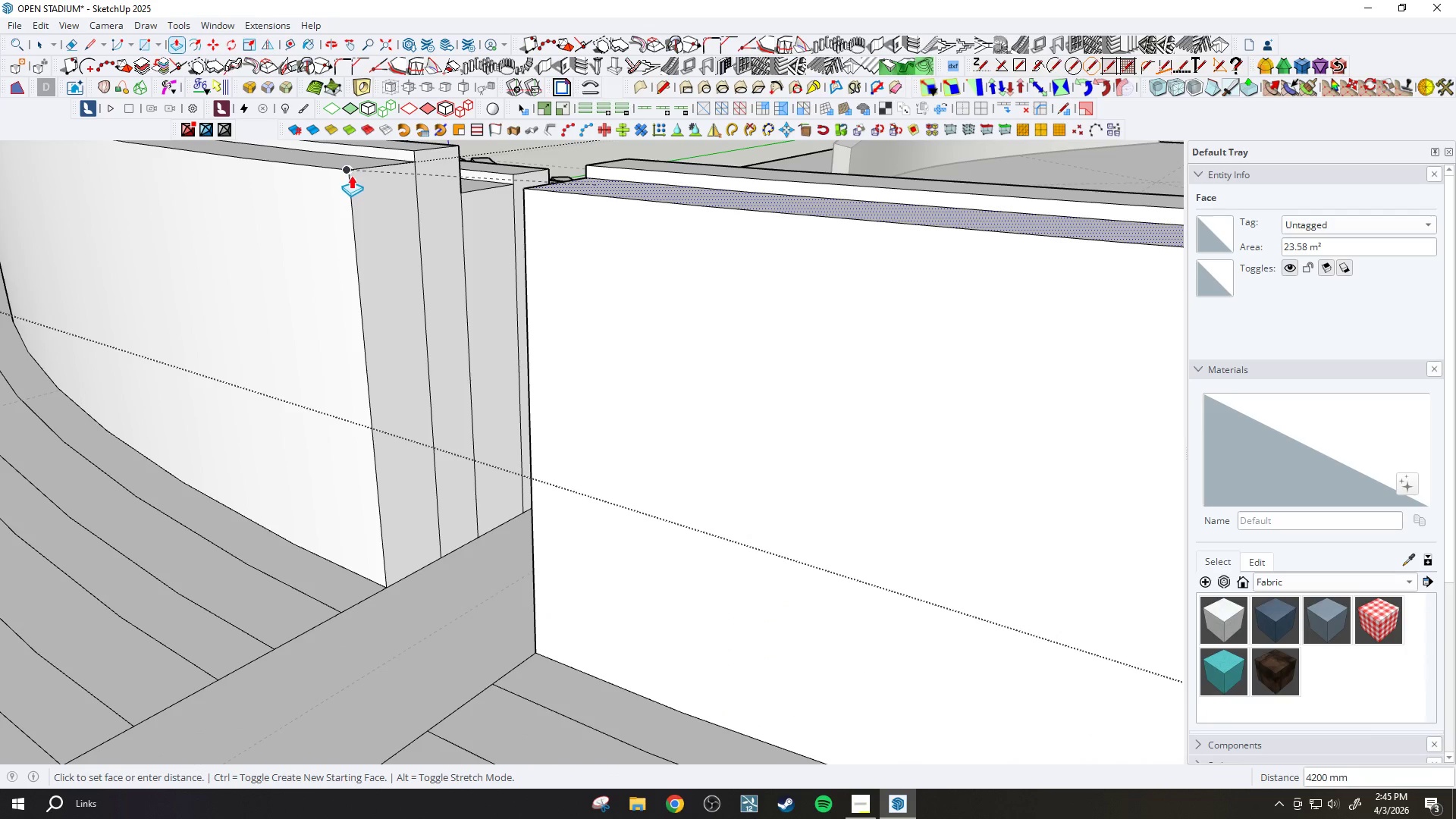 
left_click([351, 175])
 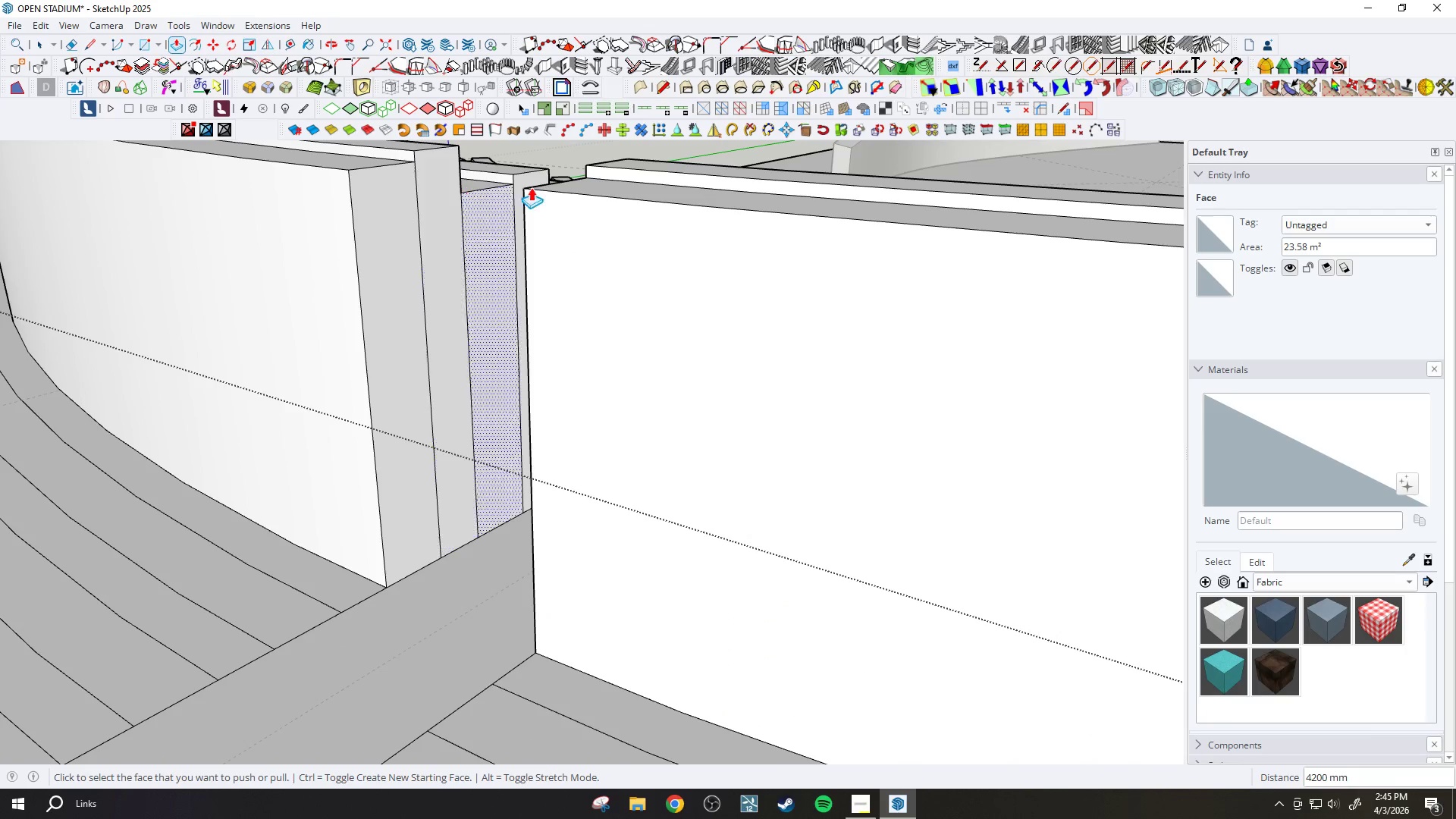 
scroll: coordinate [579, 186], scroll_direction: up, amount: 5.0
 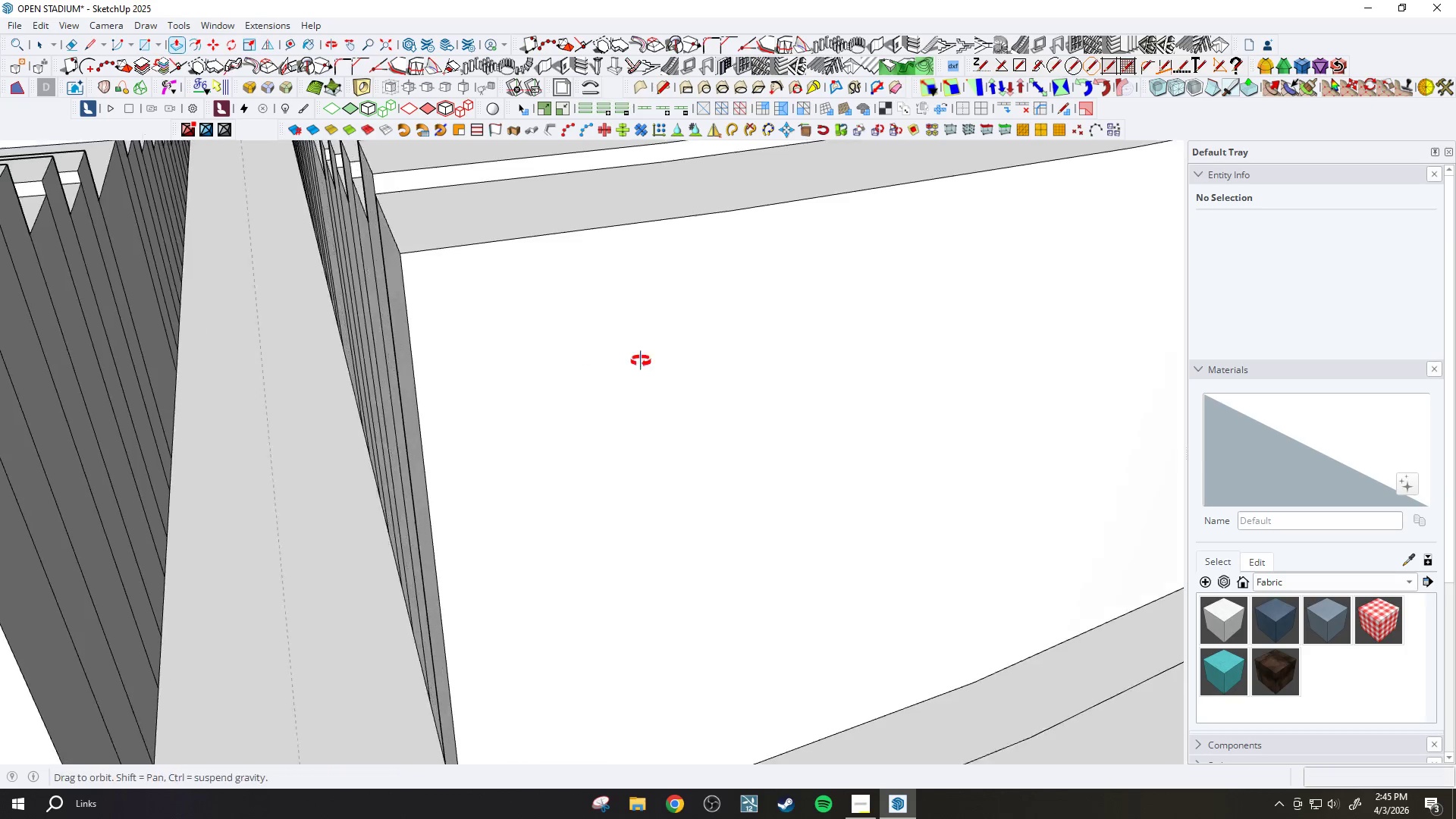 
key(E)
 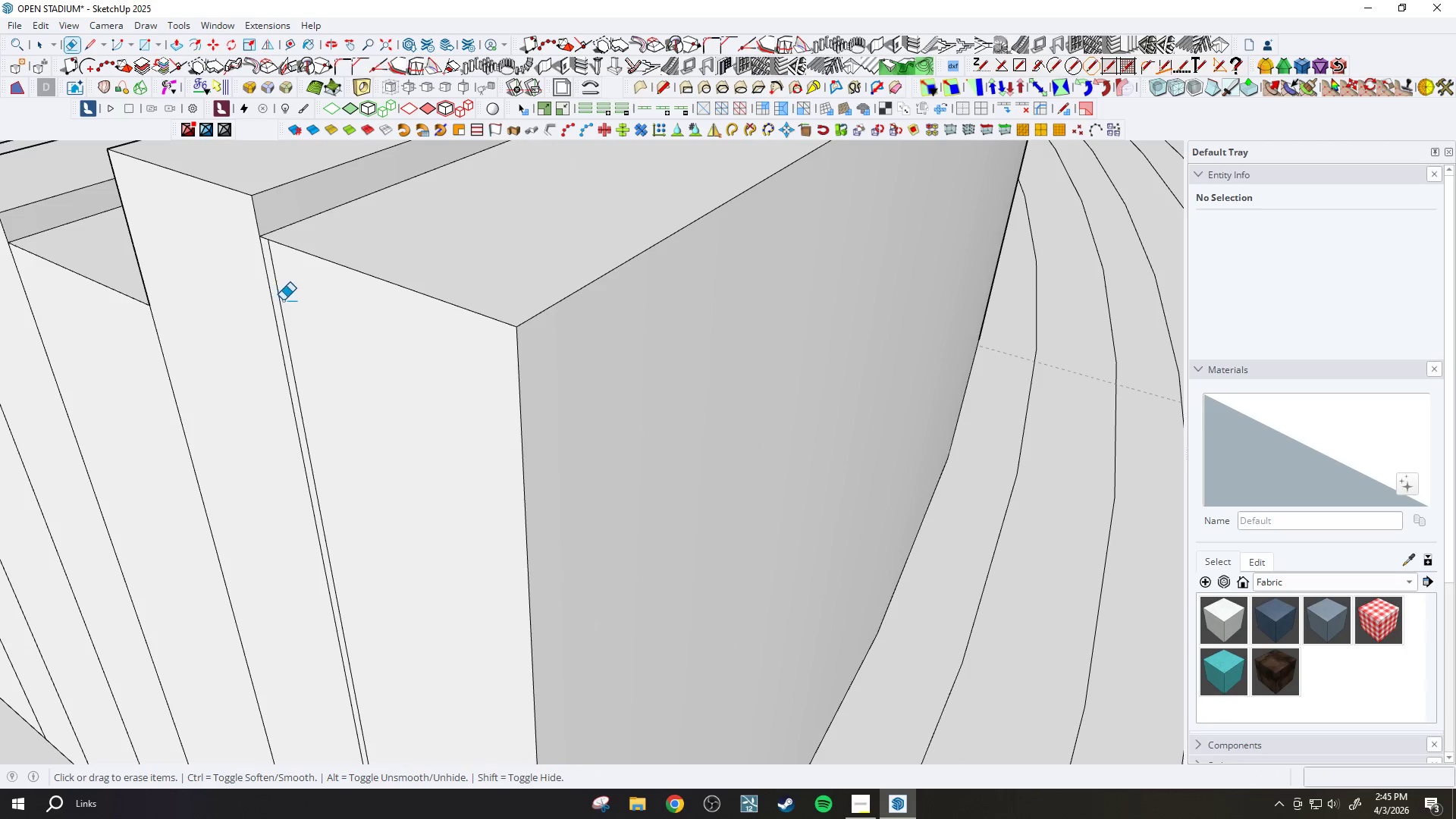 
scroll: coordinate [212, 312], scroll_direction: up, amount: 6.0
 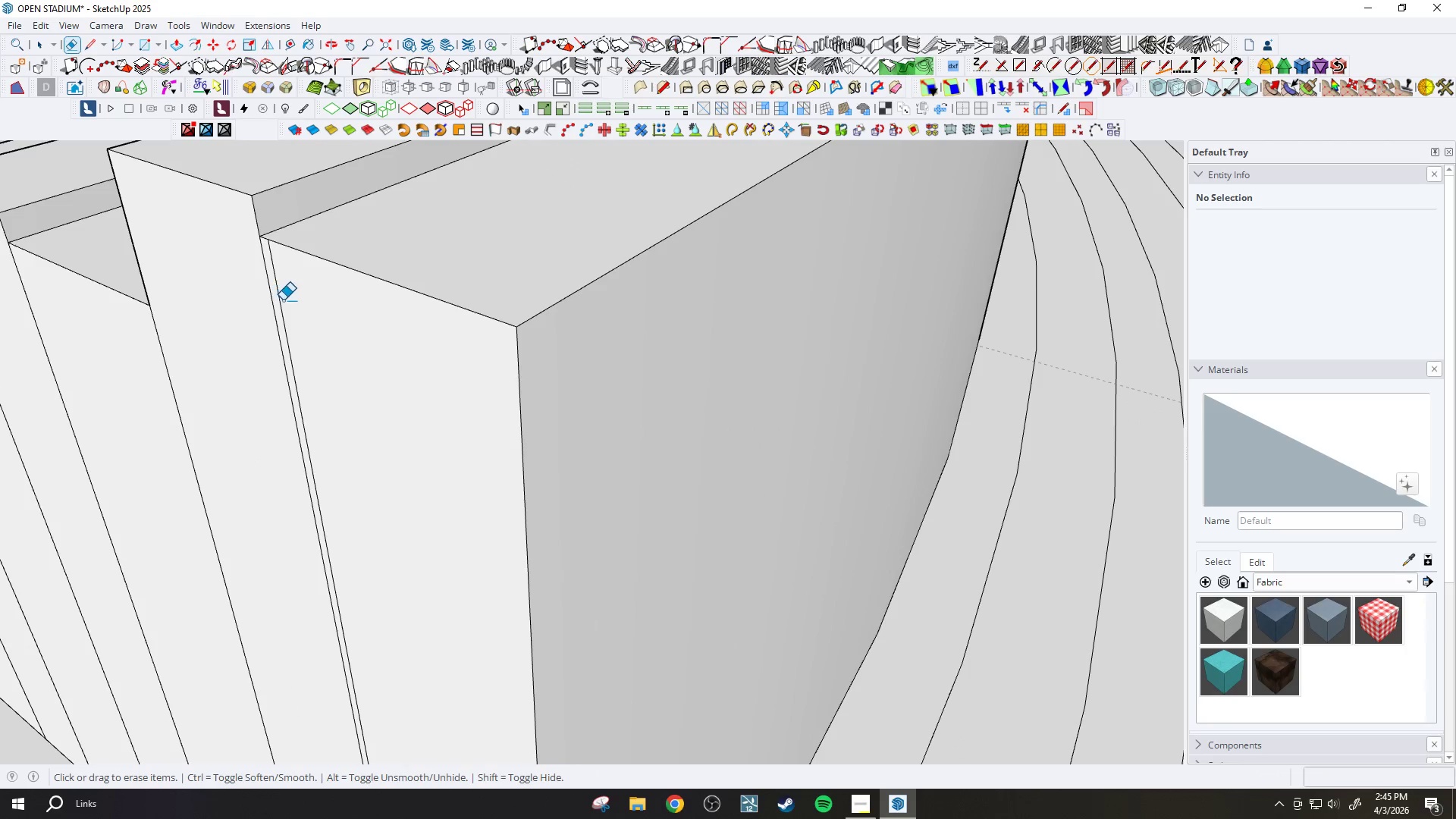 
left_click_drag(start_coordinate=[283, 300], to_coordinate=[279, 300])
 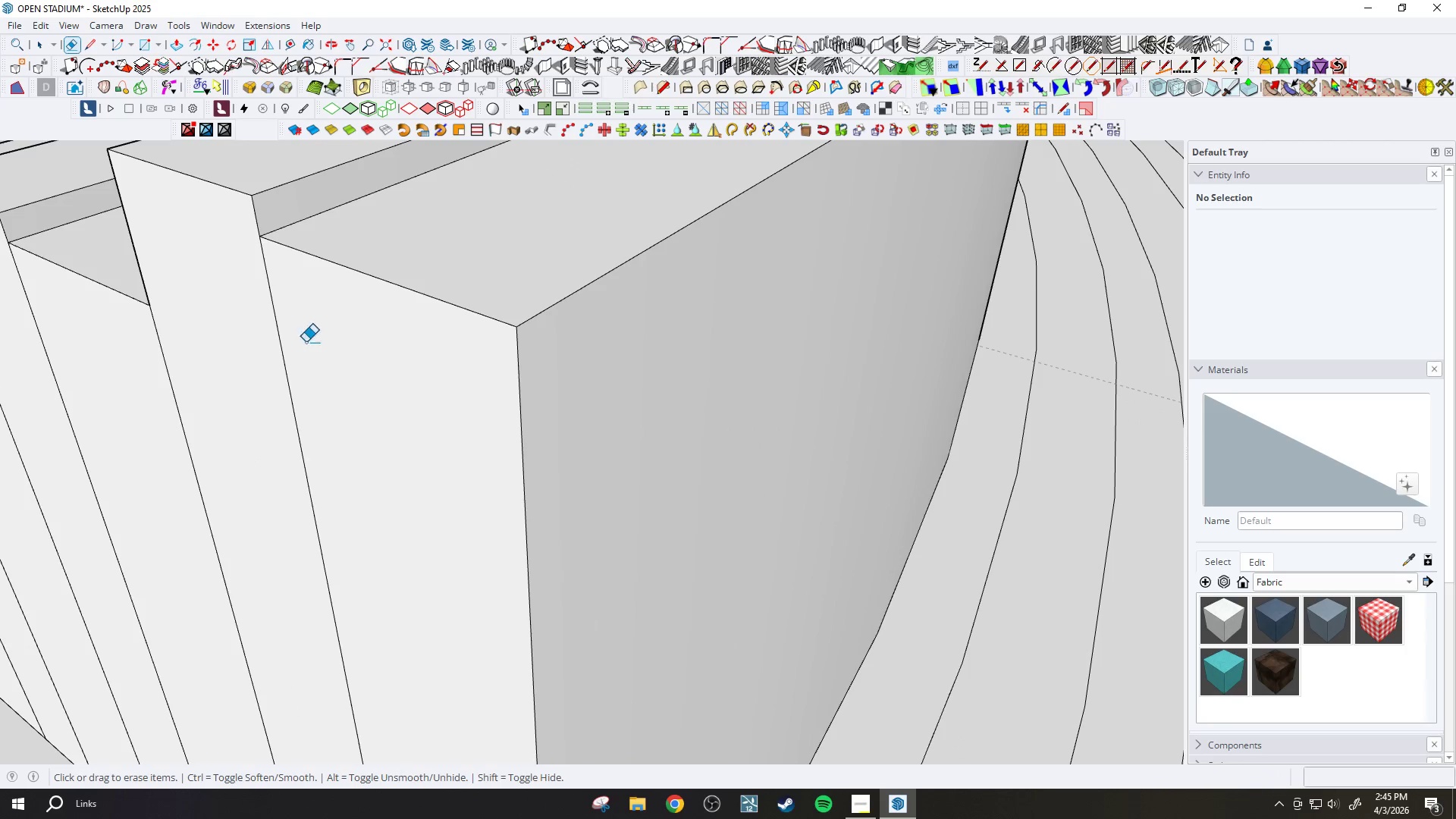 
key(H)
 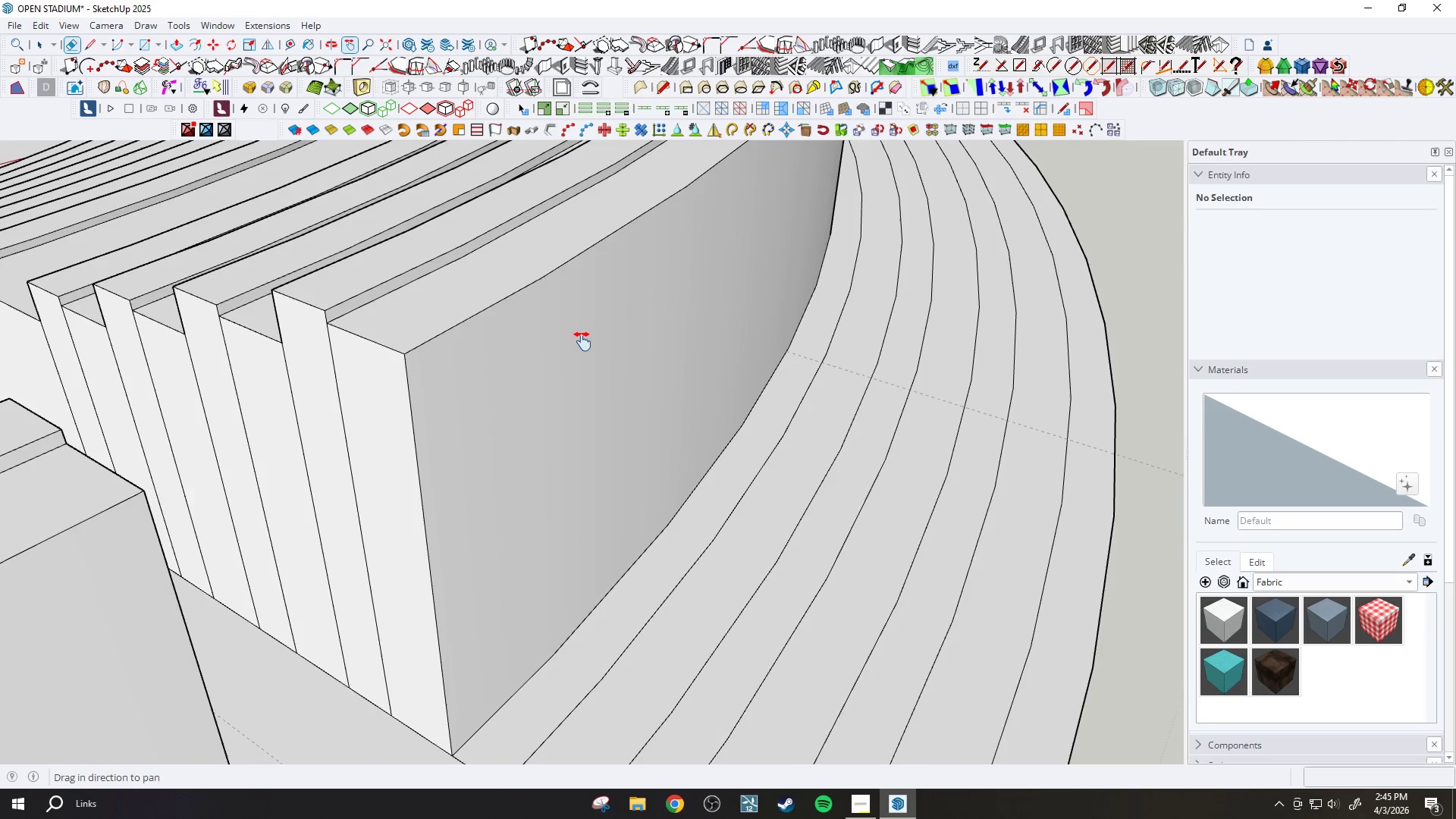 
left_click_drag(start_coordinate=[588, 338], to_coordinate=[431, 624])
 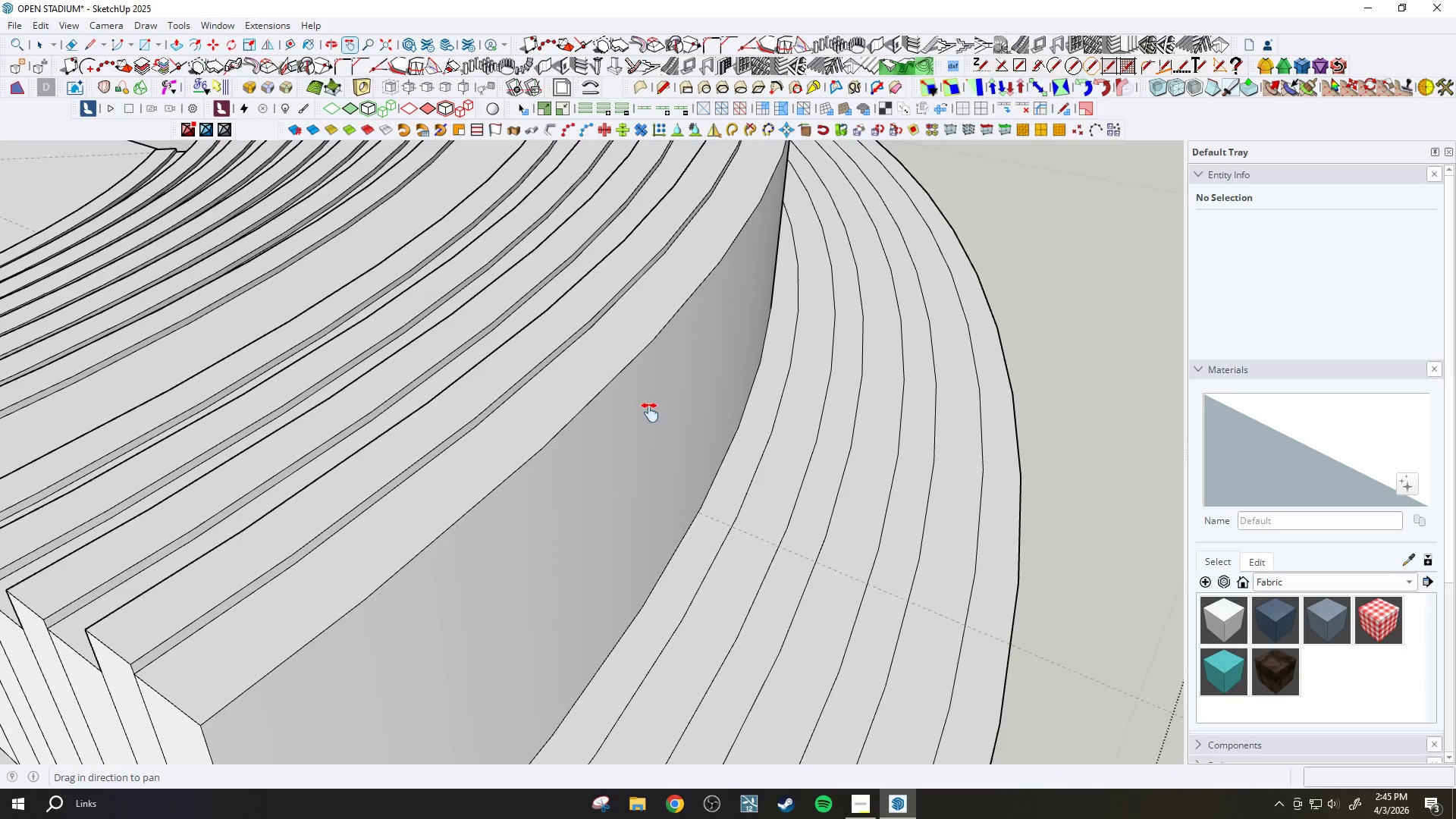 
scroll: coordinate [442, 362], scroll_direction: down, amount: 18.0
 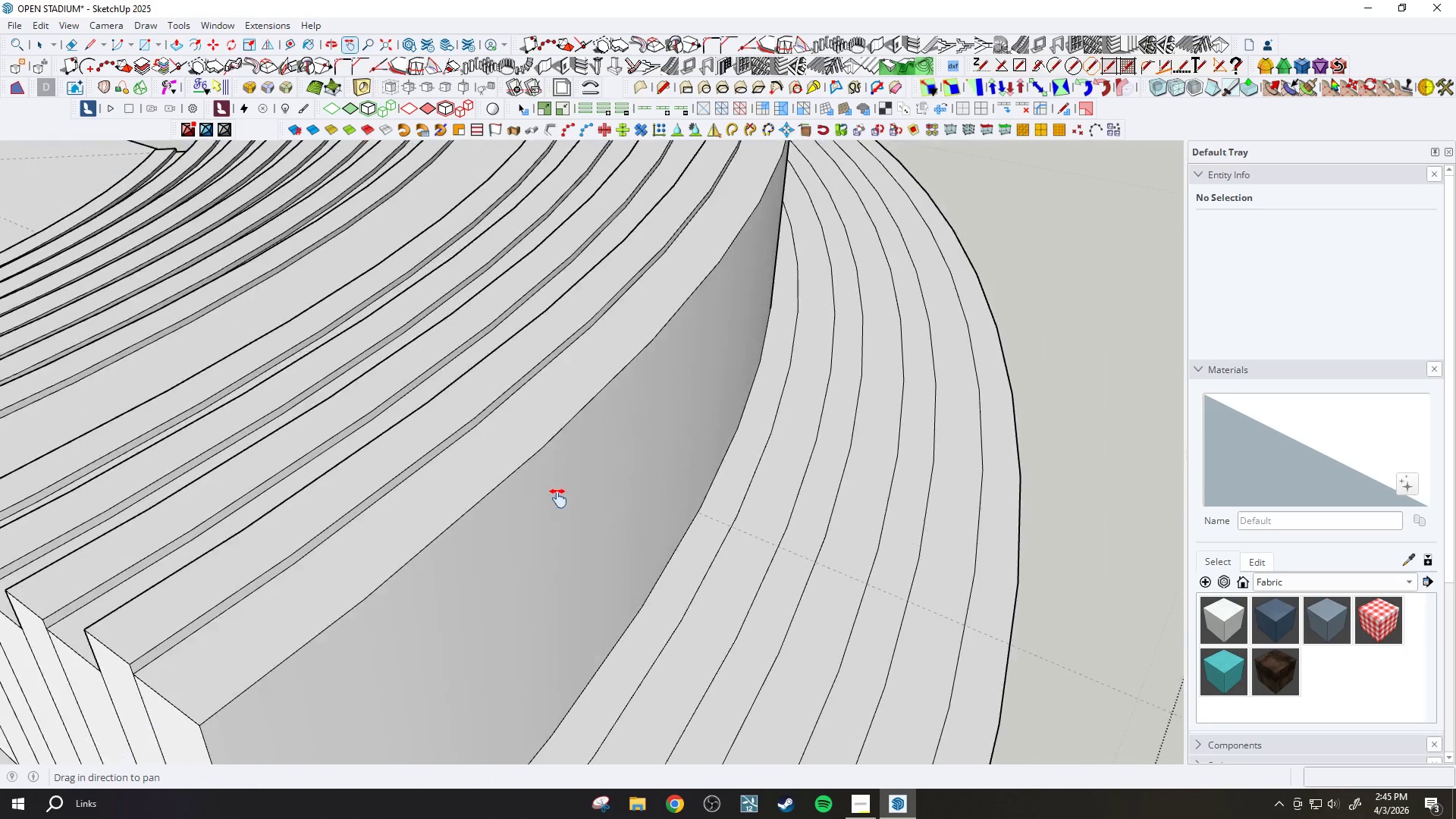 
left_click_drag(start_coordinate=[660, 399], to_coordinate=[565, 584])
 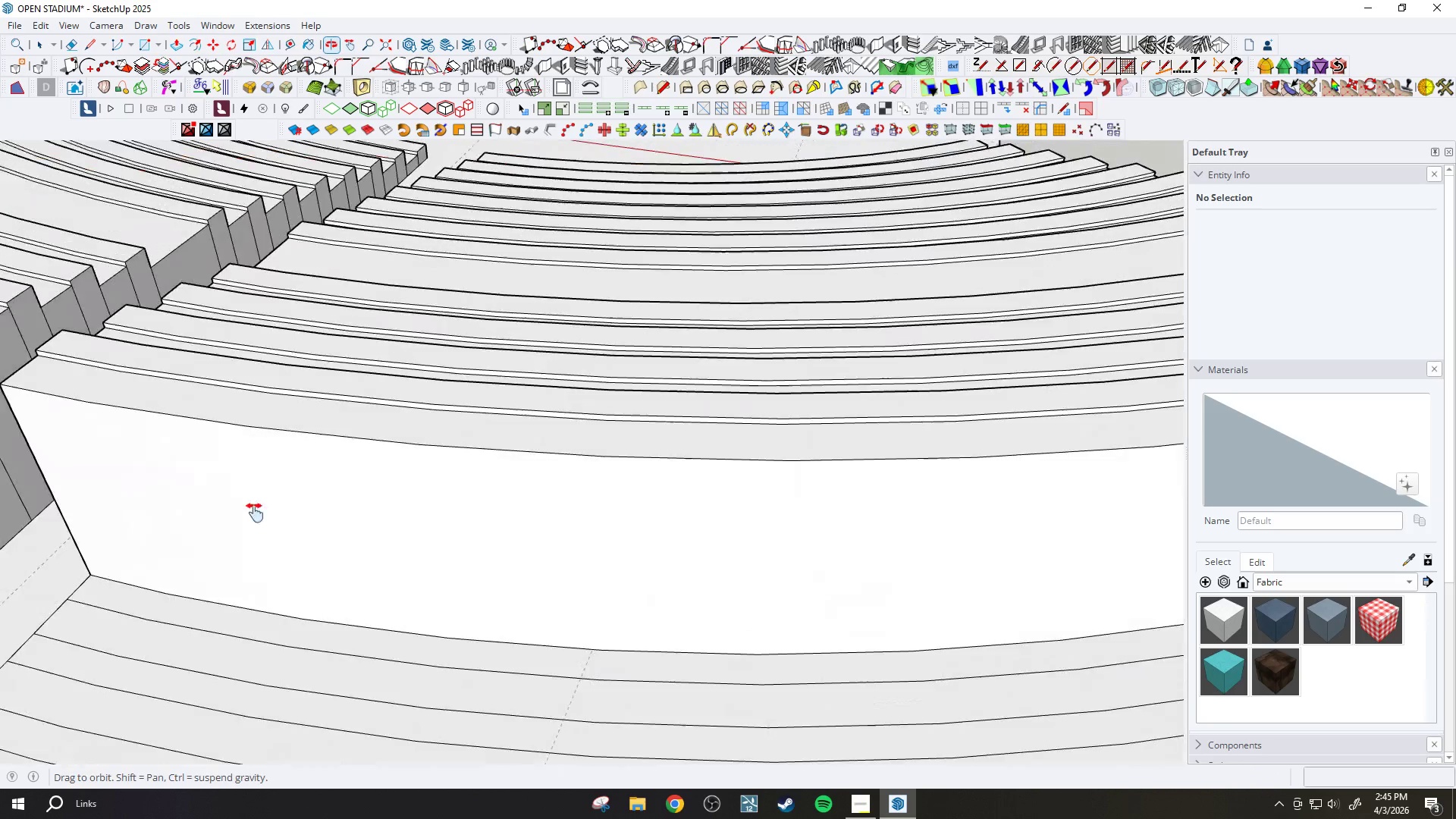 
left_click_drag(start_coordinate=[896, 518], to_coordinate=[356, 491])
 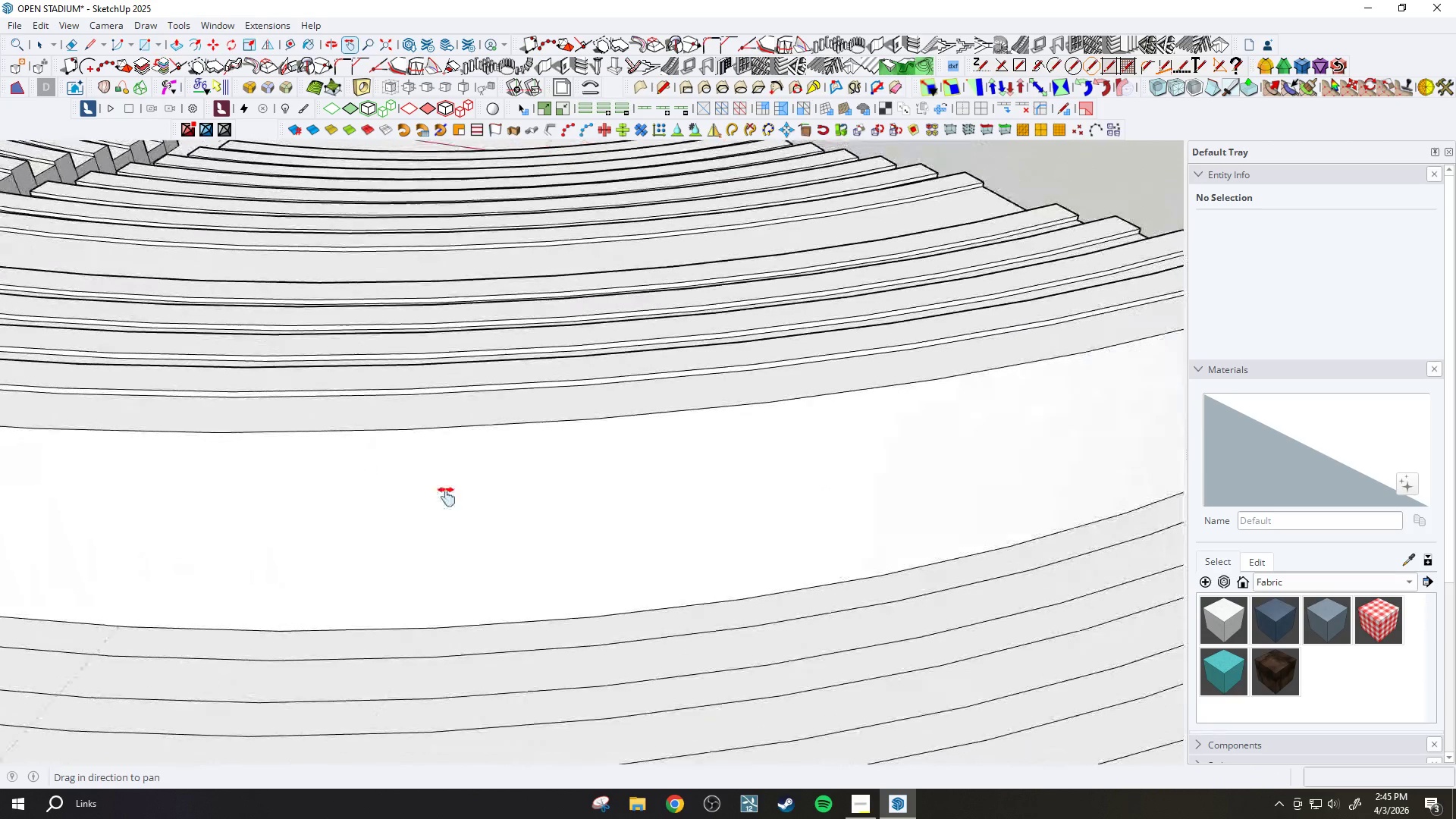 
left_click_drag(start_coordinate=[829, 507], to_coordinate=[522, 434])
 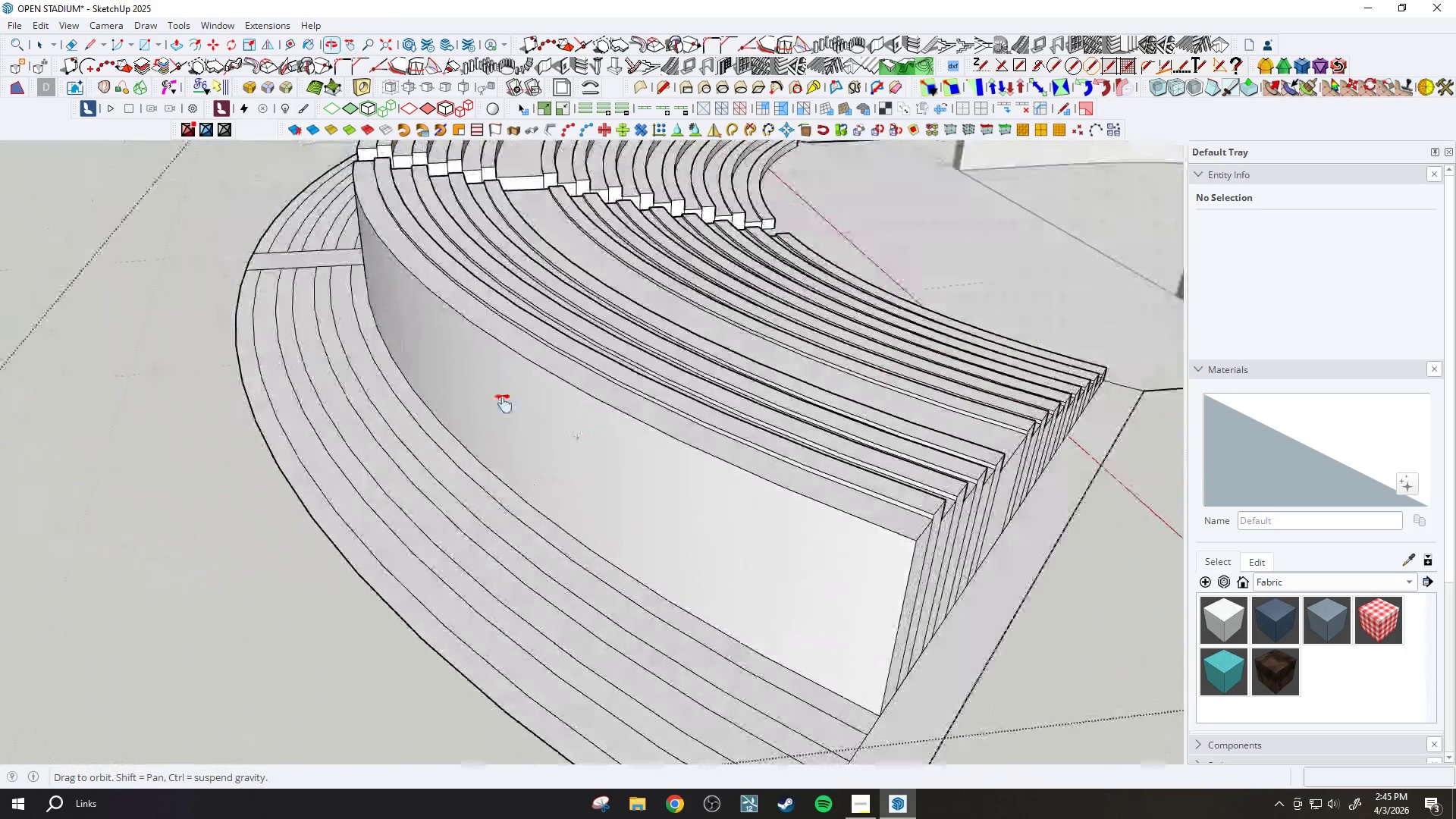 
scroll: coordinate [583, 469], scroll_direction: down, amount: 5.0
 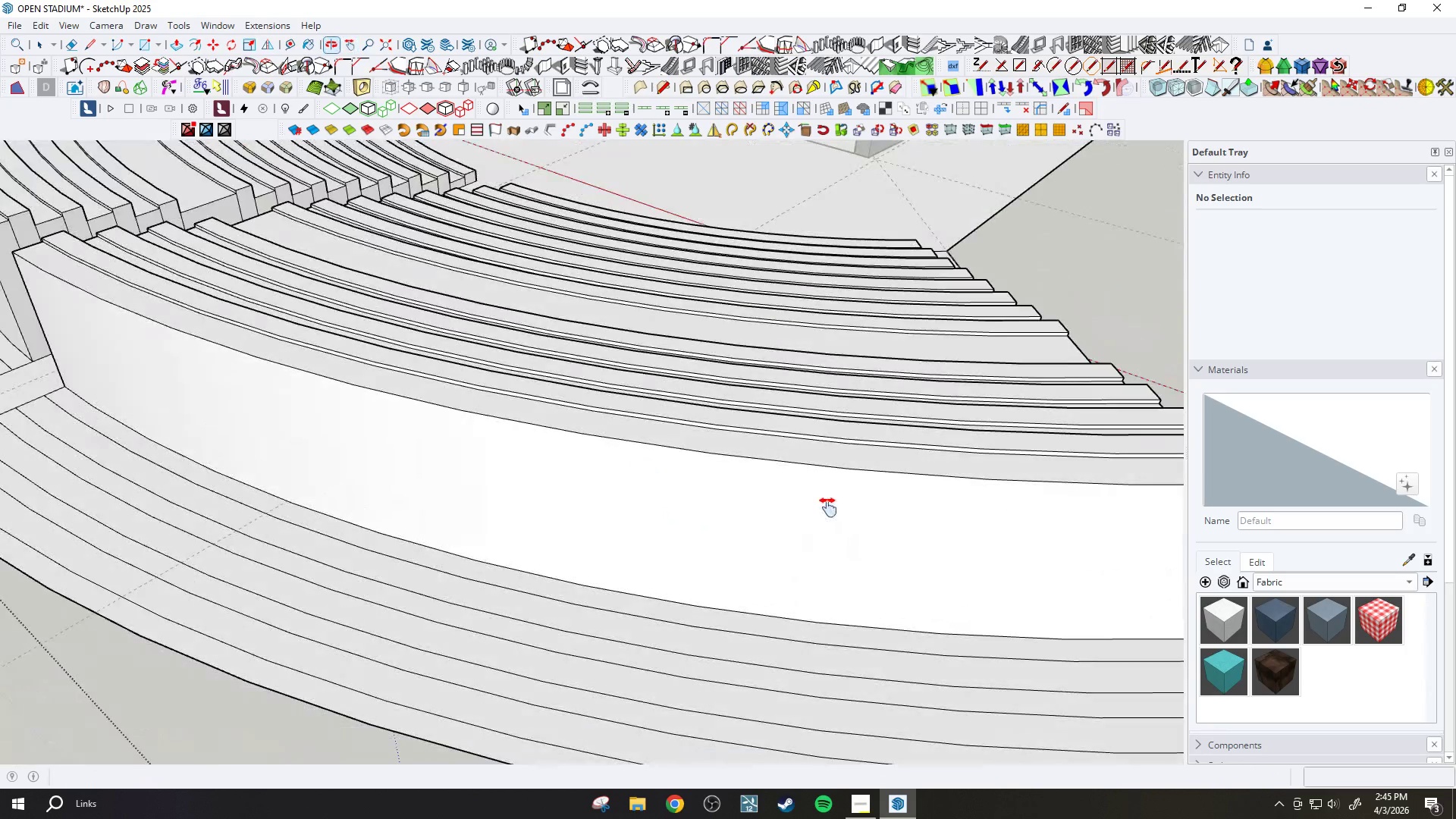 
scroll: coordinate [896, 514], scroll_direction: up, amount: 4.0
 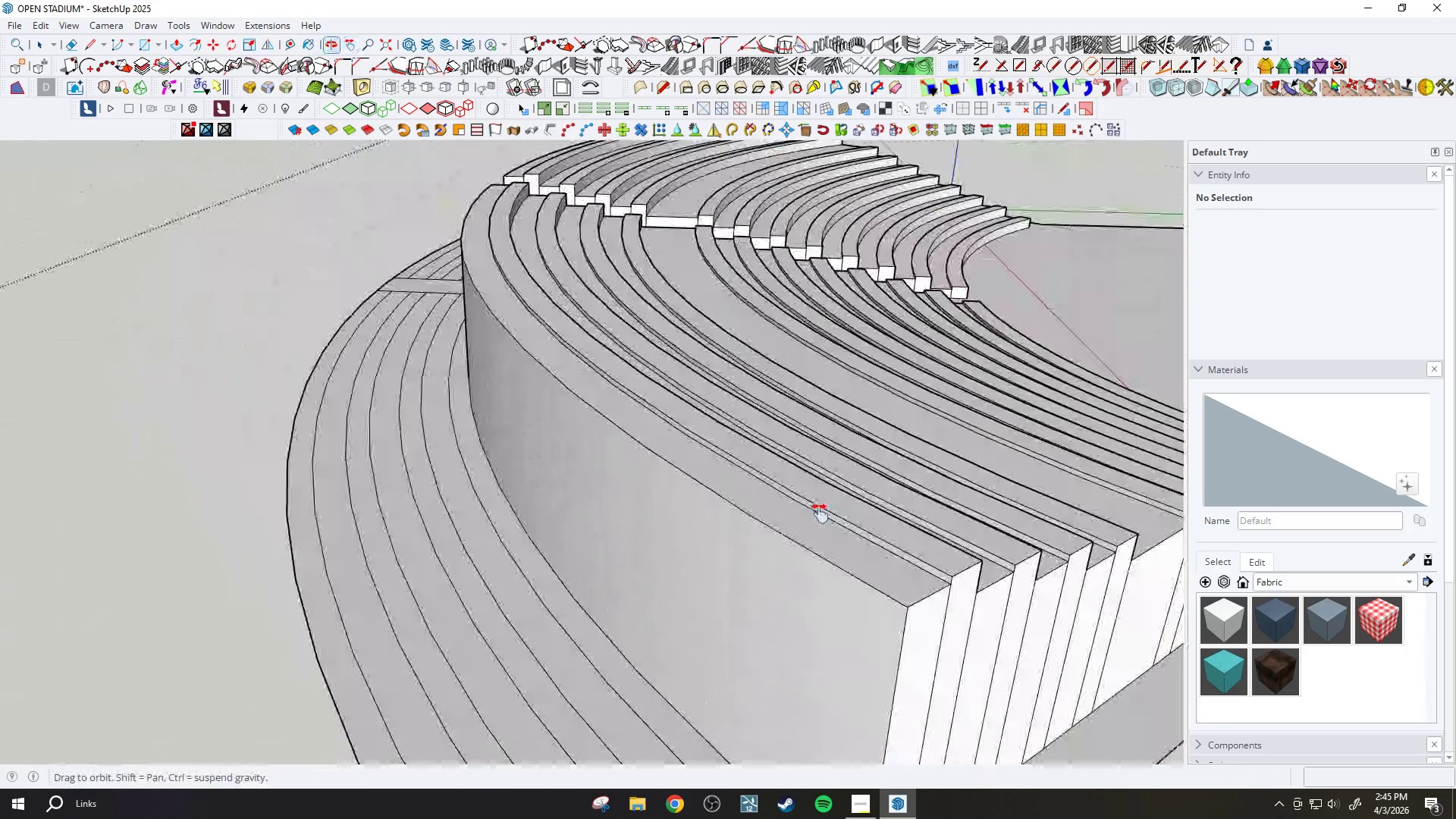 
left_click_drag(start_coordinate=[919, 620], to_coordinate=[846, 508])
 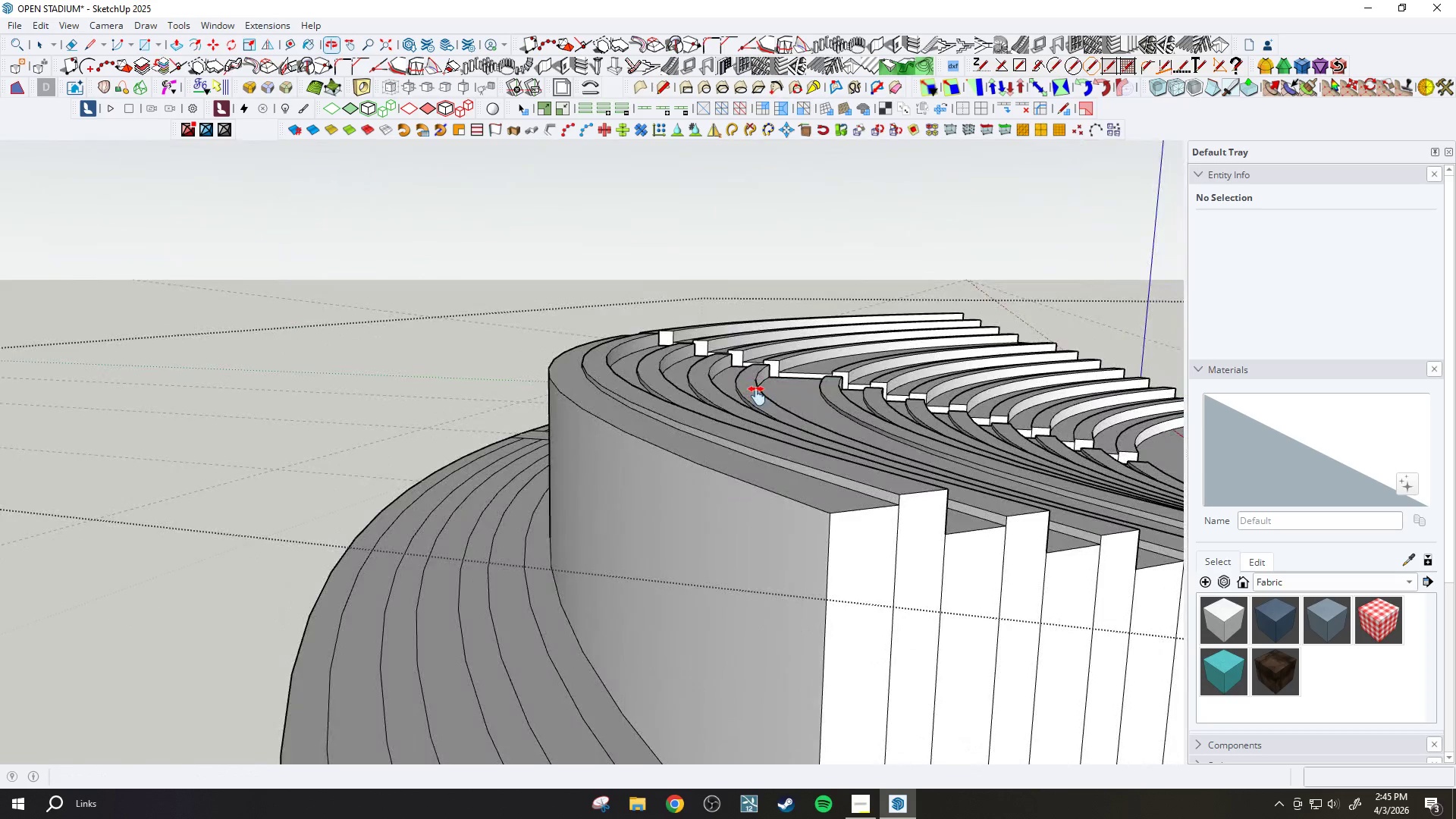 
scroll: coordinate [903, 596], scroll_direction: up, amount: 4.0
 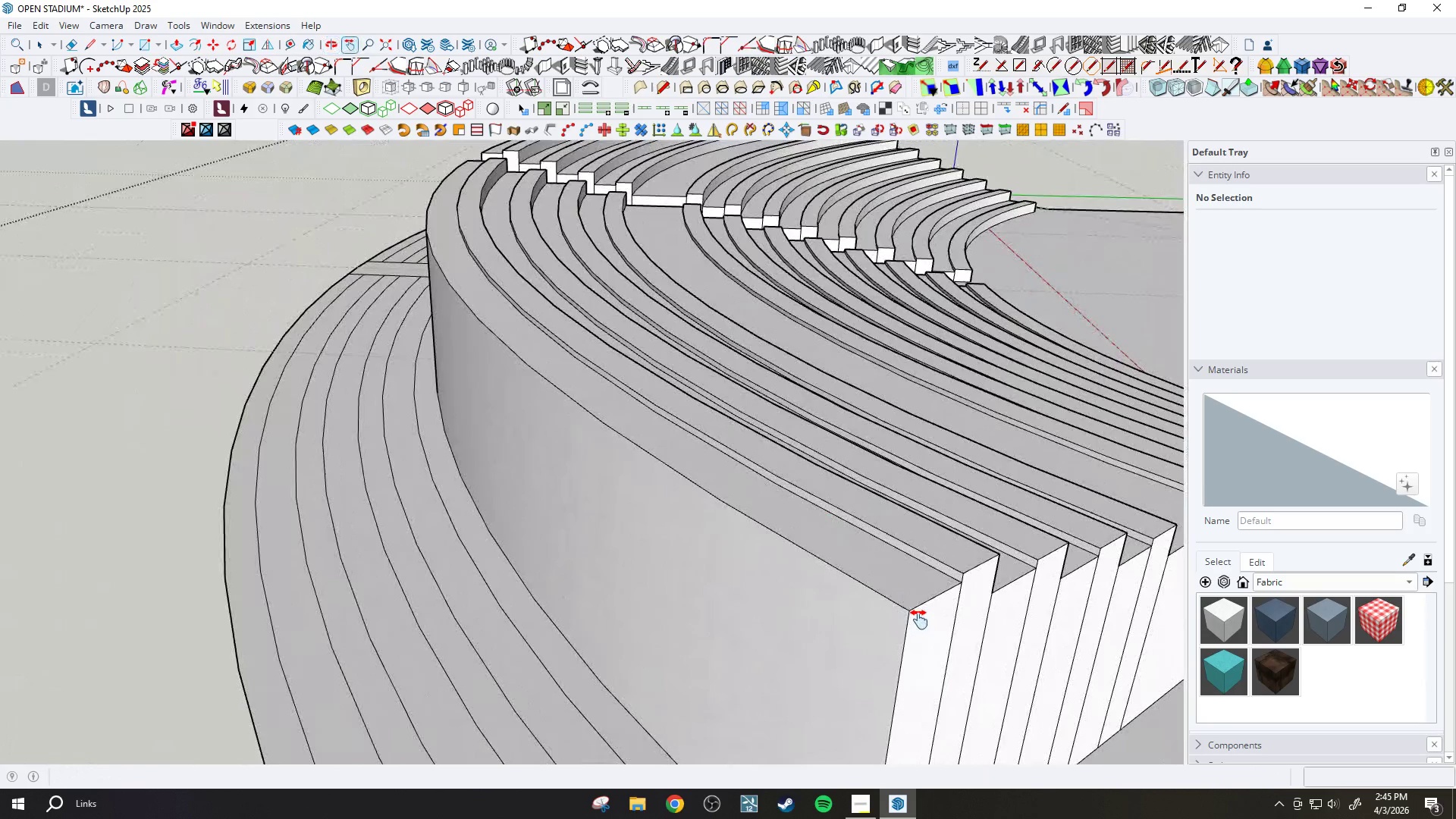 
scroll: coordinate [732, 450], scroll_direction: down, amount: 4.0
 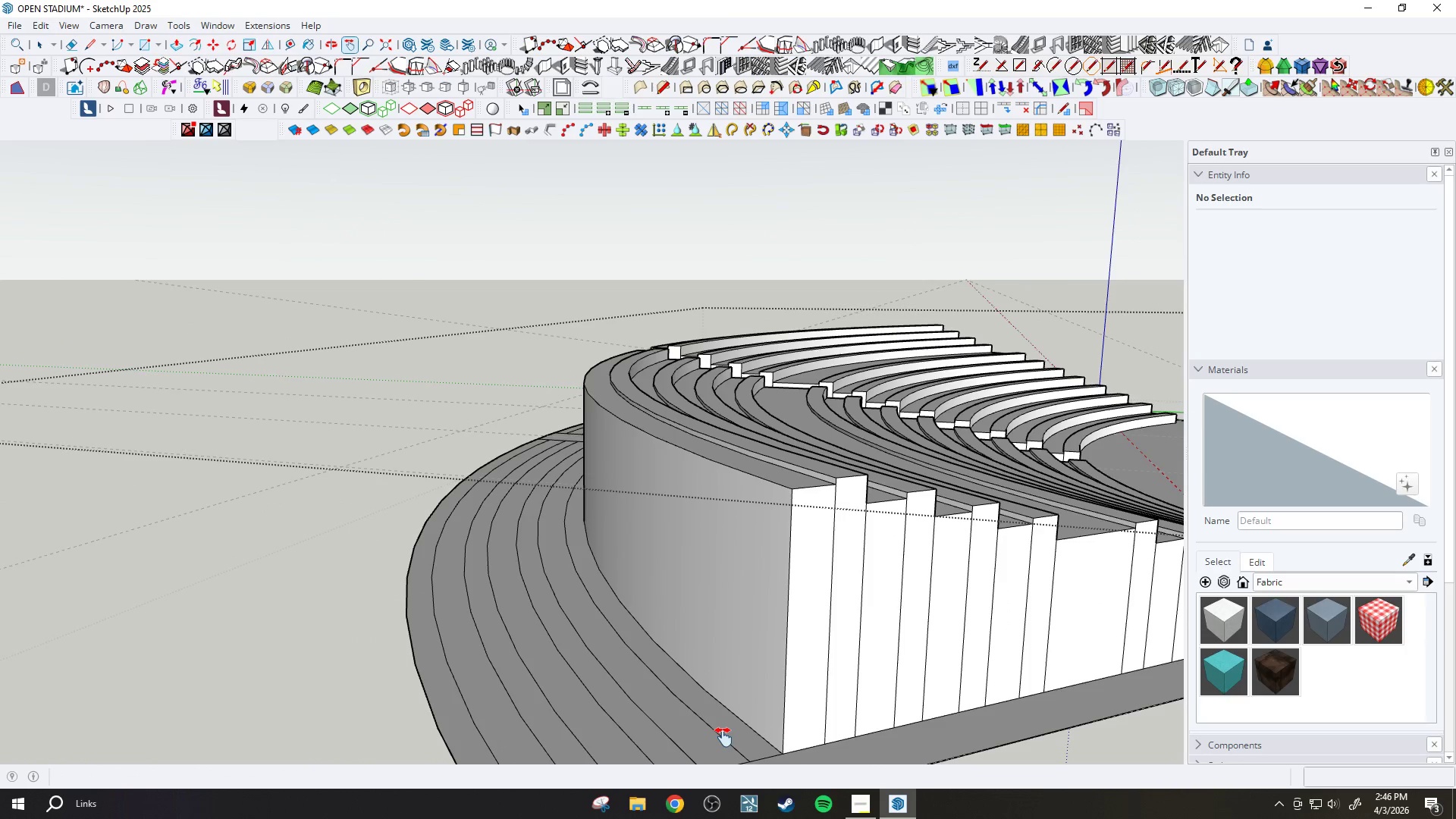 
wait(12.35)
 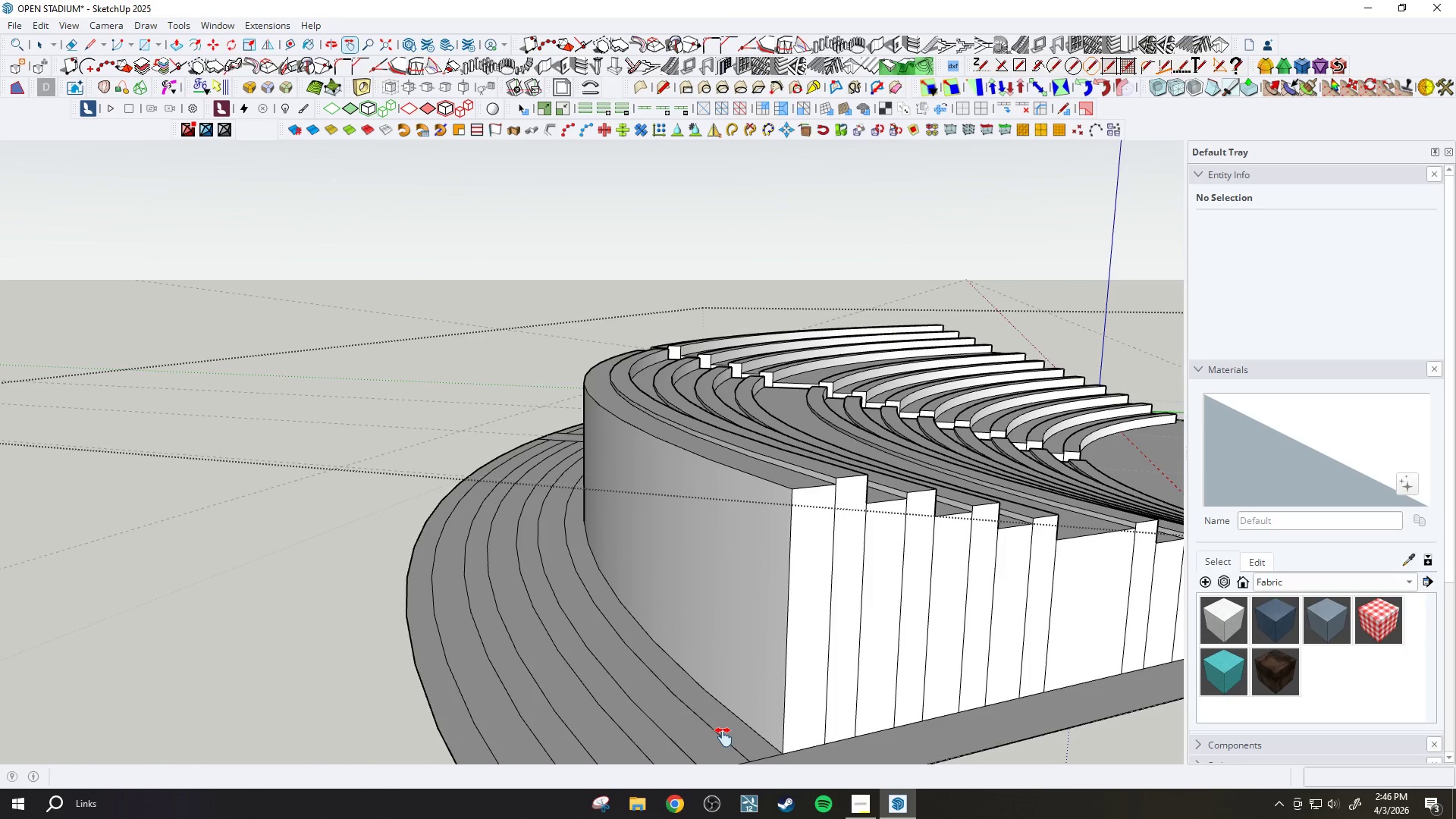 
scroll: coordinate [730, 737], scroll_direction: up, amount: 2.0
 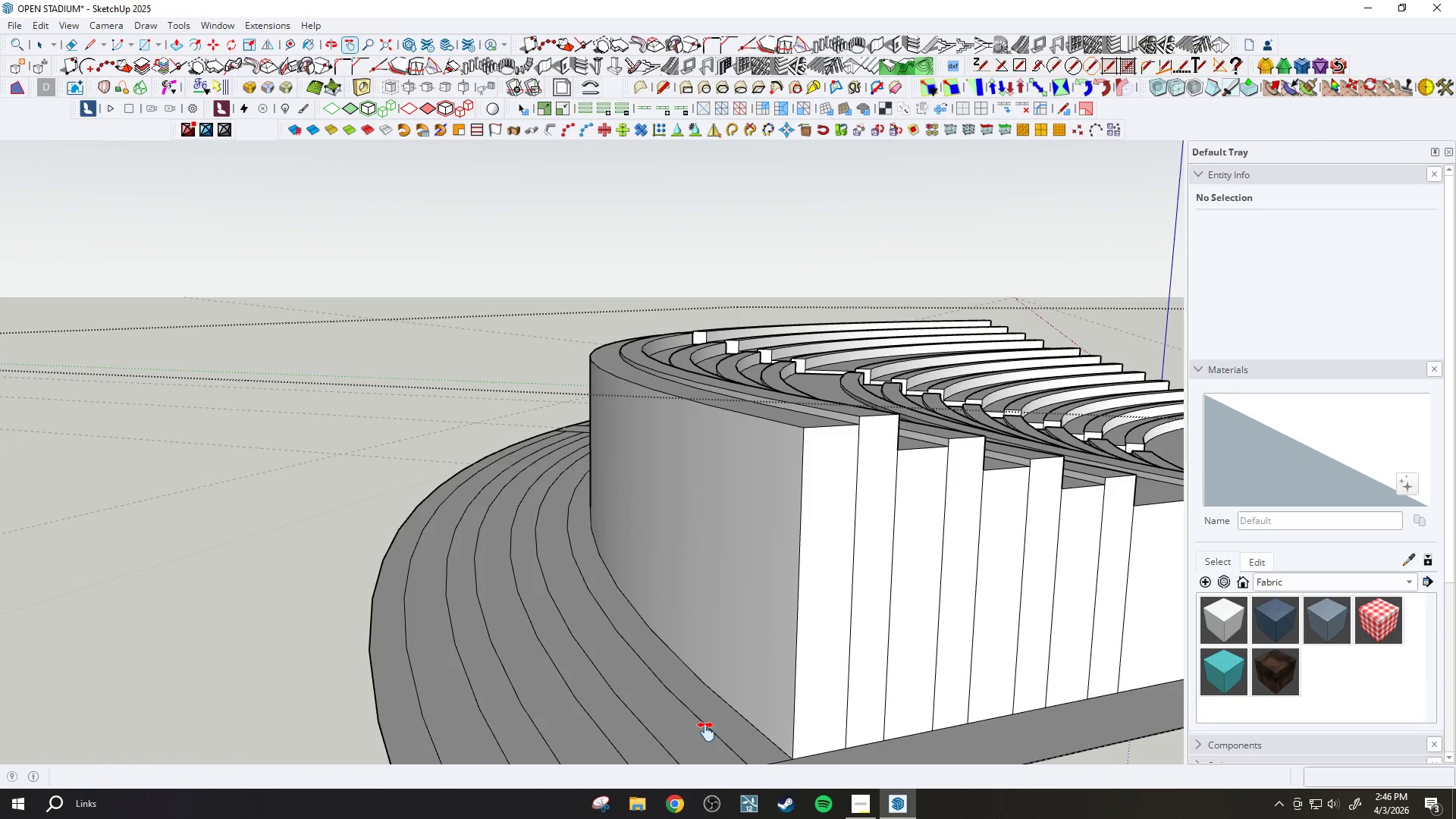 
key(P)
 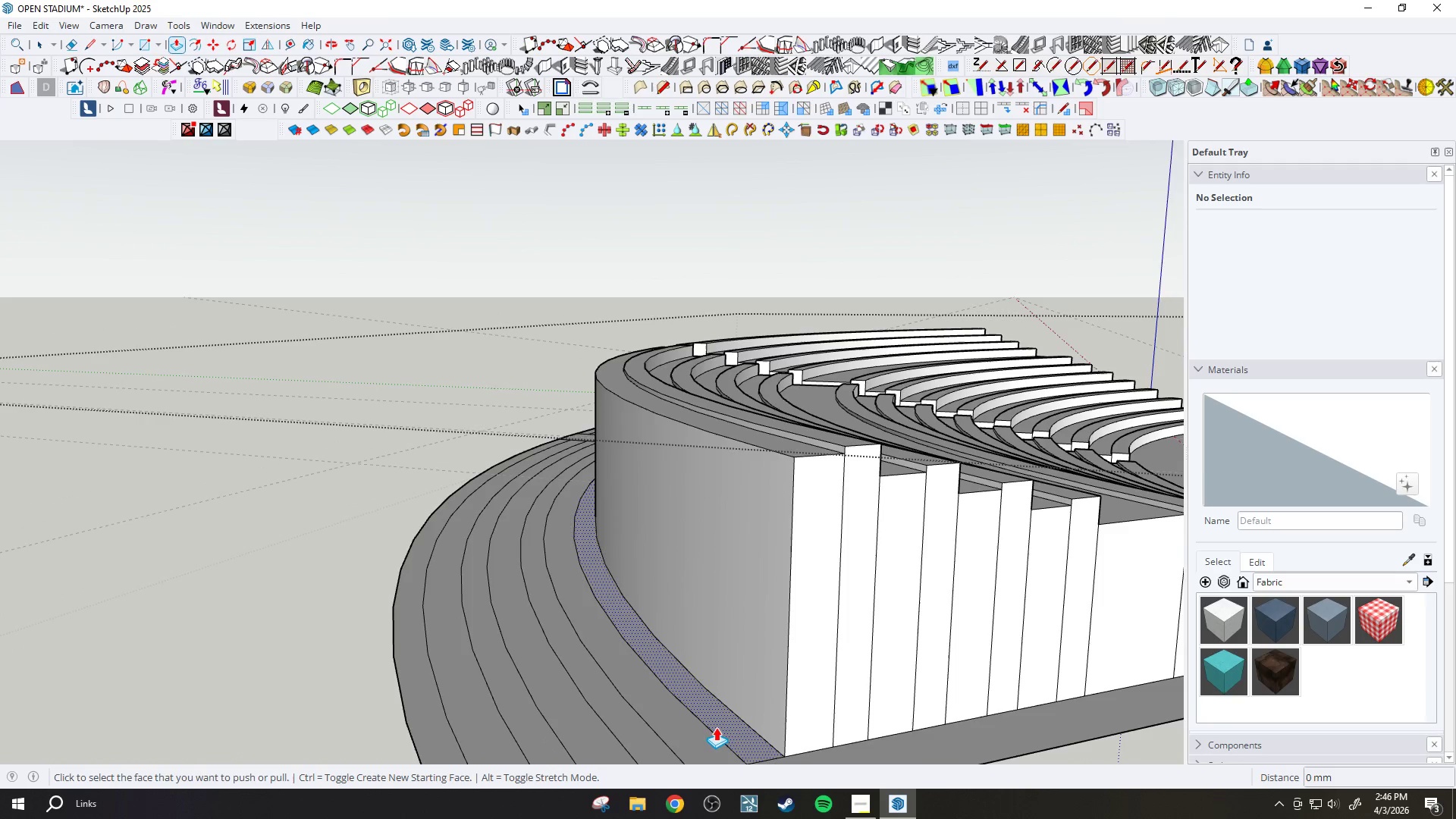 
scroll: coordinate [706, 732], scroll_direction: down, amount: 1.0
 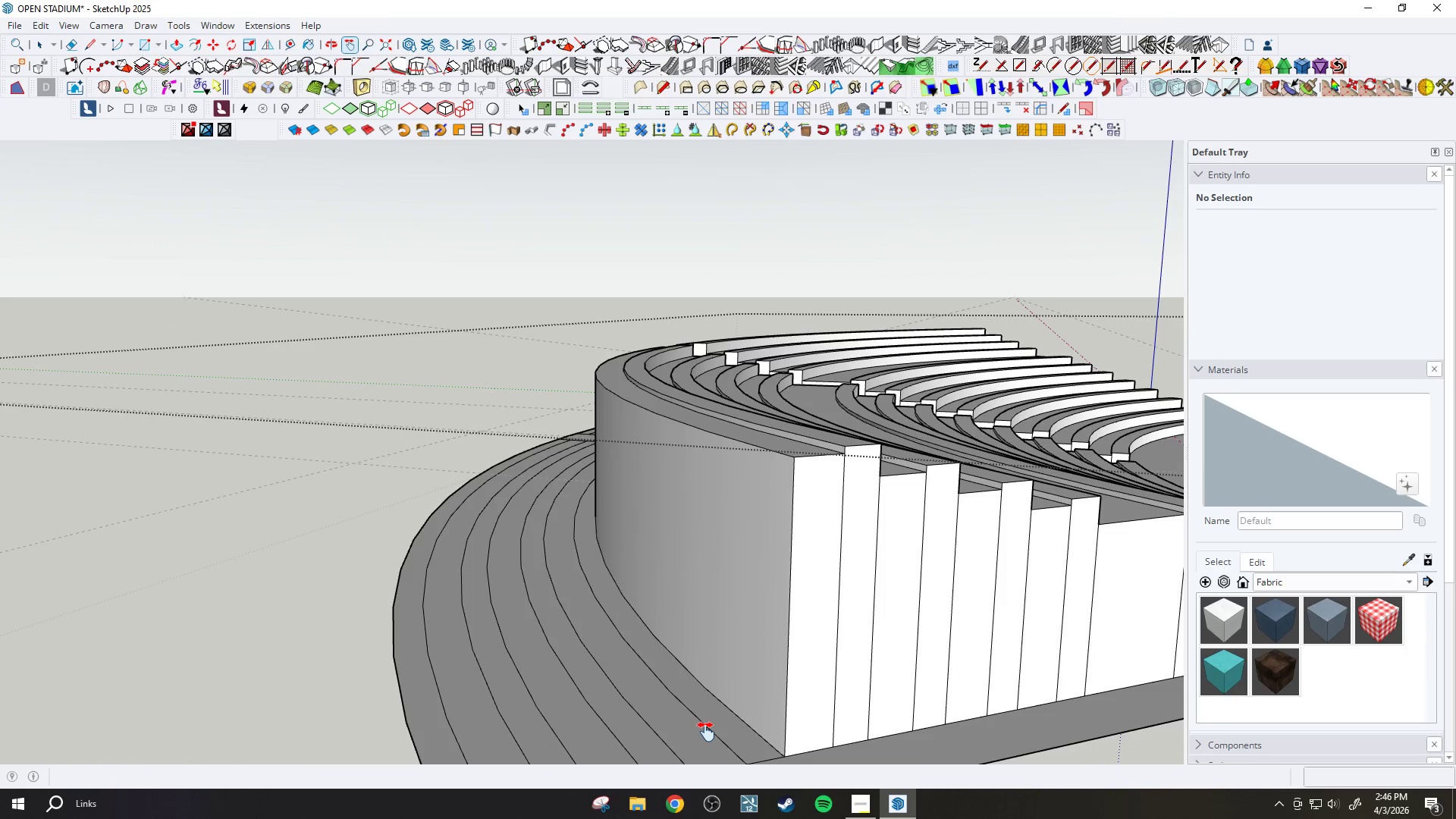 
left_click([719, 724])
 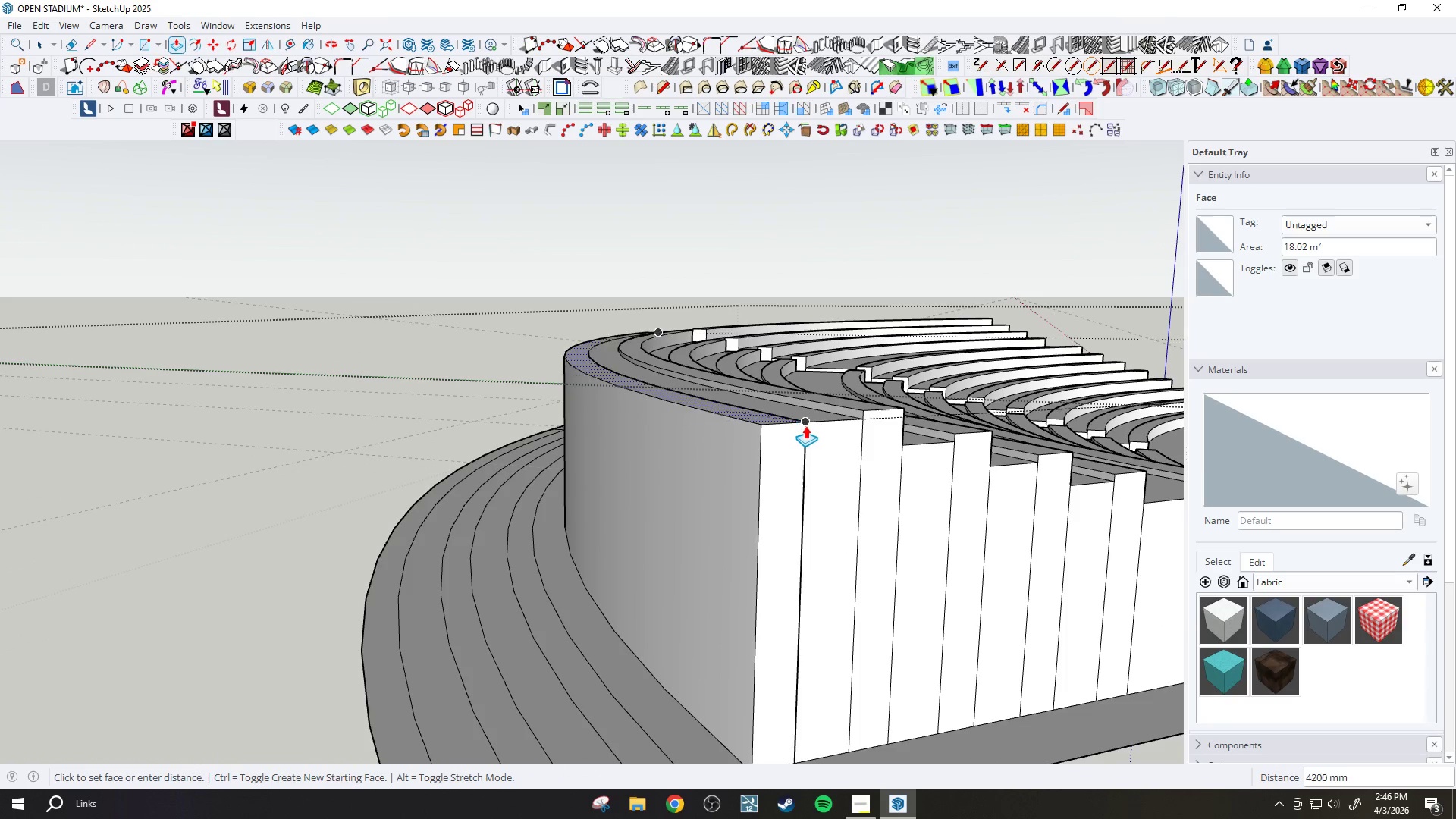 
scroll: coordinate [714, 716], scroll_direction: up, amount: 1.0
 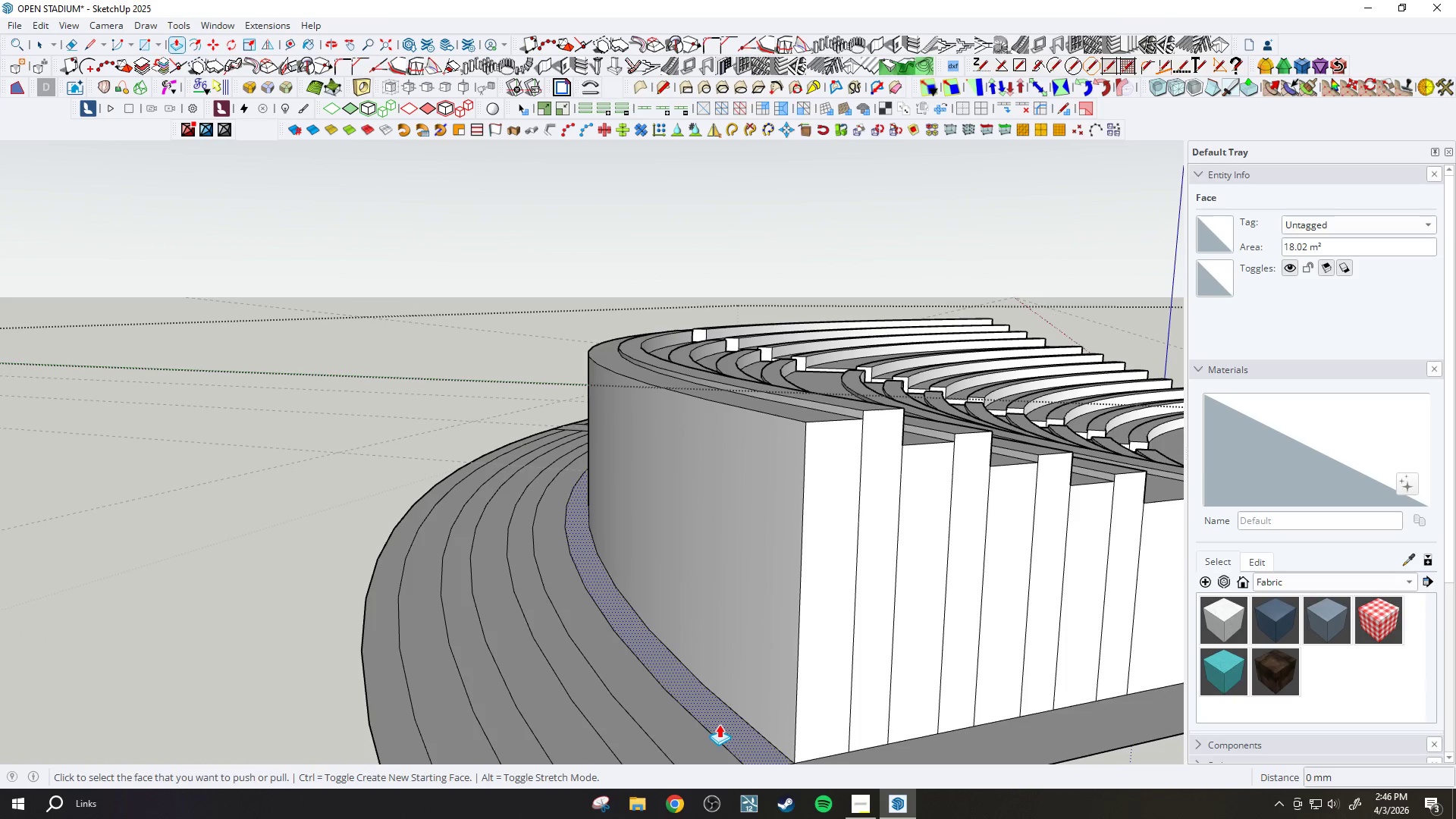 
left_click([805, 425])
 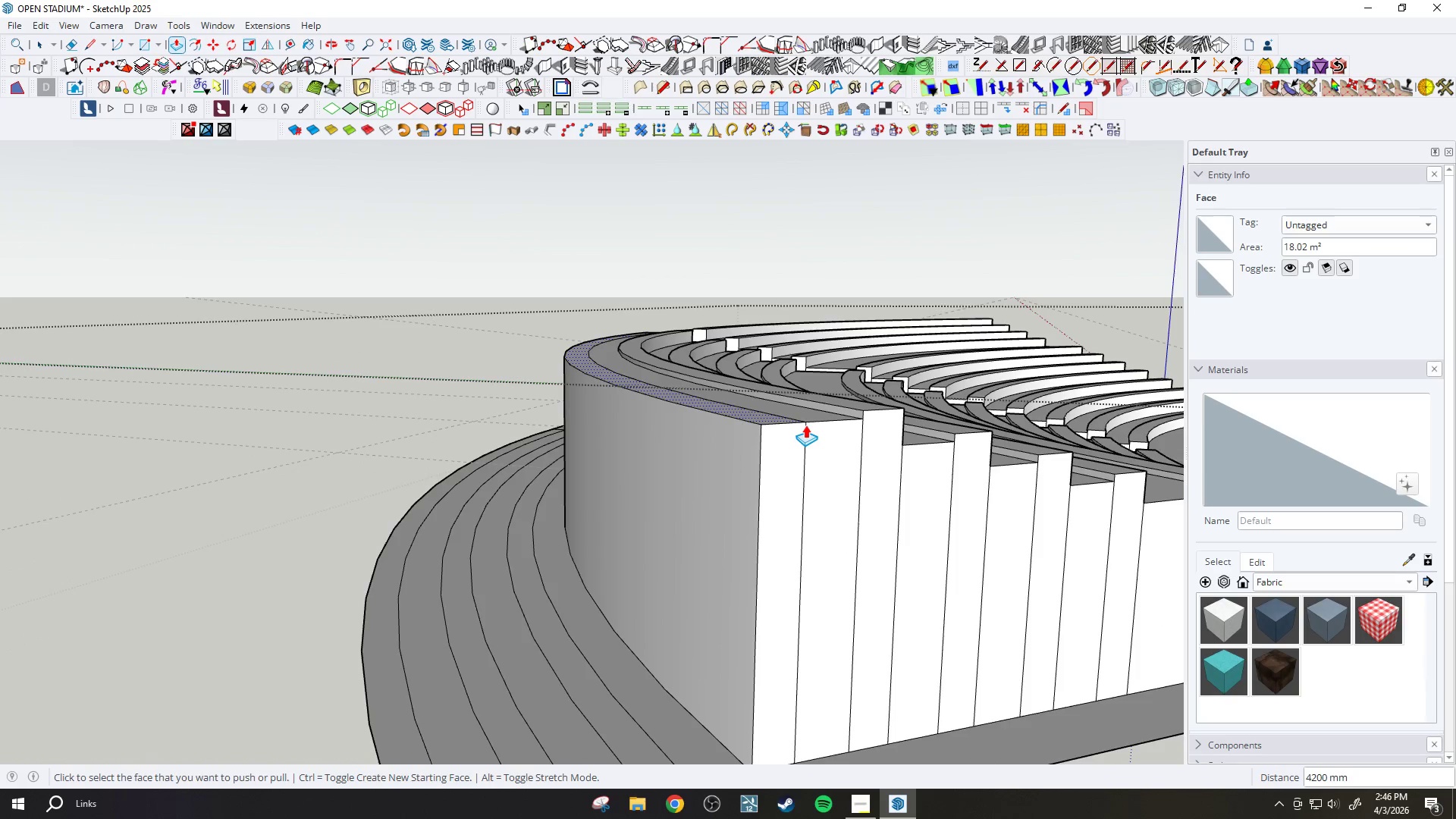 
scroll: coordinate [795, 425], scroll_direction: up, amount: 7.0
 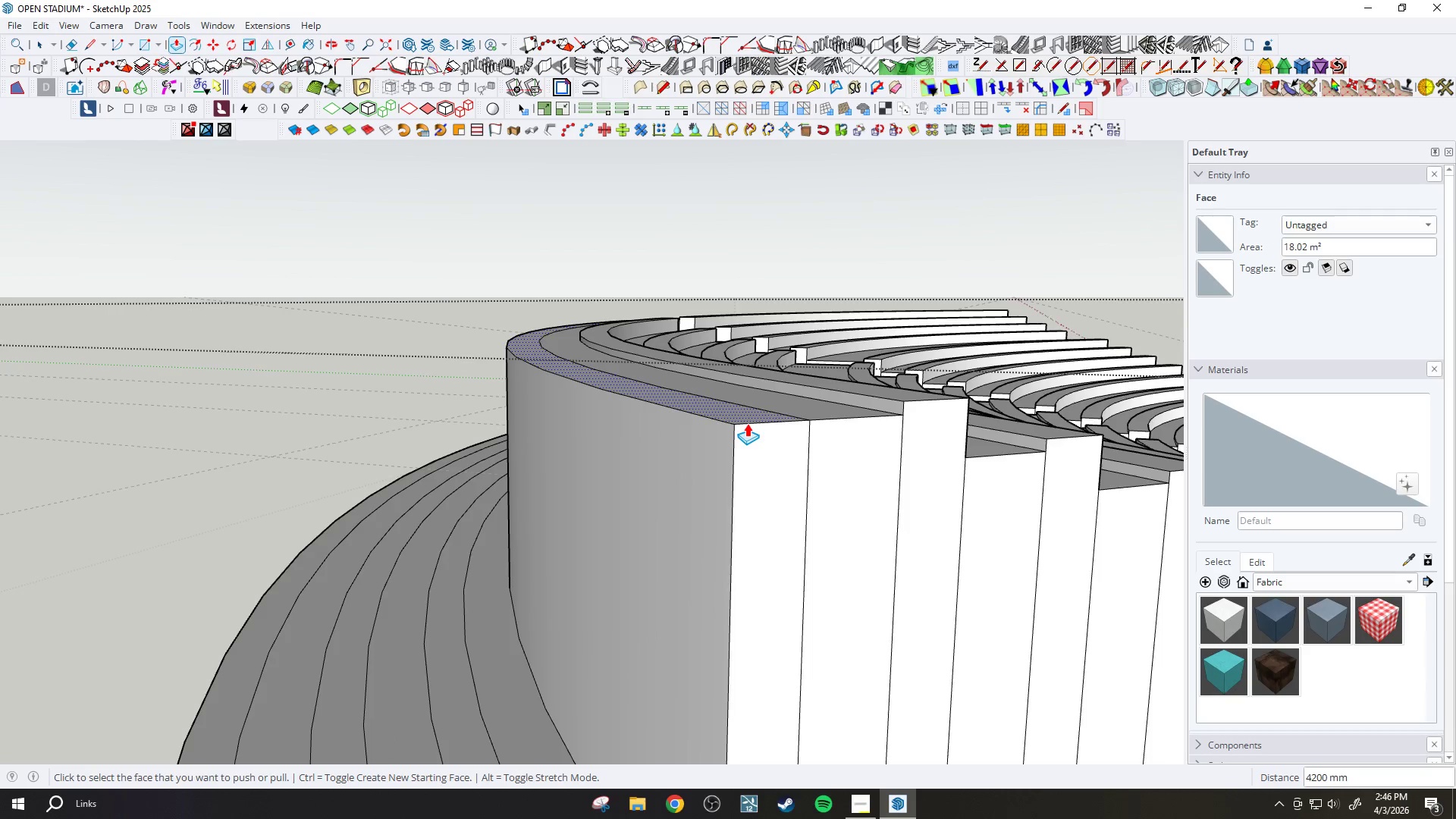 
left_click([747, 423])
 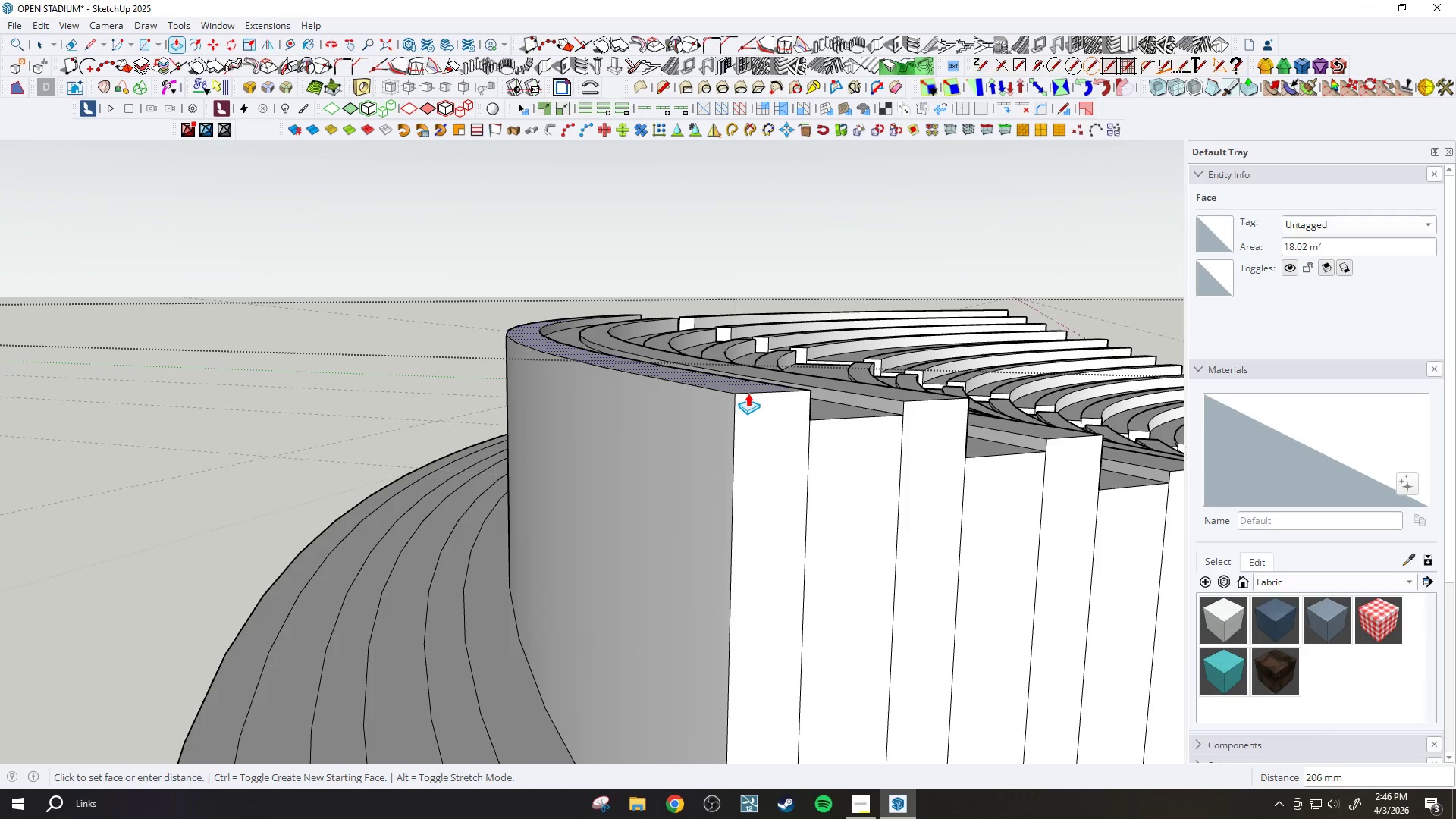 
type(450)
 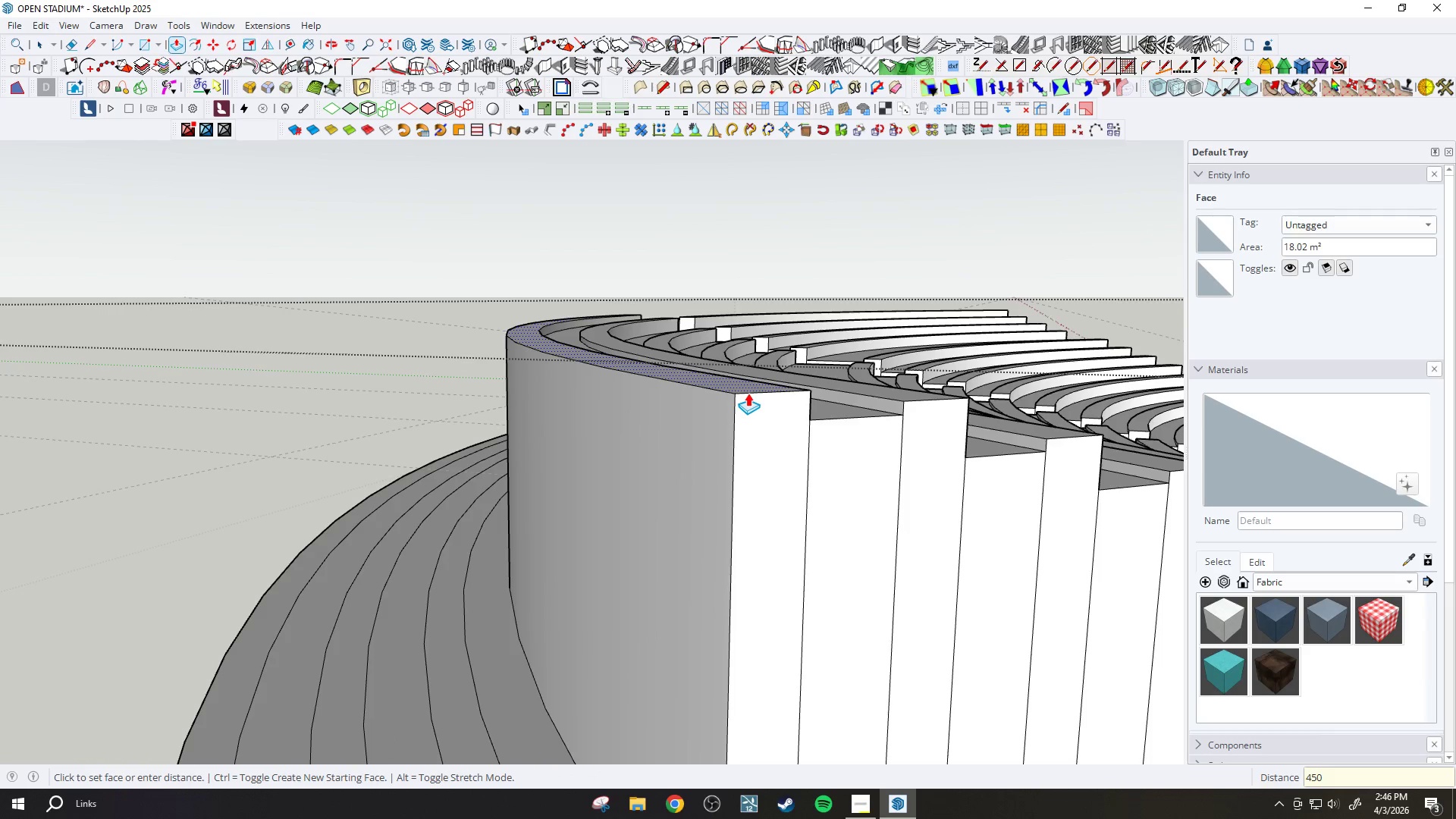 
key(Enter)
 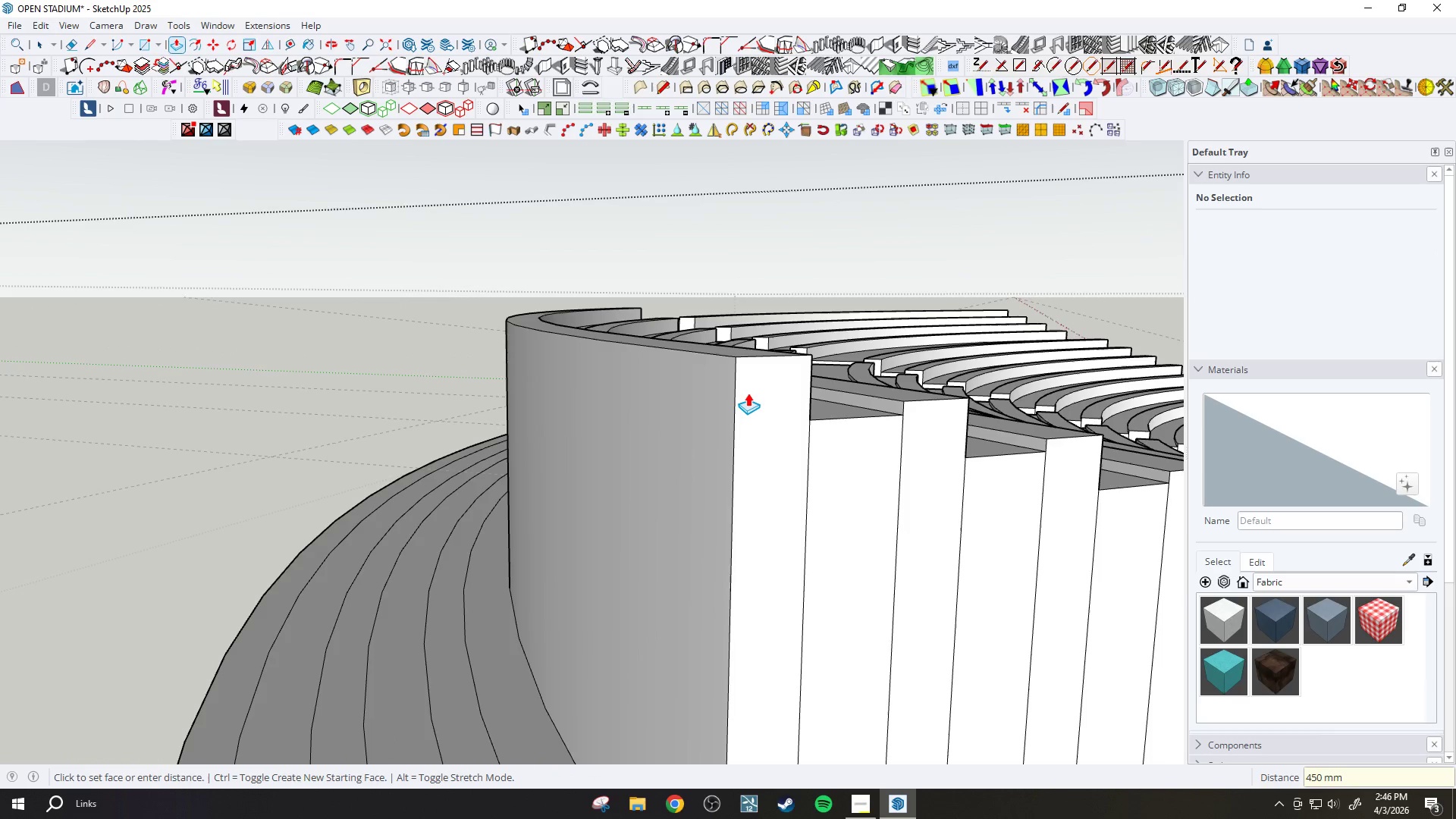 
wait(5.05)
 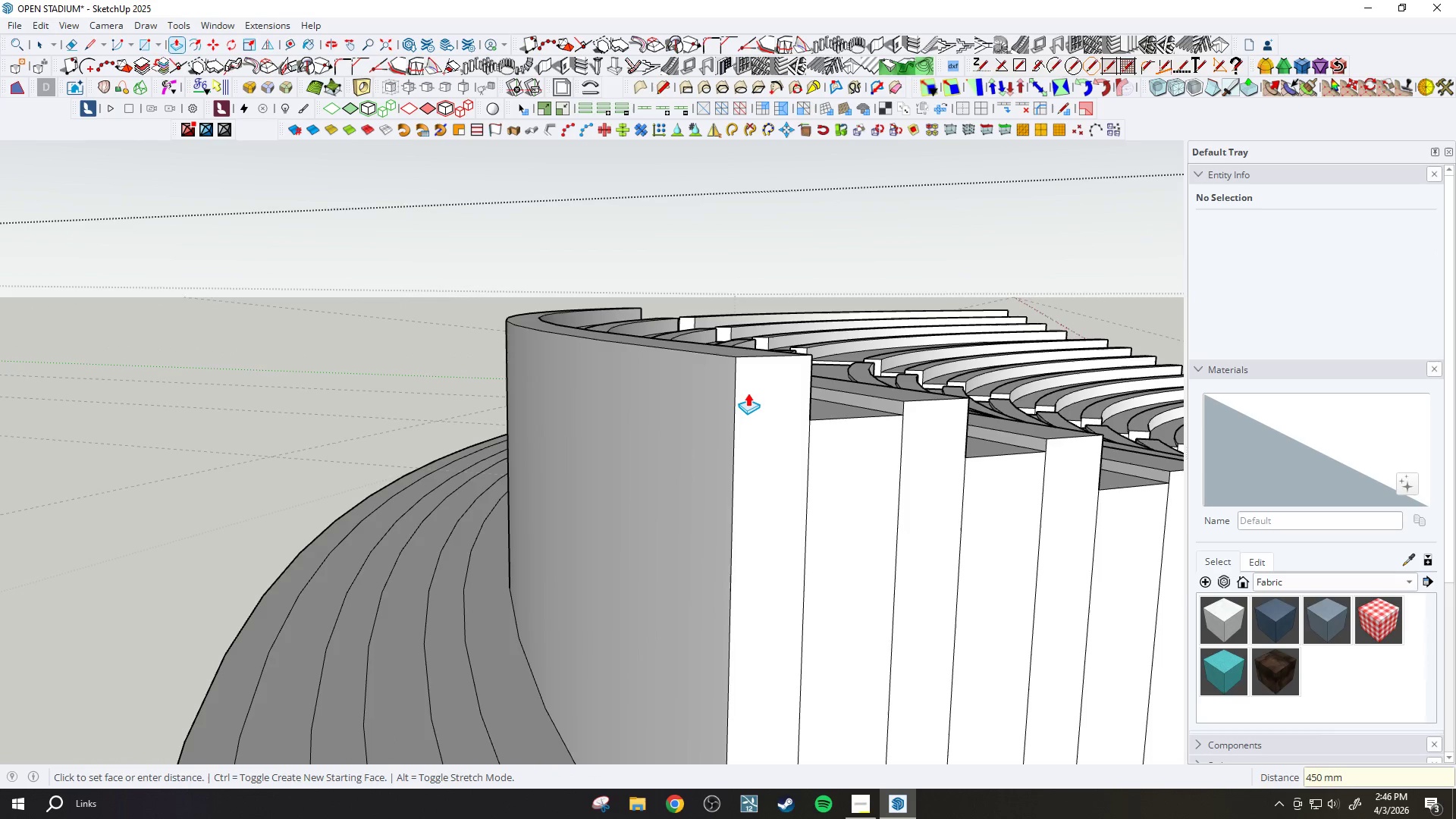 
key(H)
 